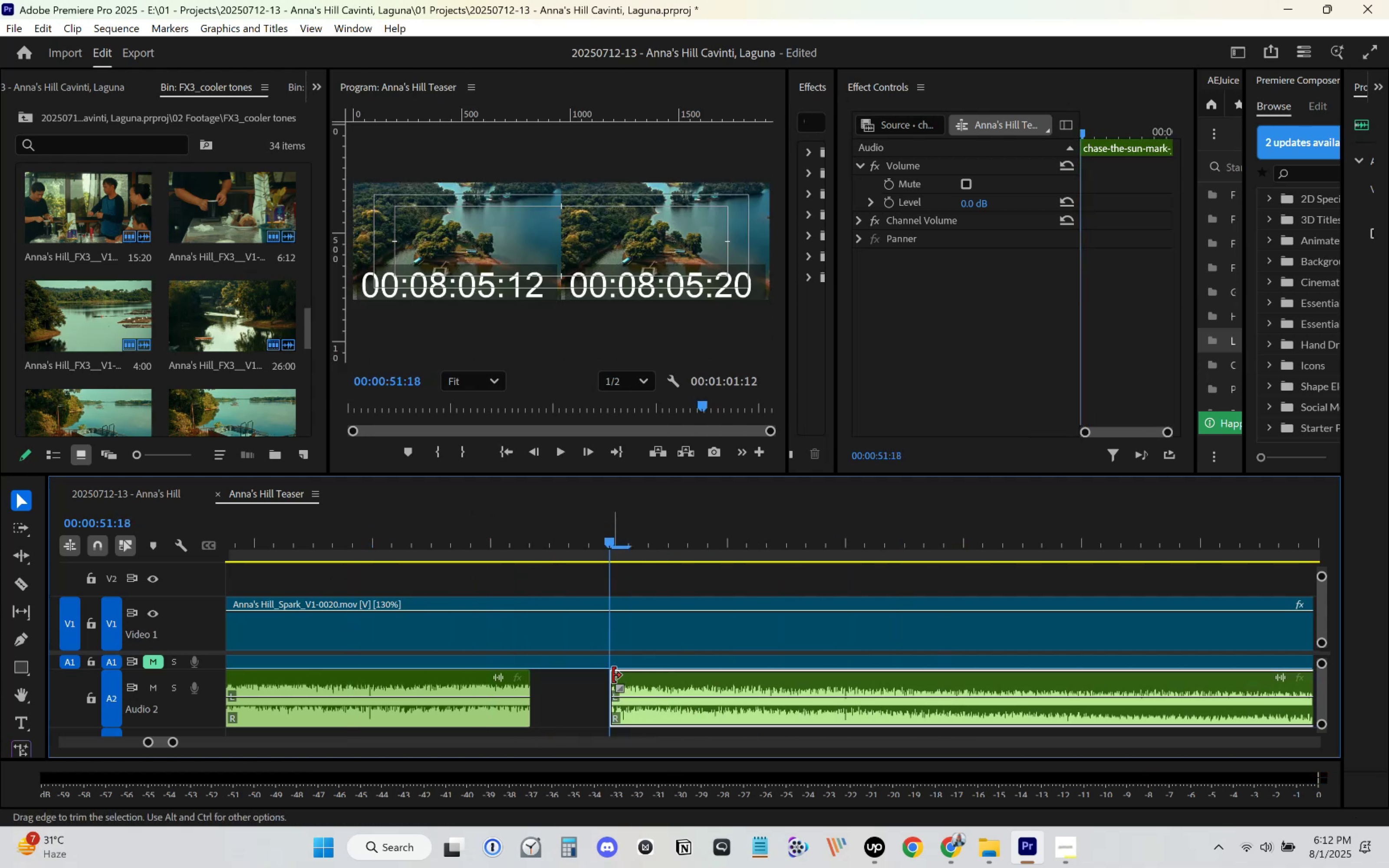 
left_click_drag(start_coordinate=[646, 679], to_coordinate=[565, 676])
 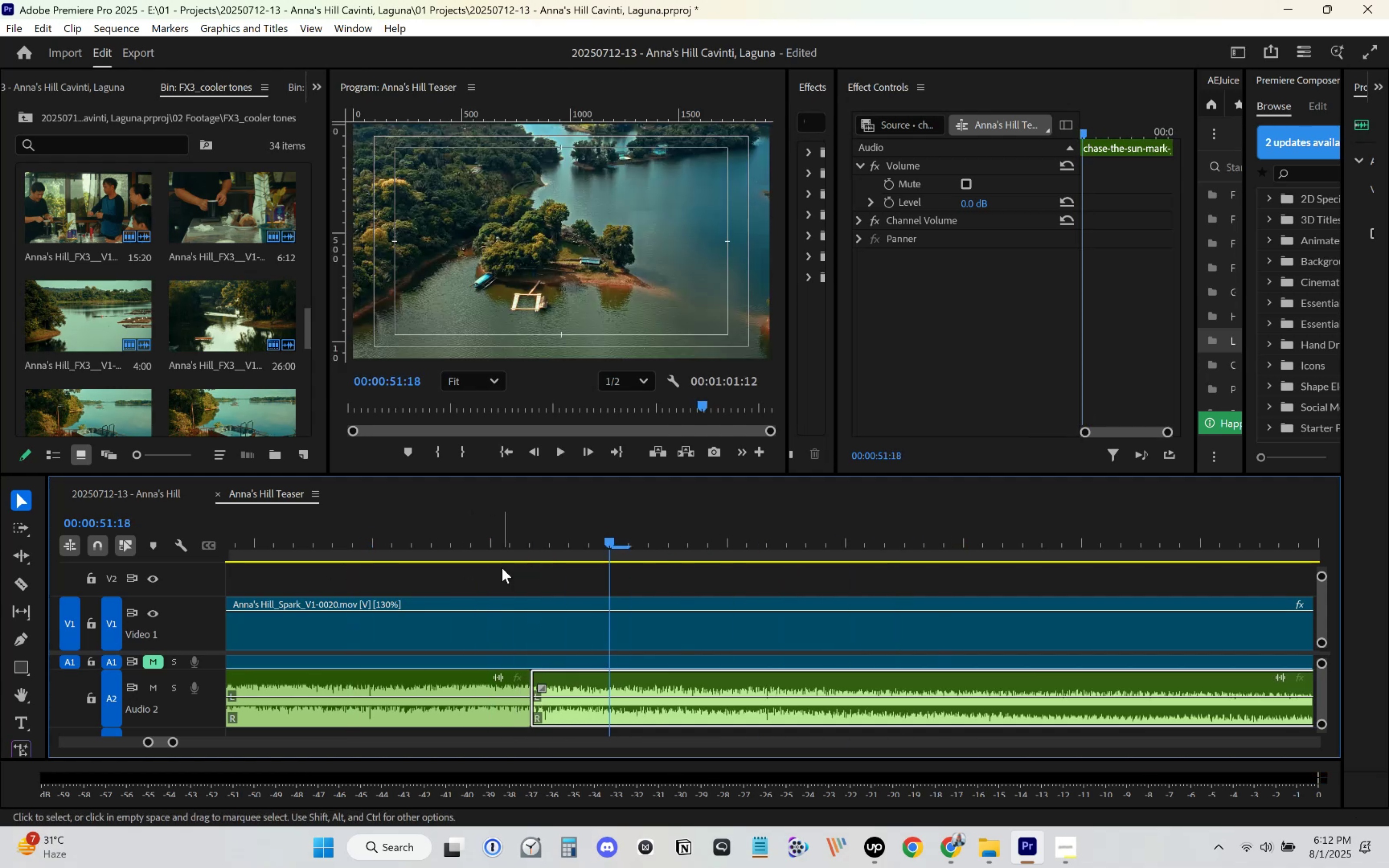 
left_click([423, 511])
 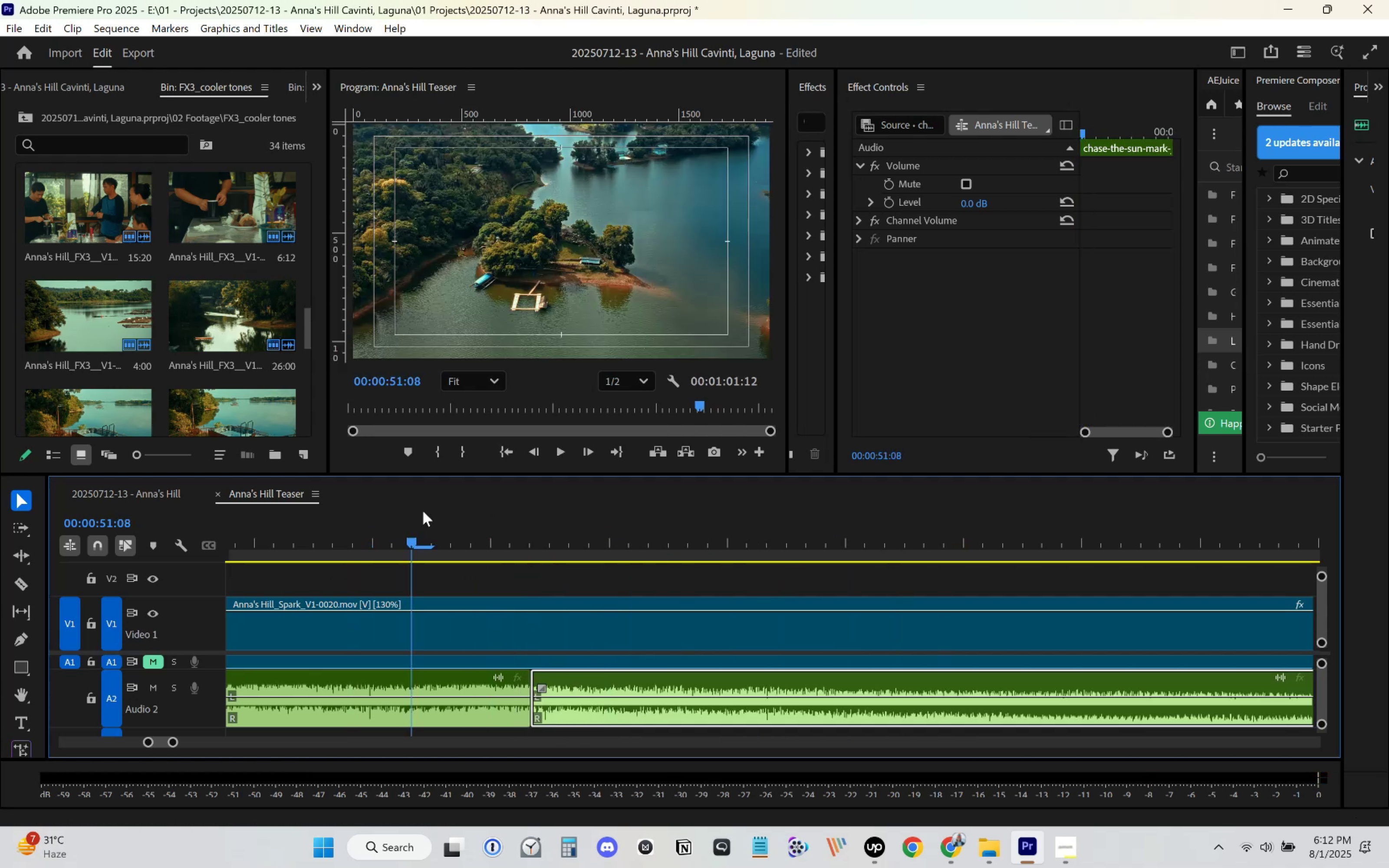 
key(Space)
 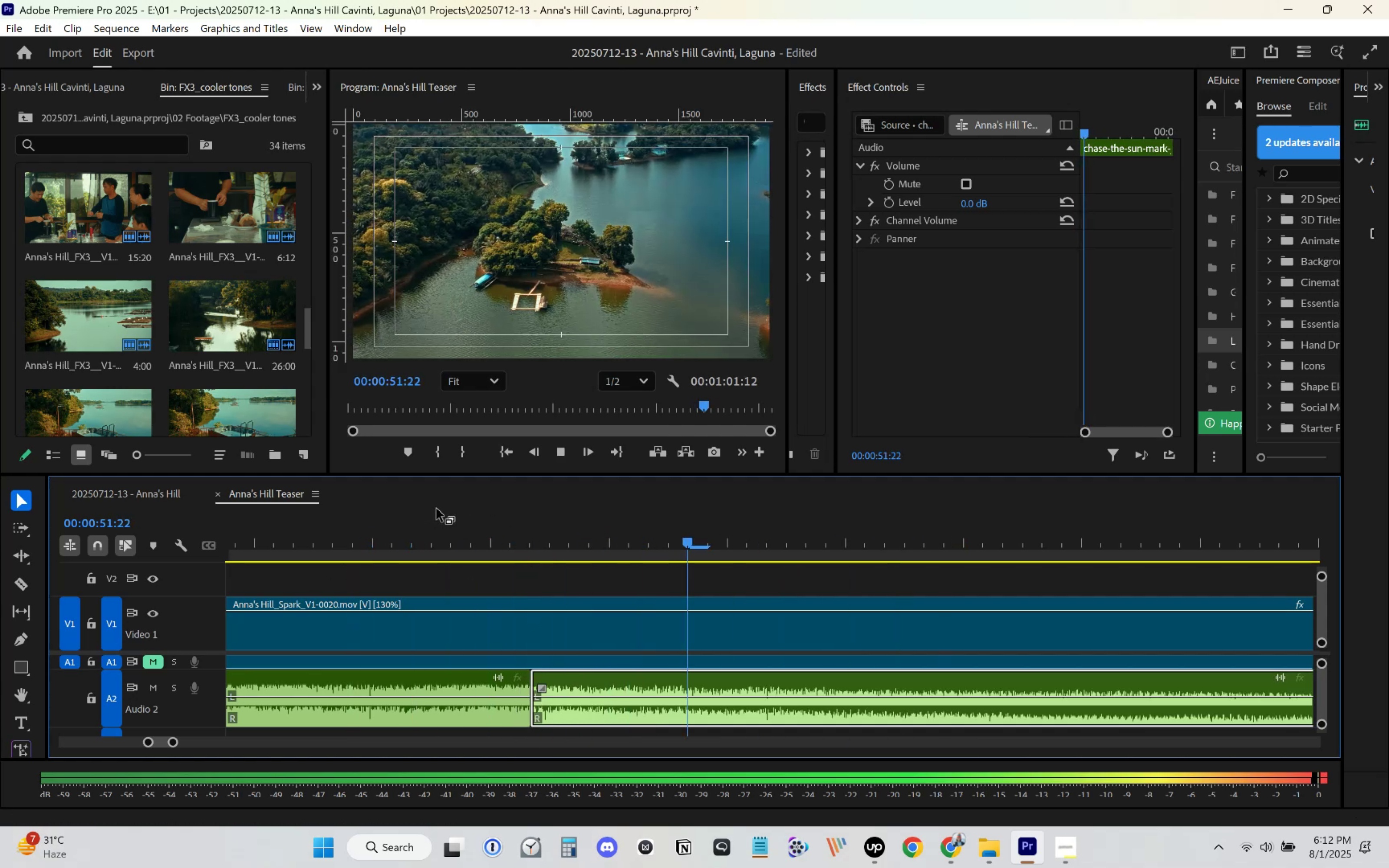 
left_click([436, 508])
 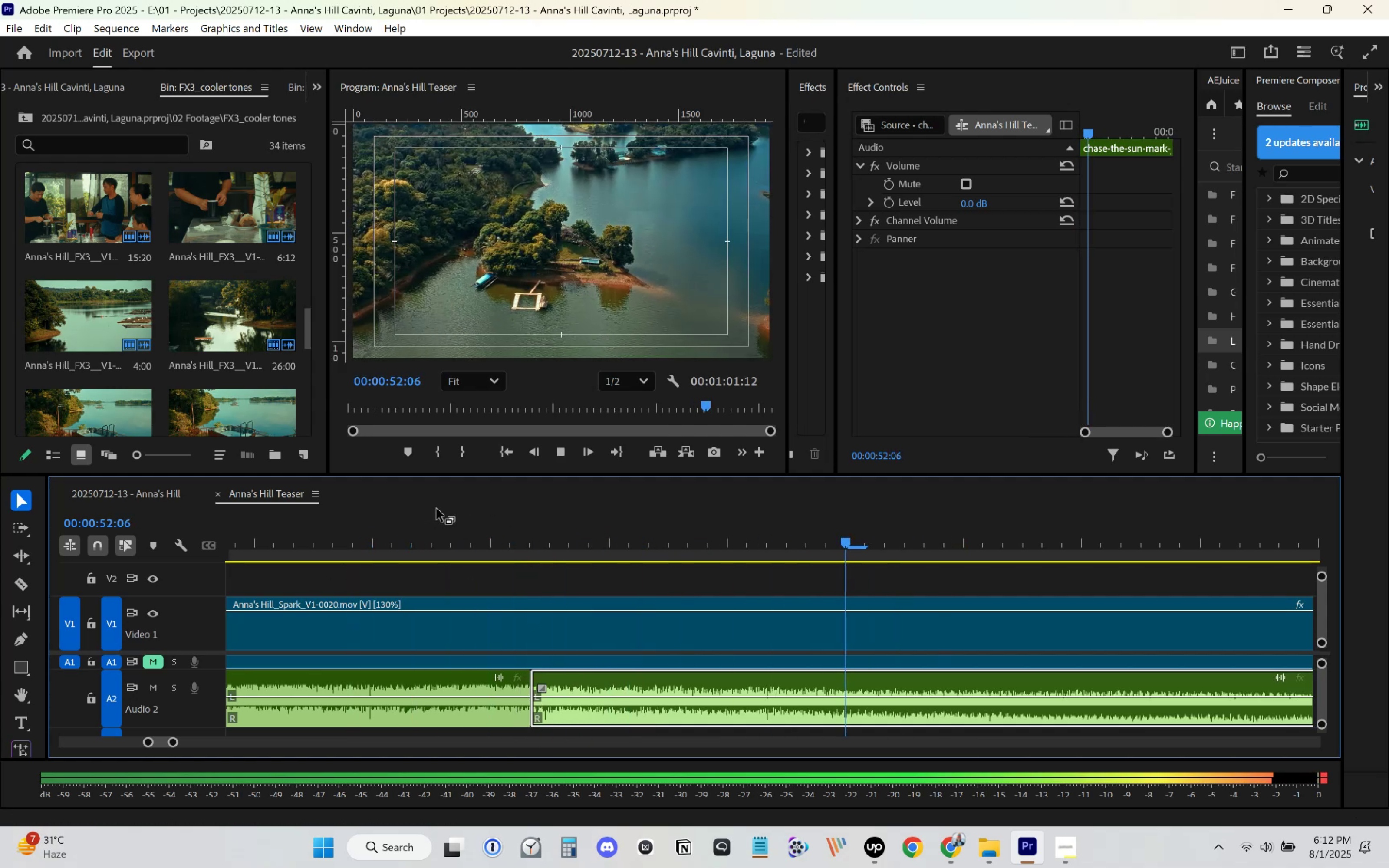 
key(Space)
 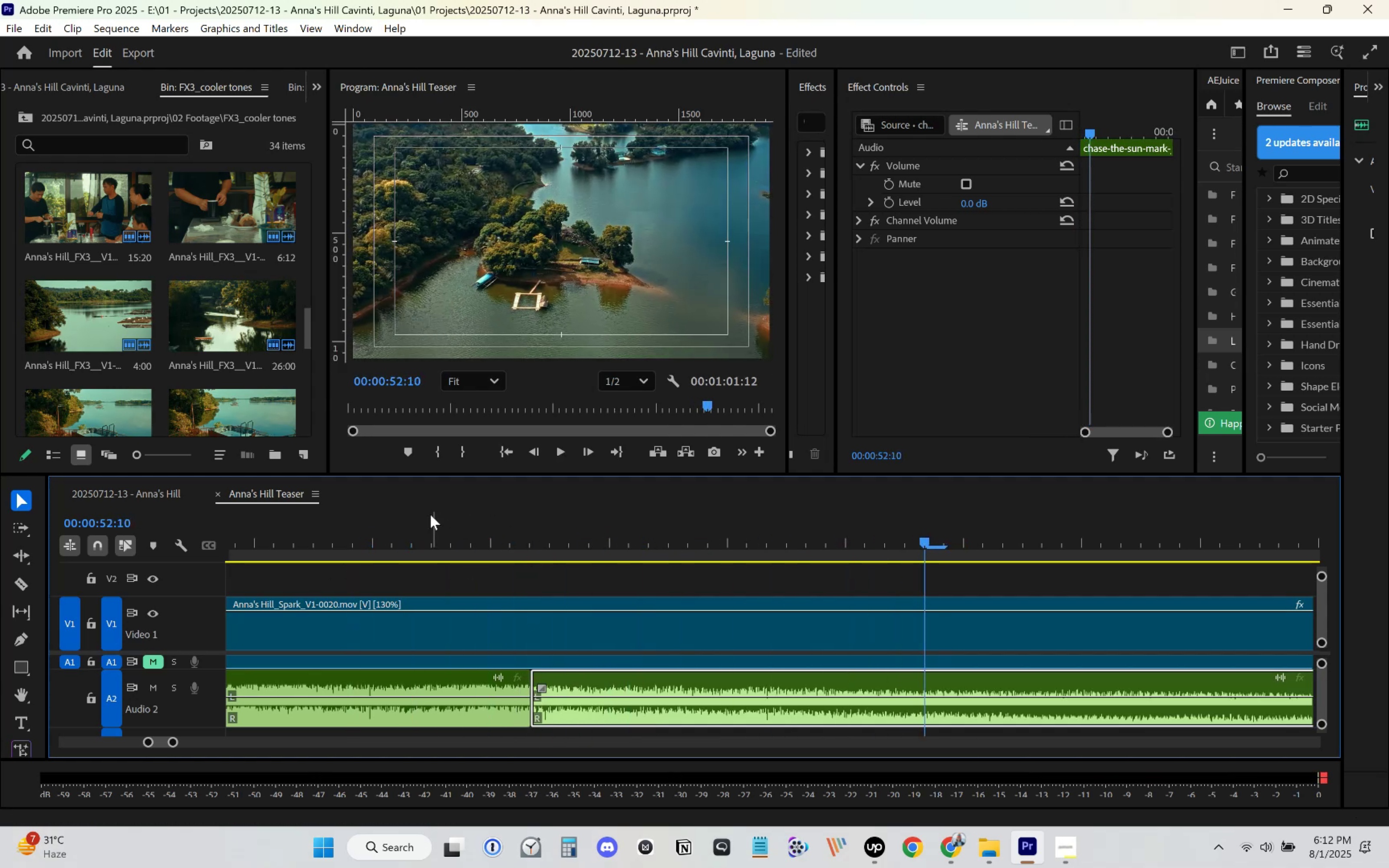 
left_click([410, 526])
 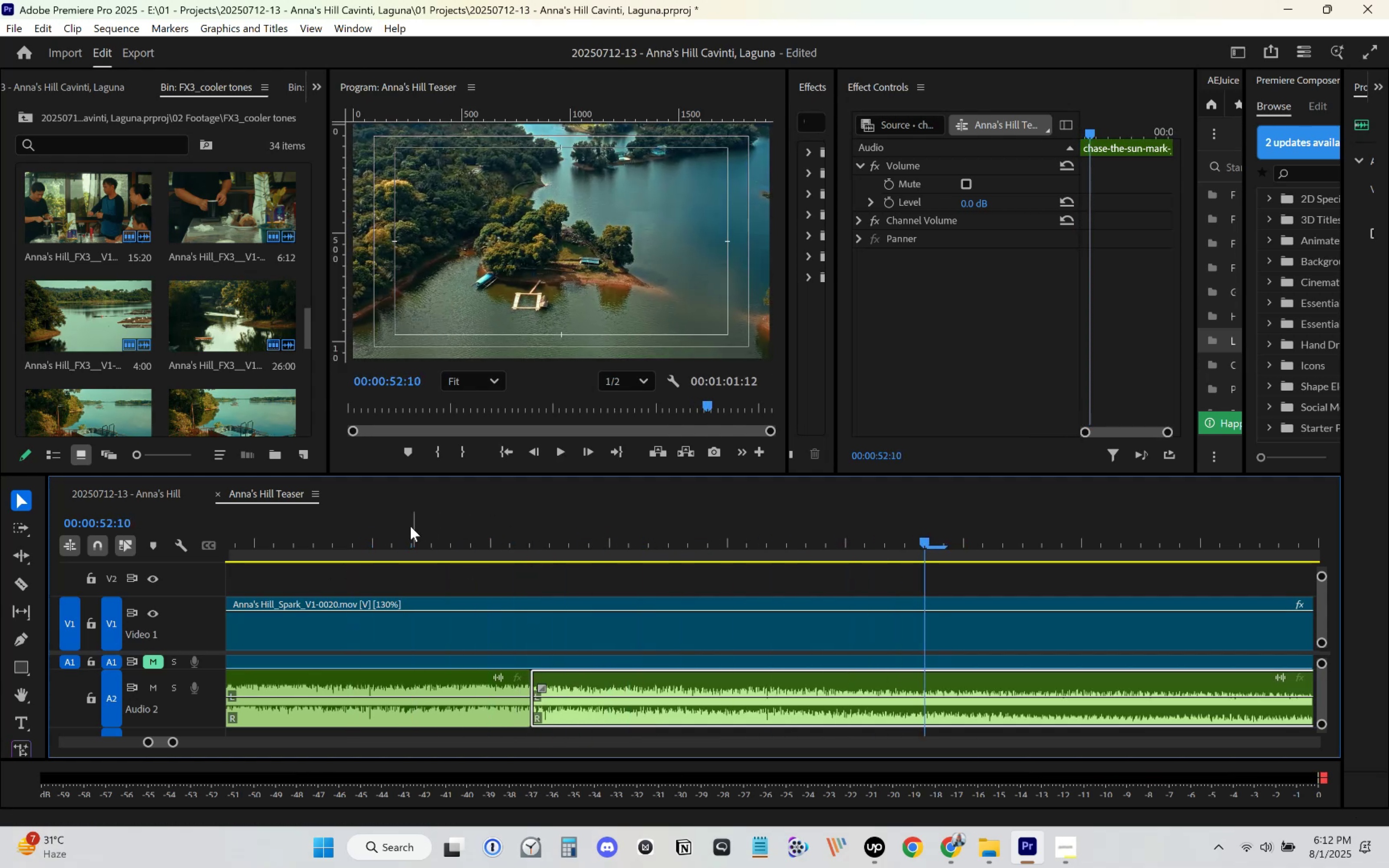 
key(Space)
 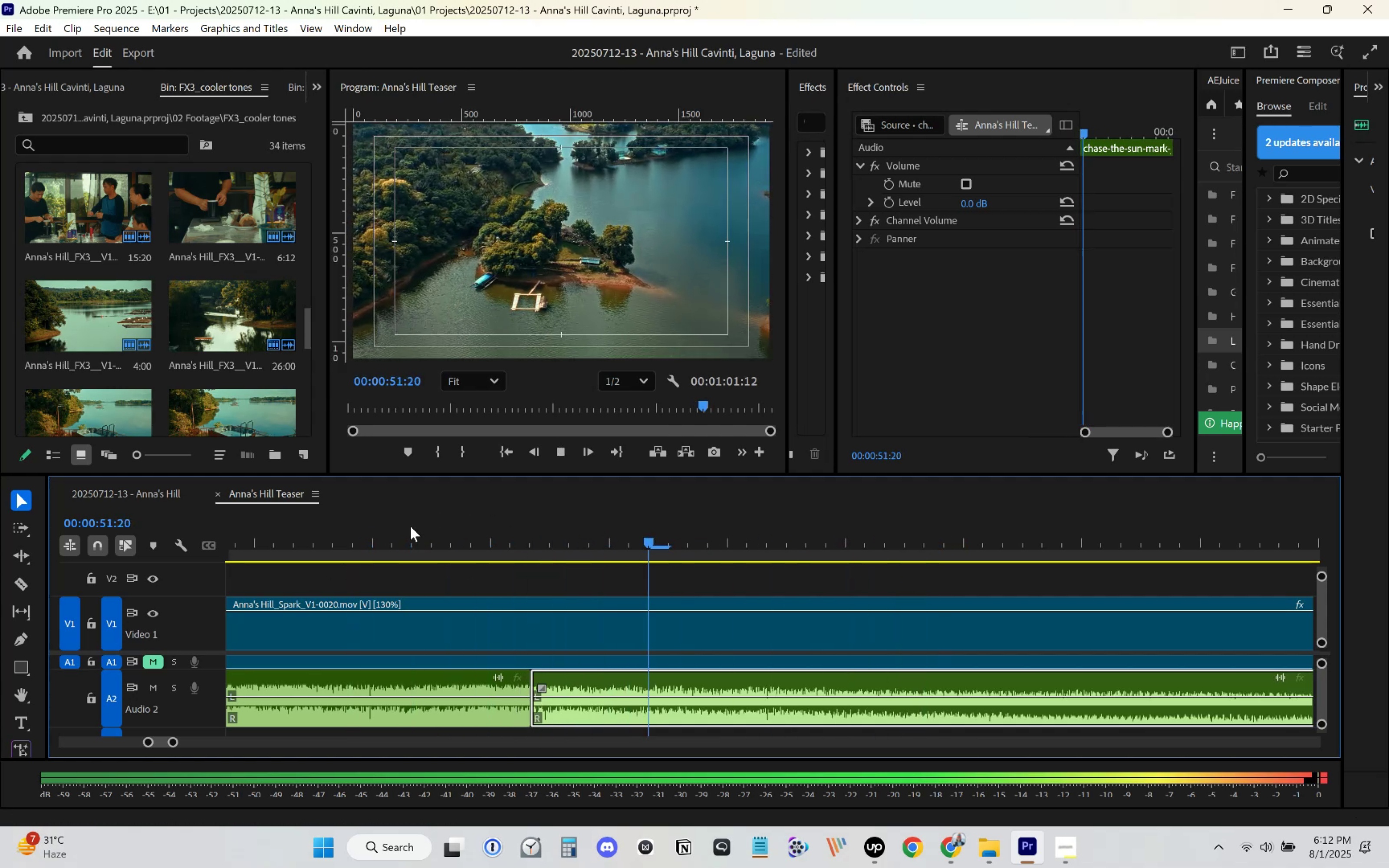 
left_click_drag(start_coordinate=[337, 527], to_coordinate=[335, 527])
 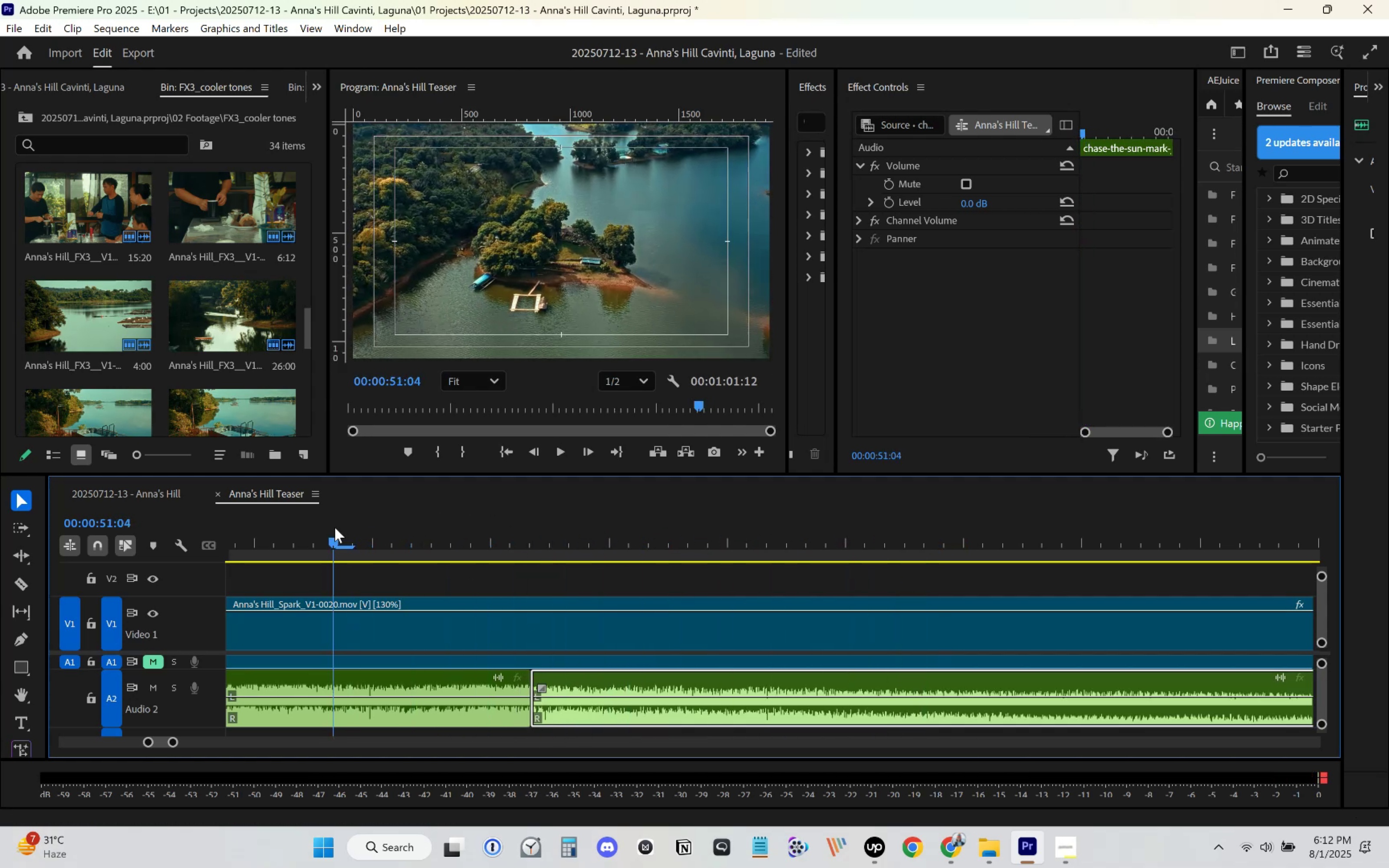 
key(Space)
 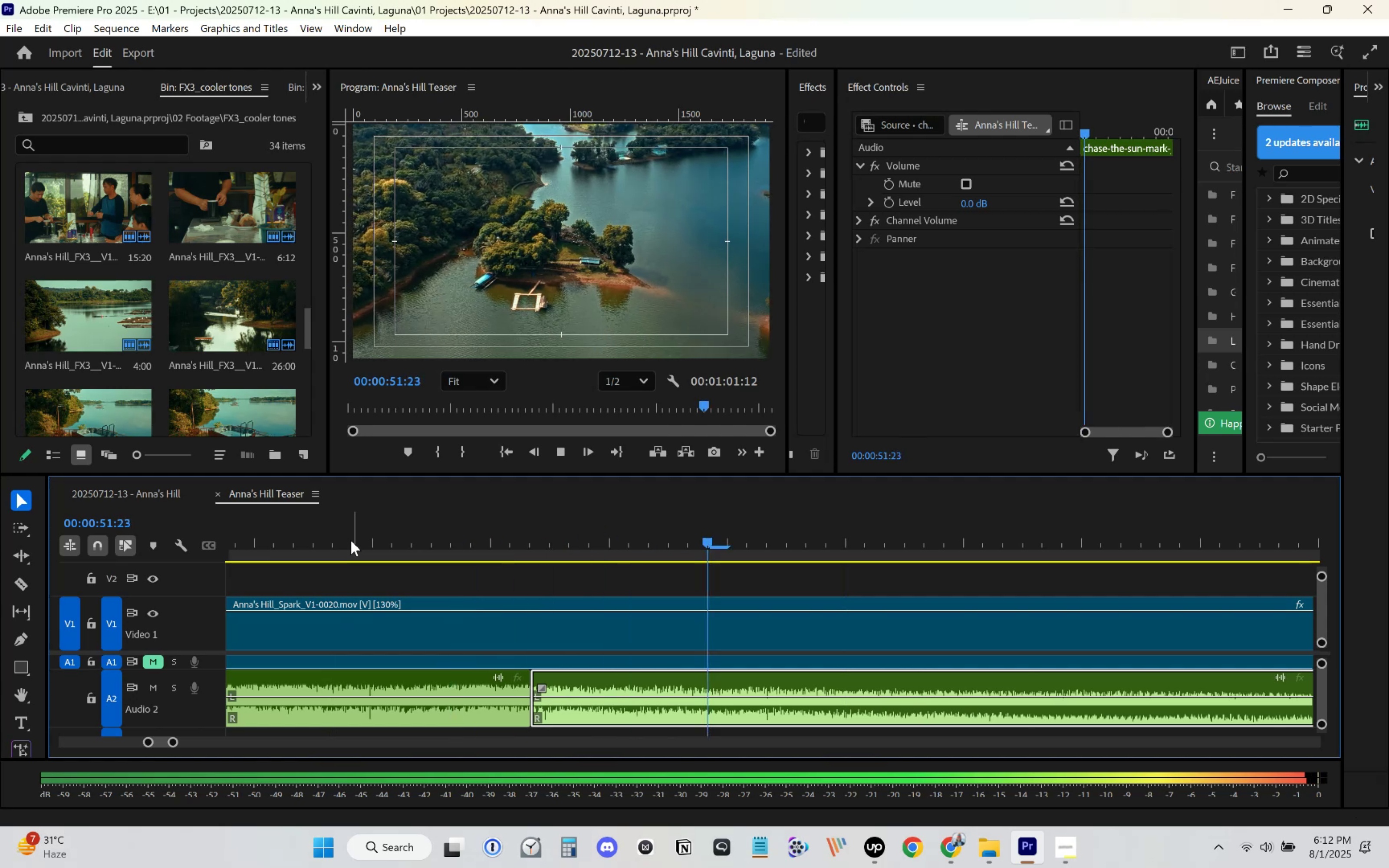 
key(Space)
 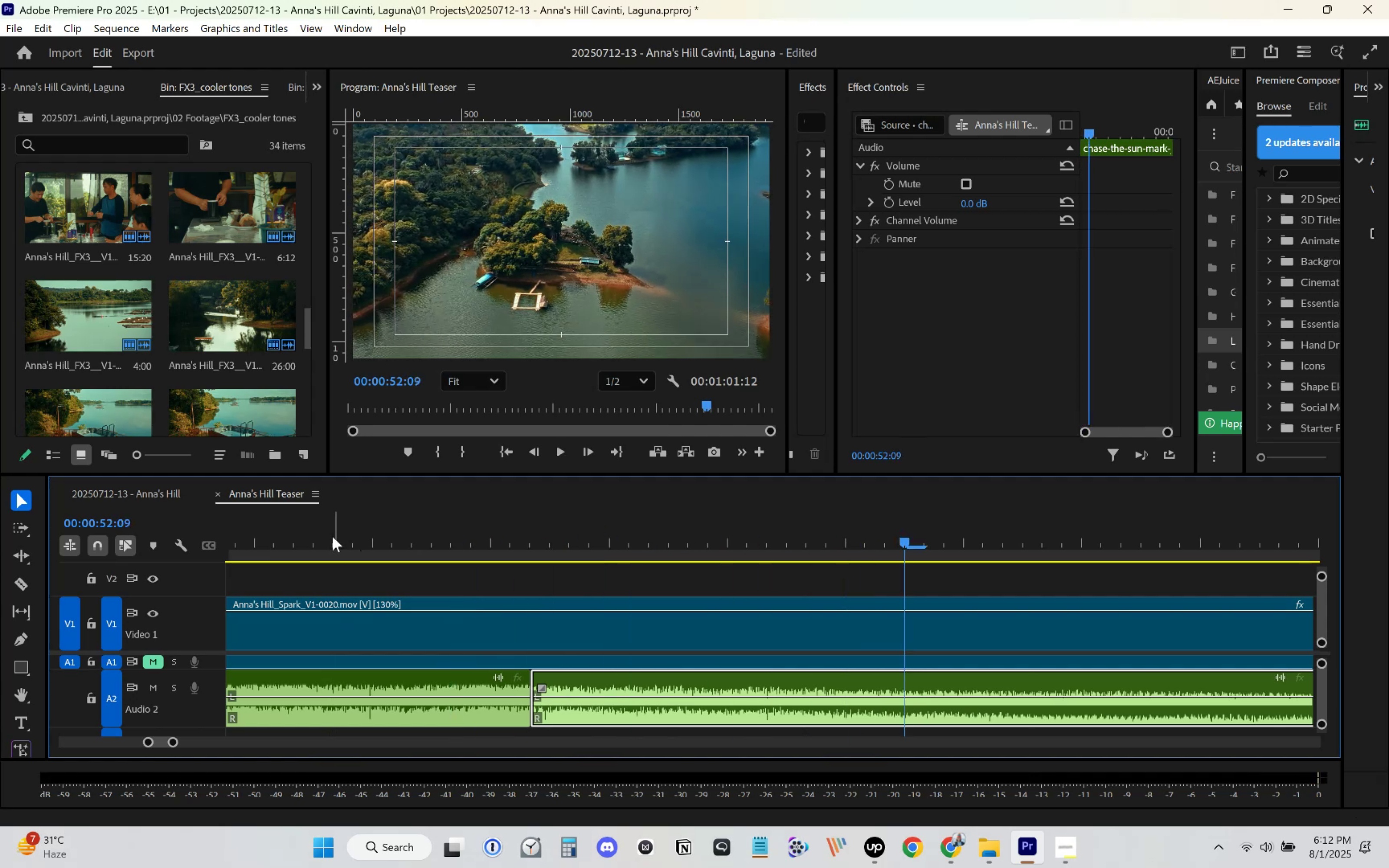 
left_click([297, 537])
 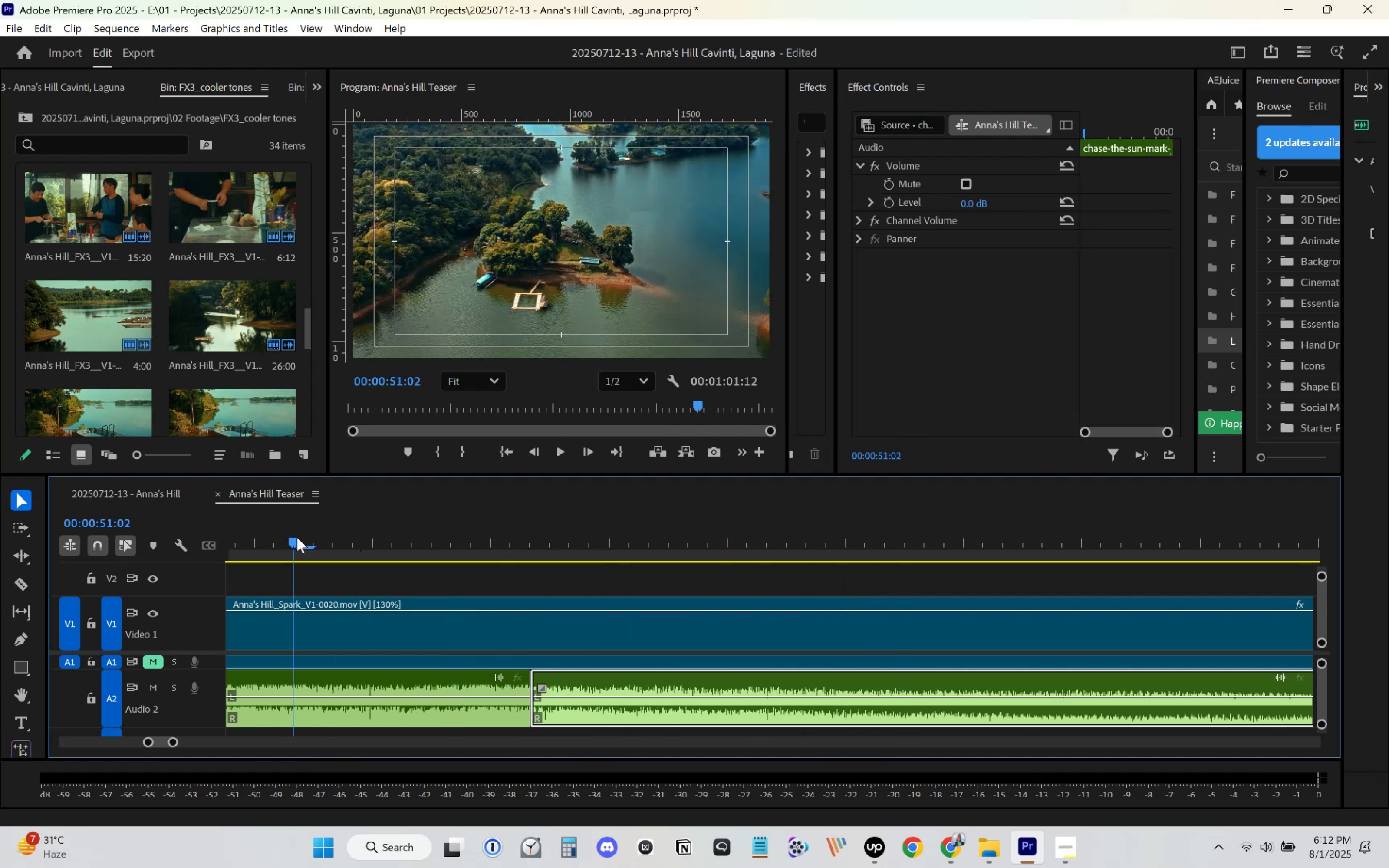 
key(Space)
 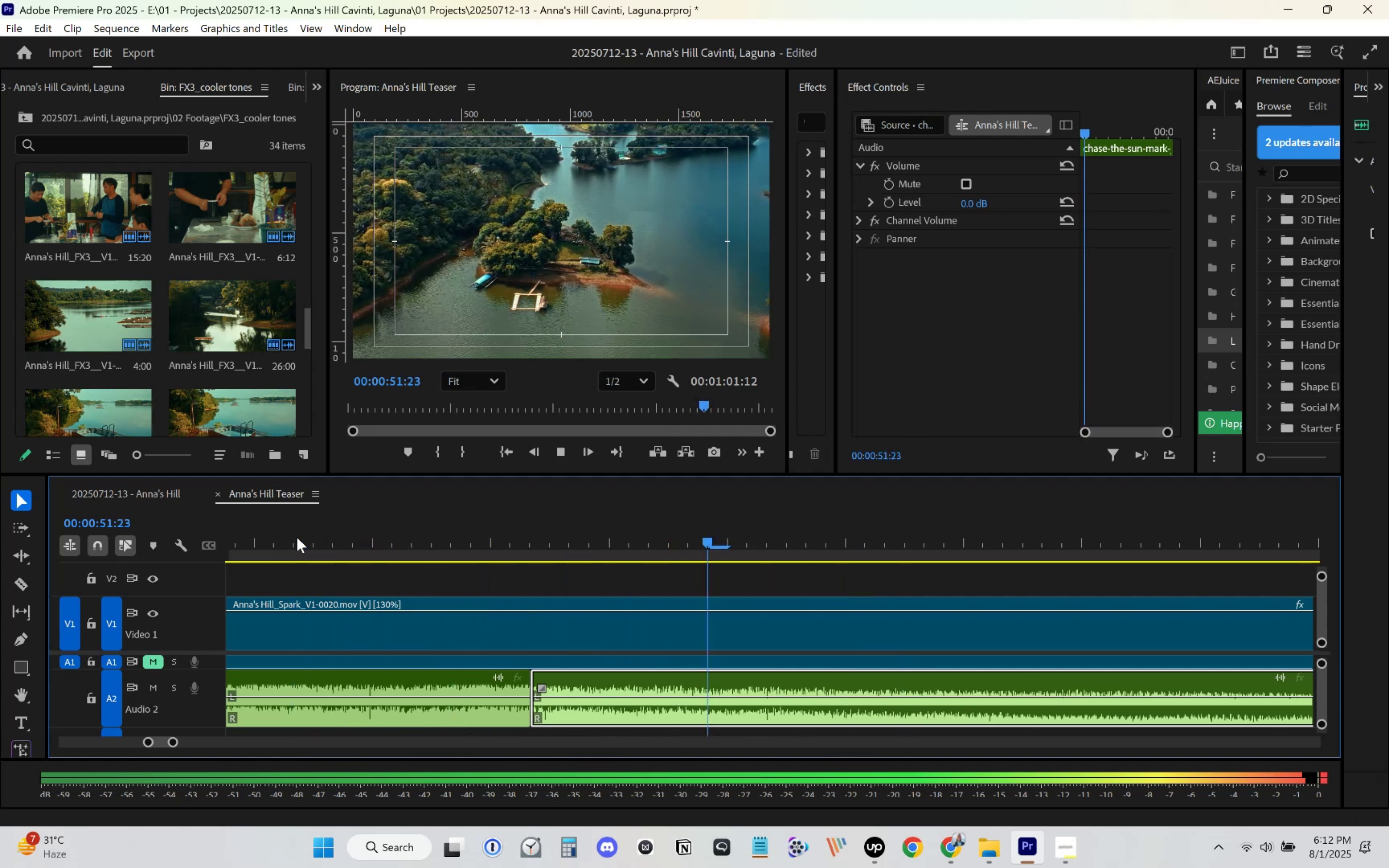 
key(Space)
 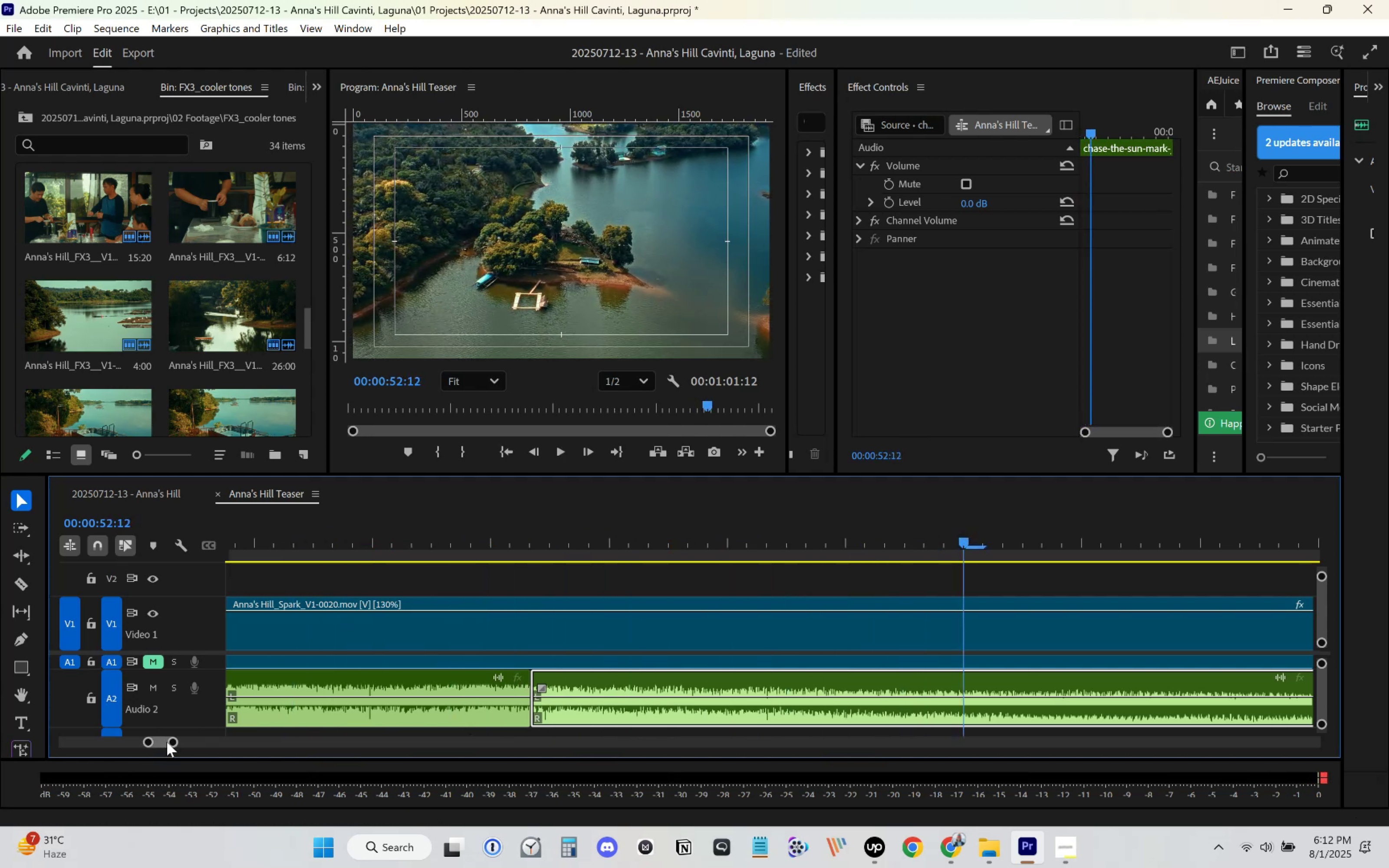 
left_click_drag(start_coordinate=[173, 741], to_coordinate=[239, 724])
 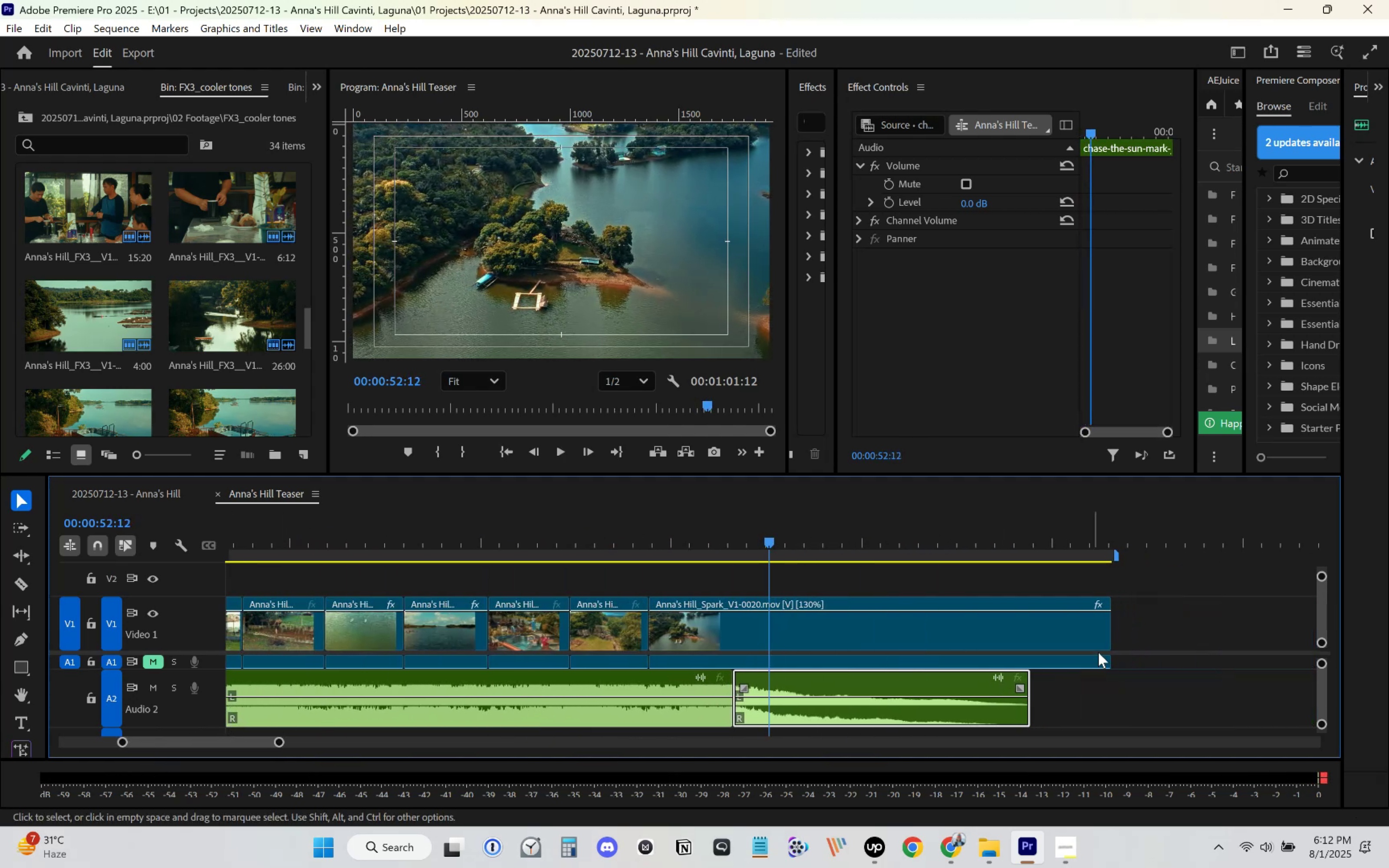 
left_click_drag(start_coordinate=[1116, 642], to_coordinate=[1036, 635])
 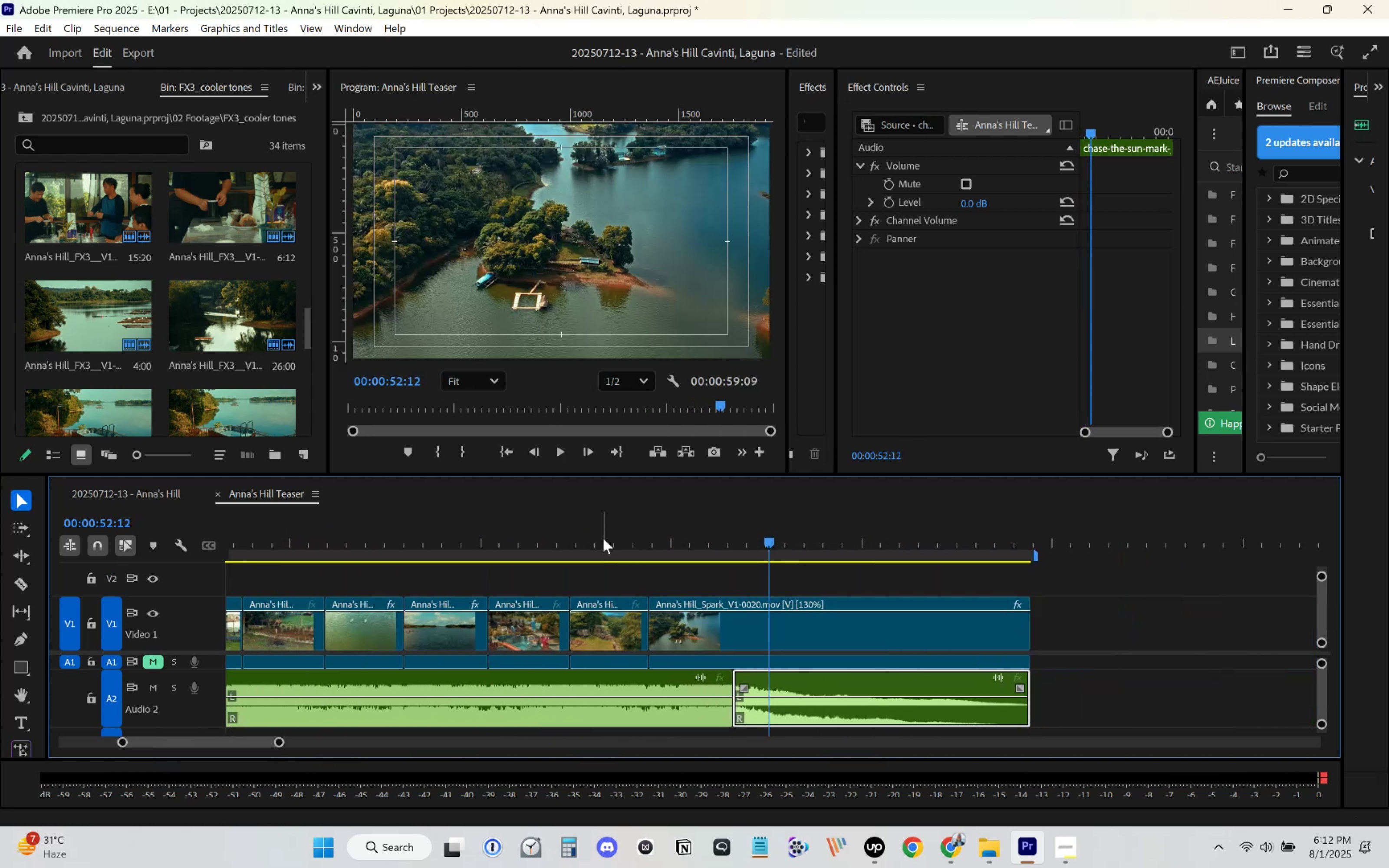 
left_click([524, 524])
 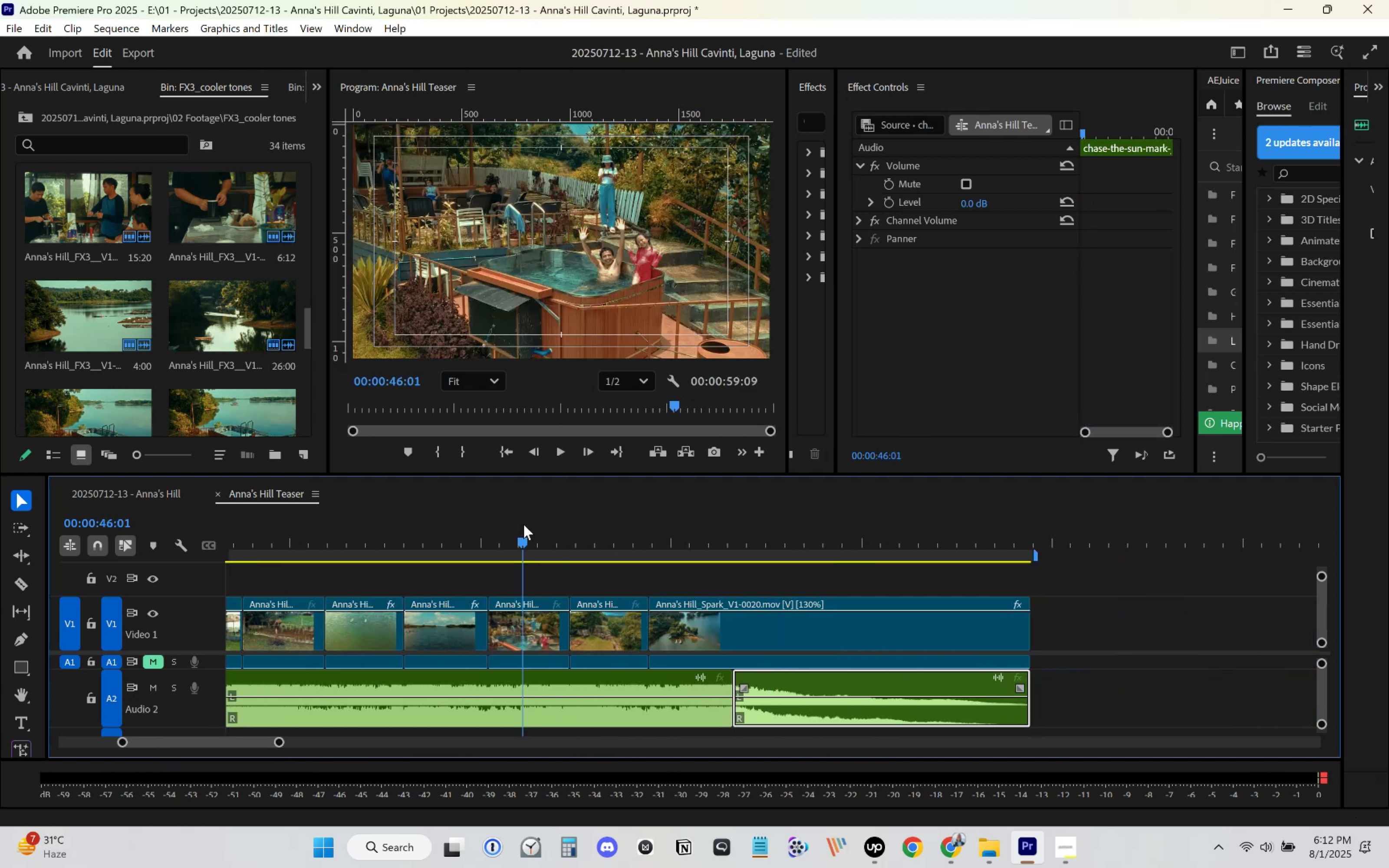 
key(Space)
 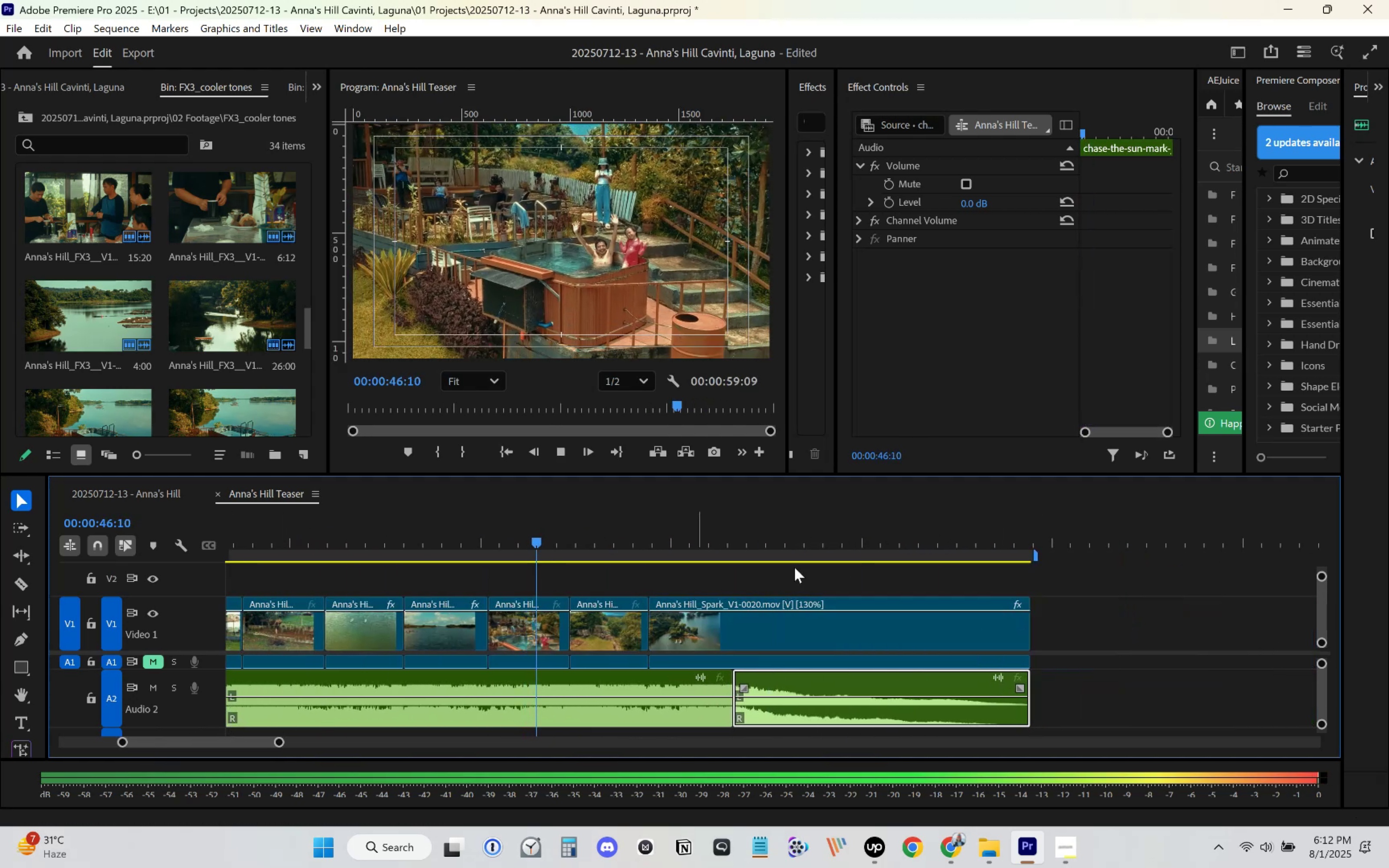 
key(Space)
 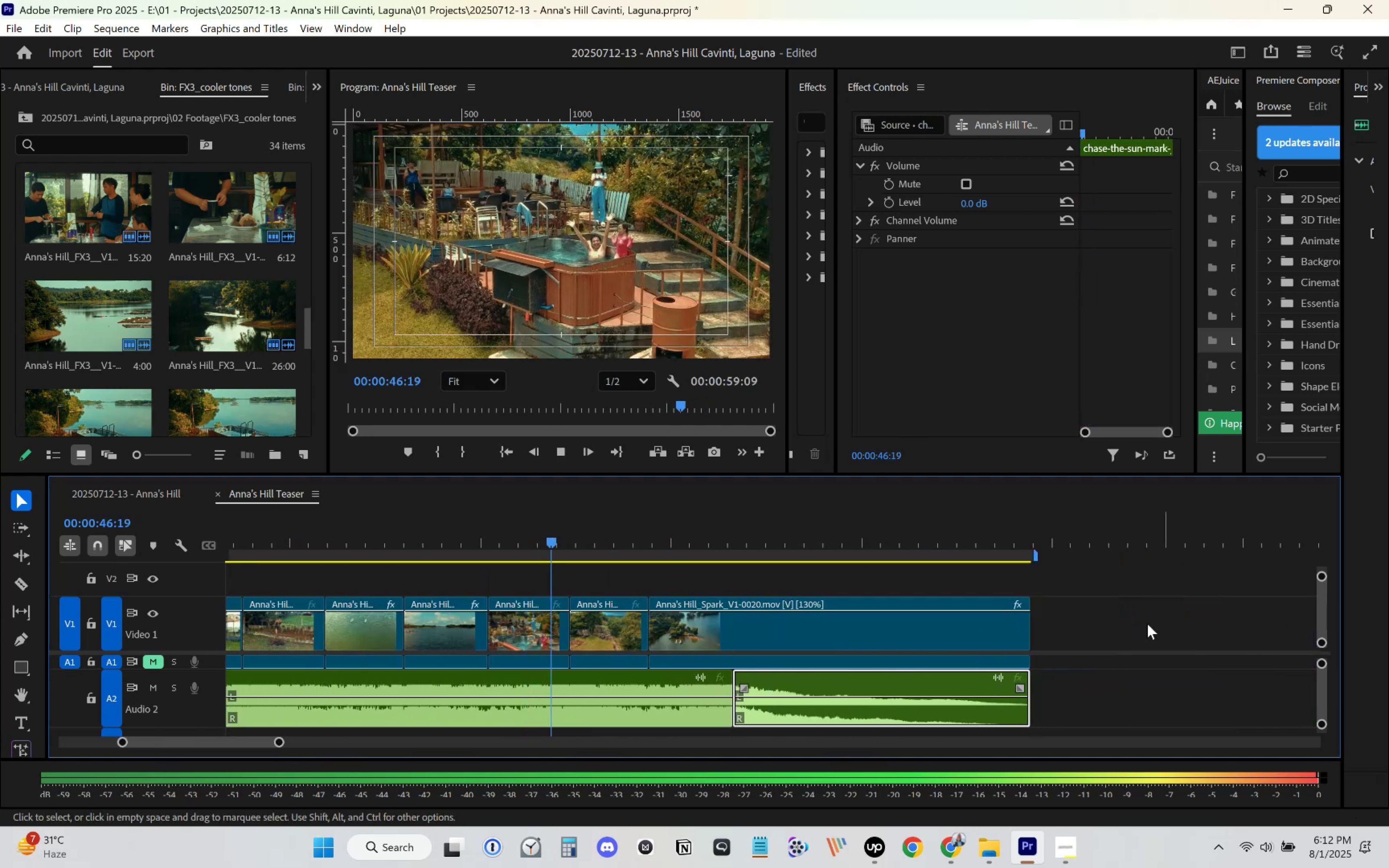 
key(Control+ControlLeft)
 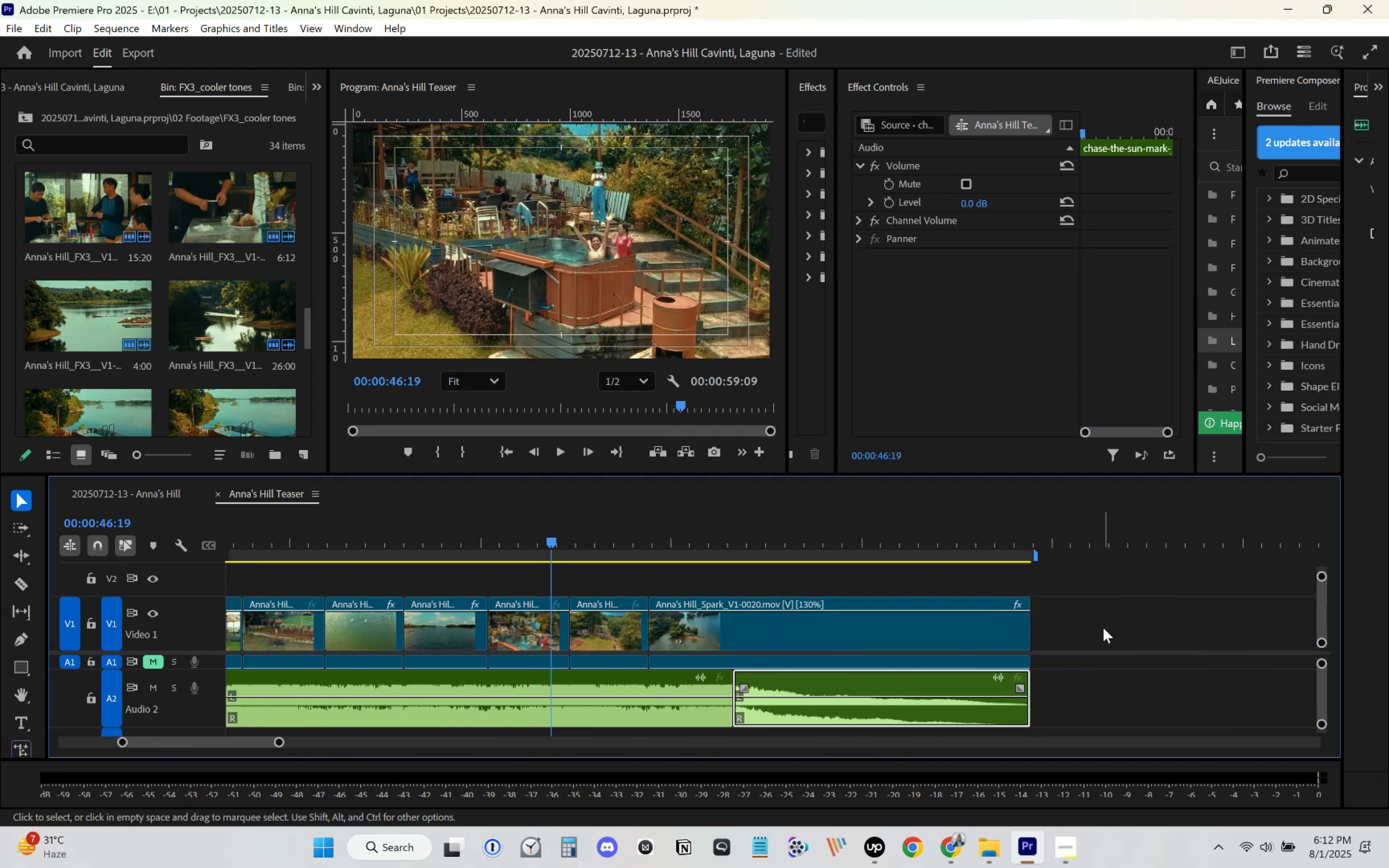 
key(Control+Z)
 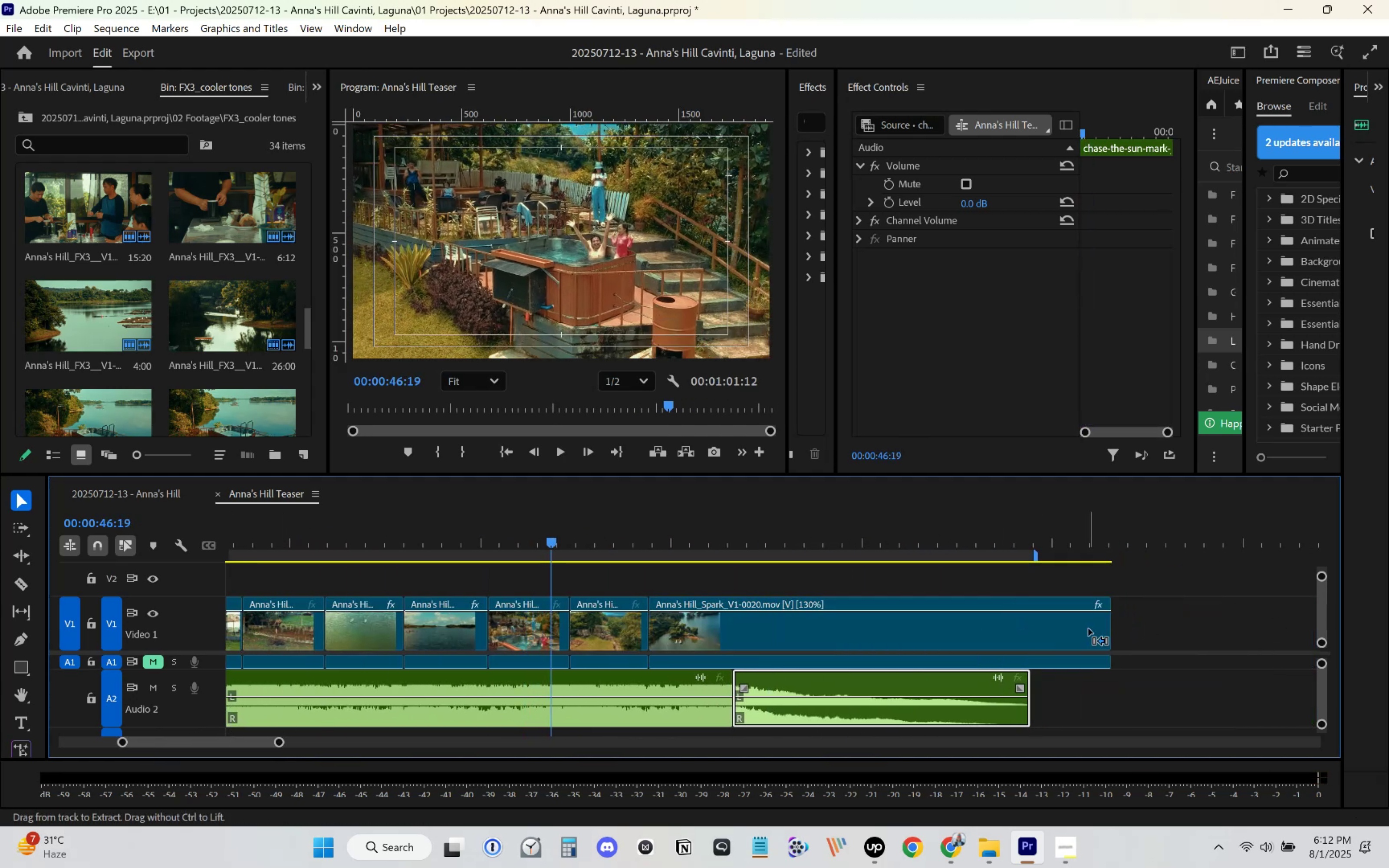 
key(Space)
 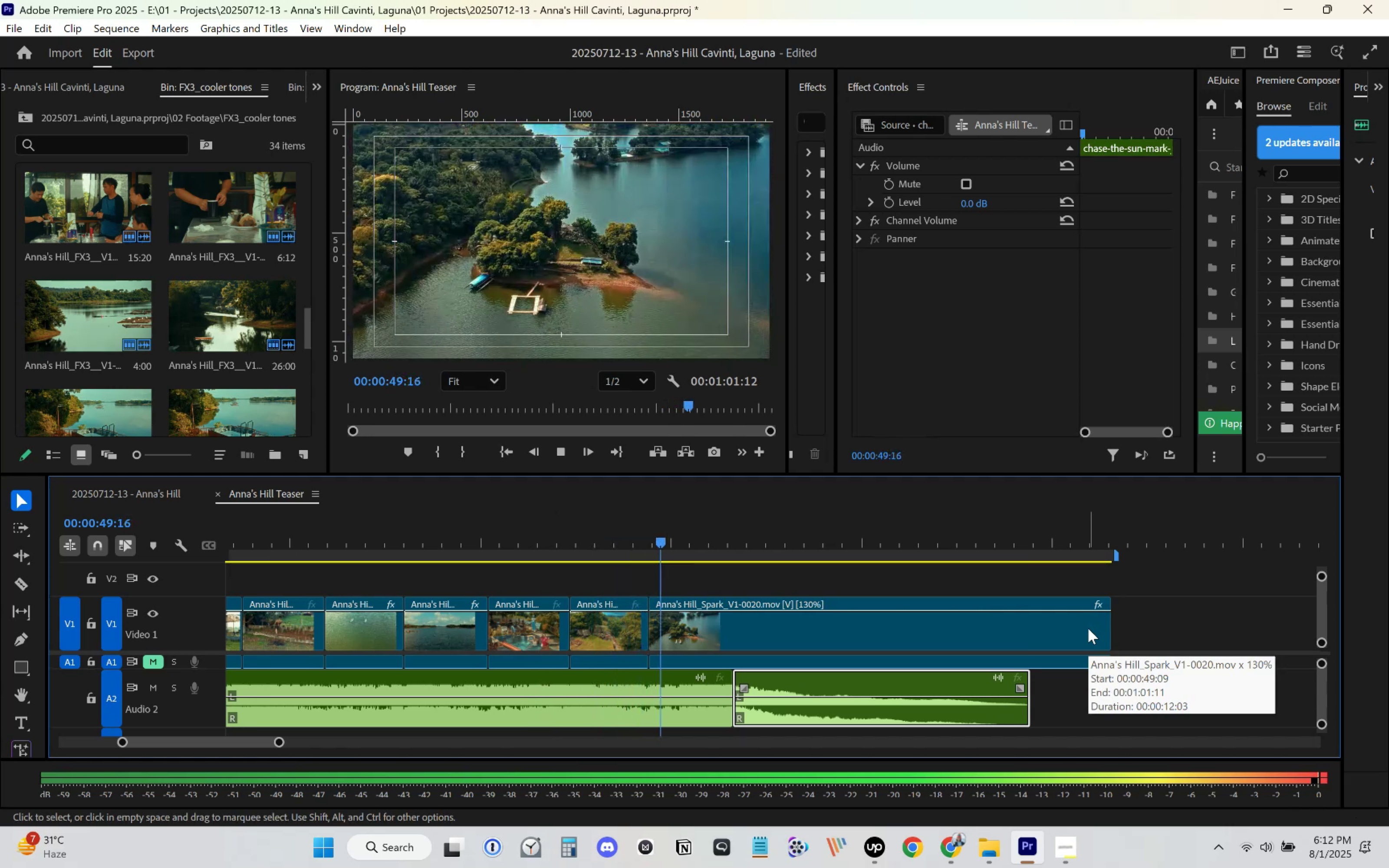 
wait(8.11)
 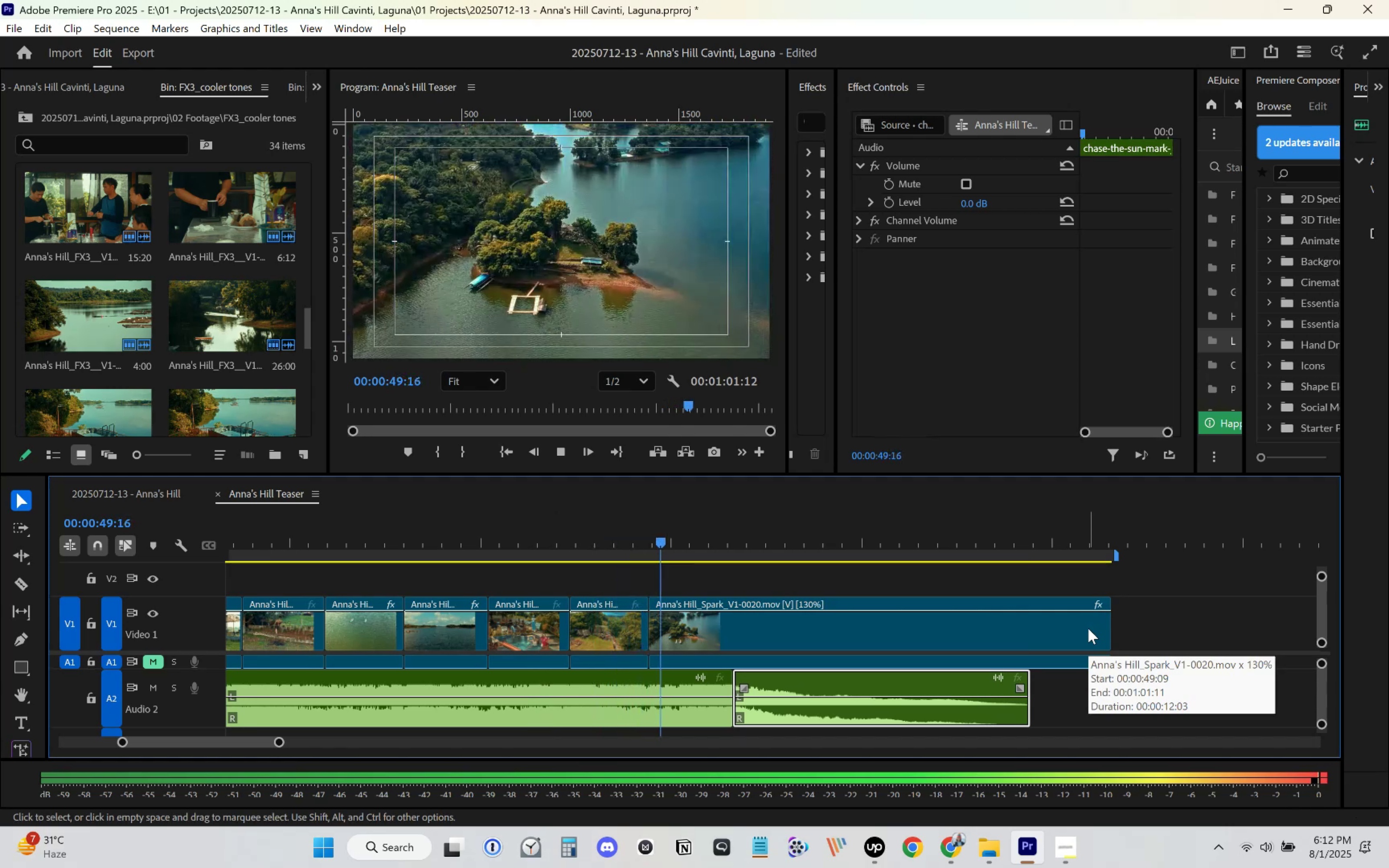 
left_click([671, 534])
 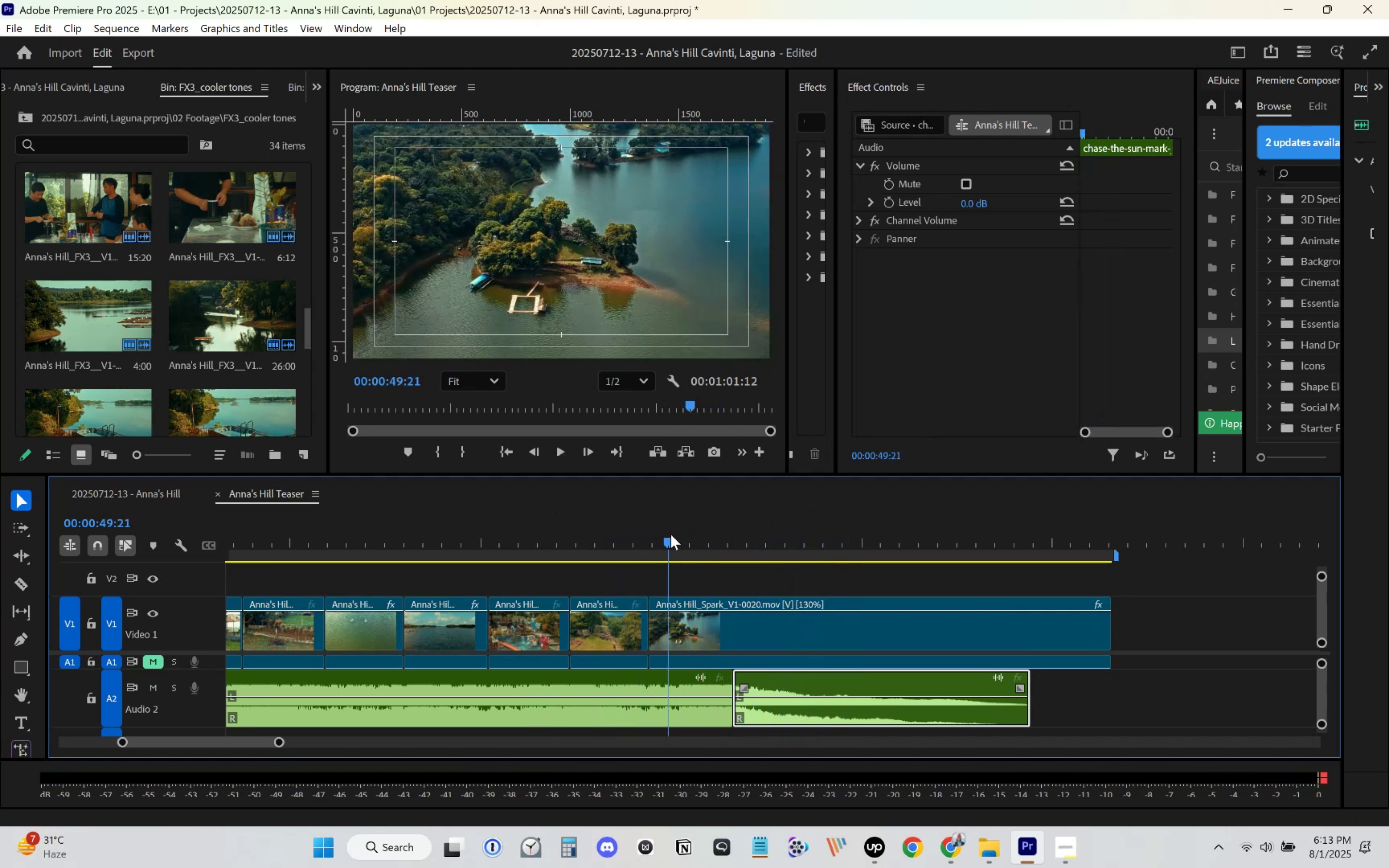 
key(Space)
 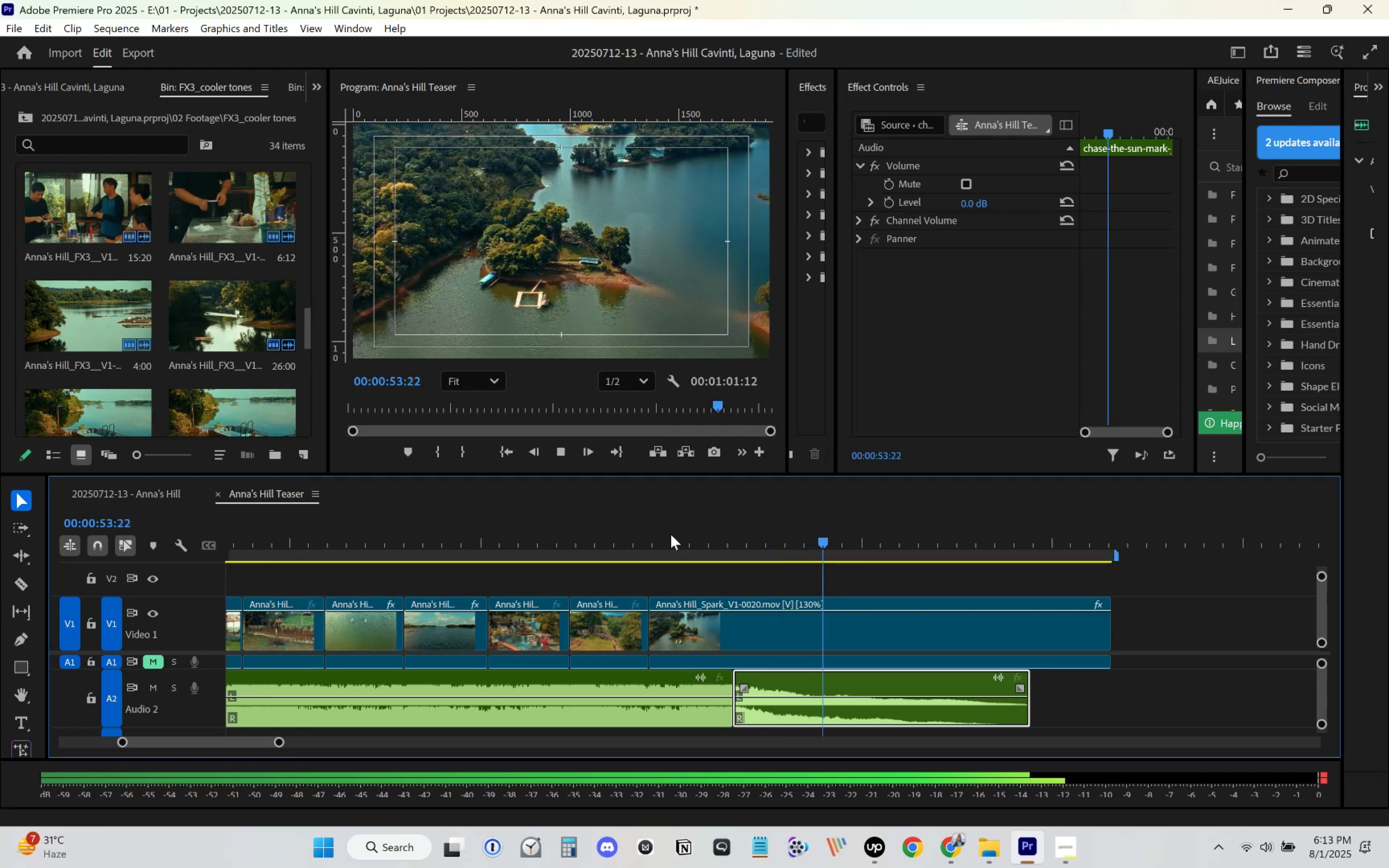 
wait(5.66)
 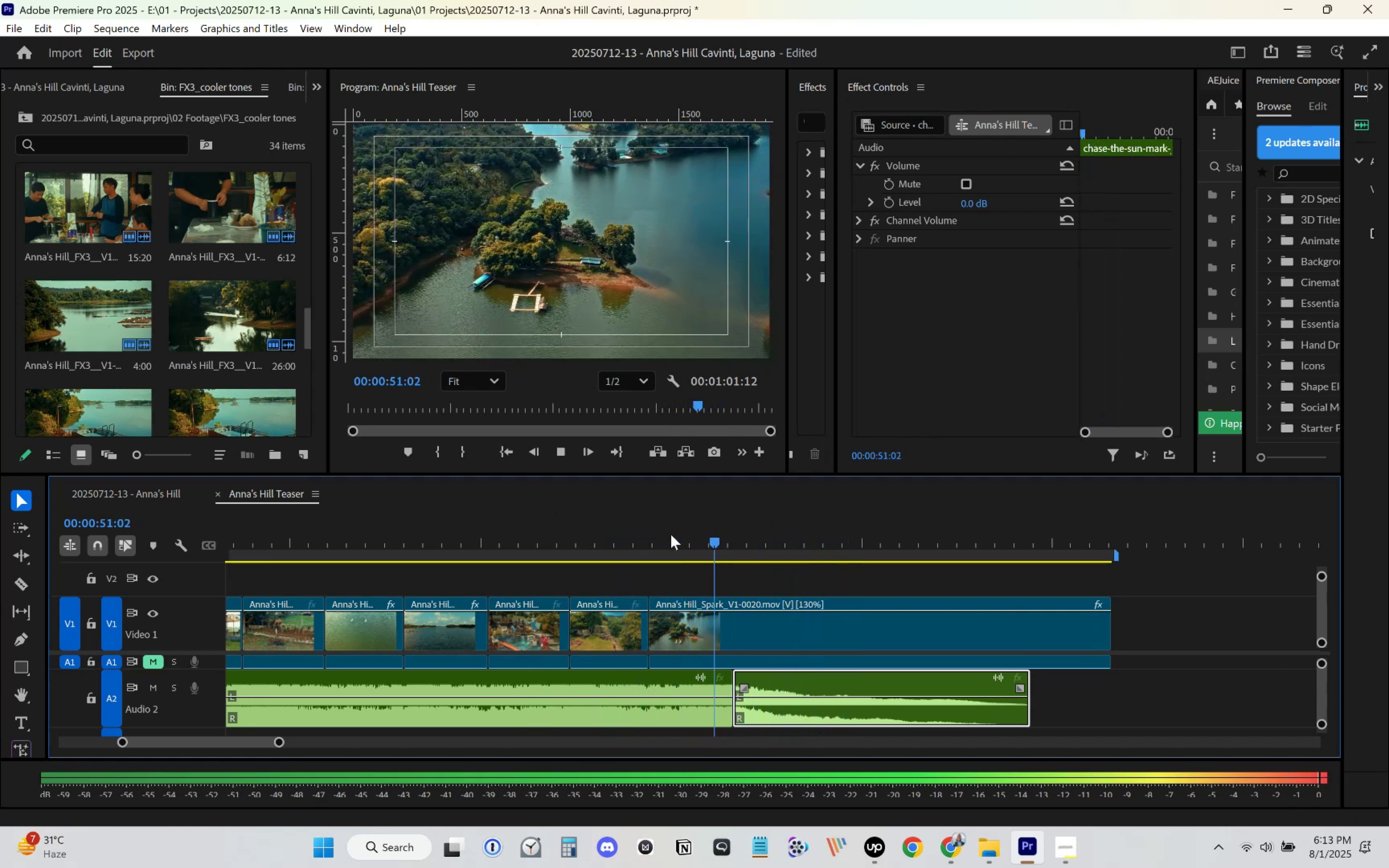 
left_click([671, 534])
 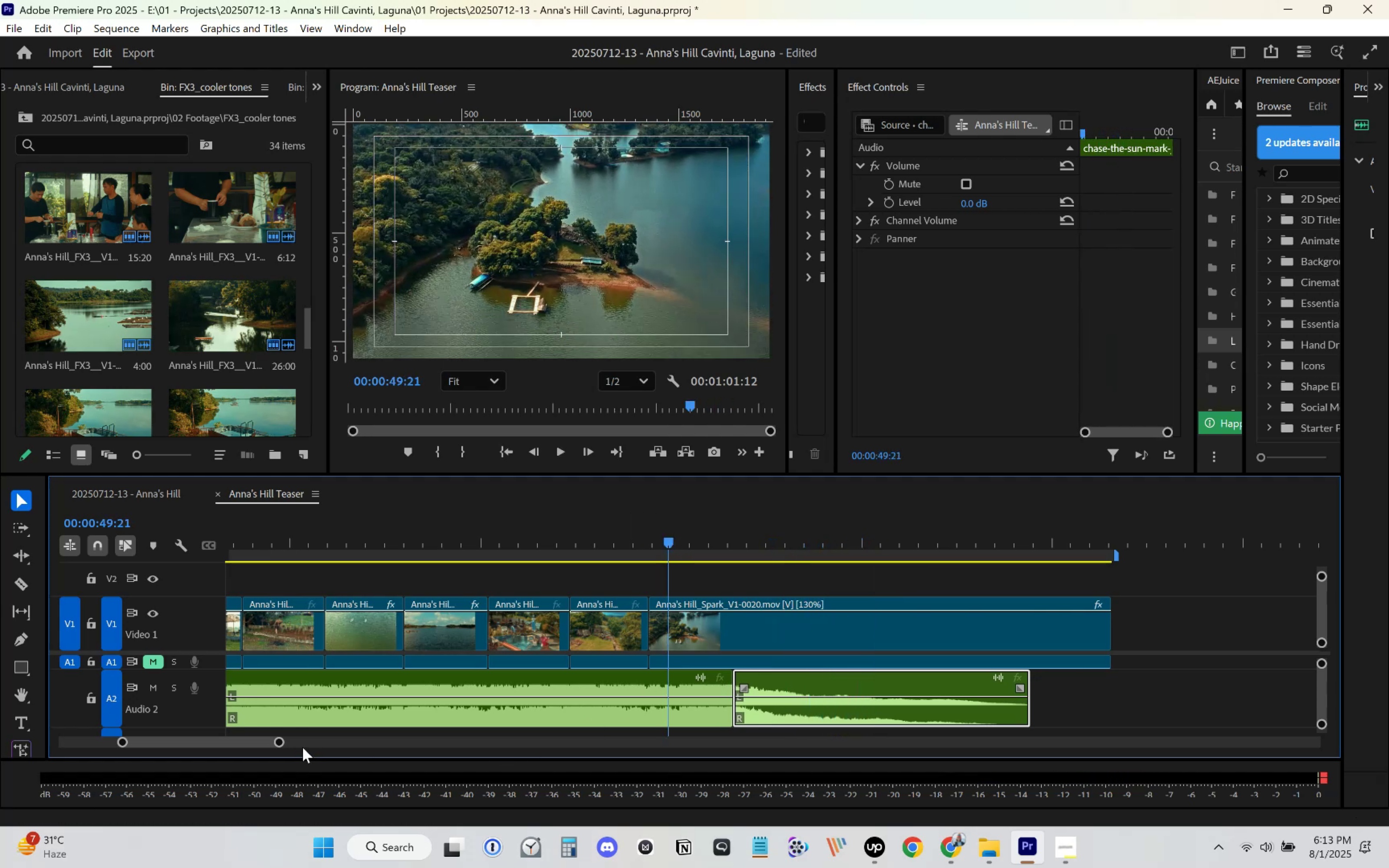 
left_click_drag(start_coordinate=[281, 744], to_coordinate=[232, 746])
 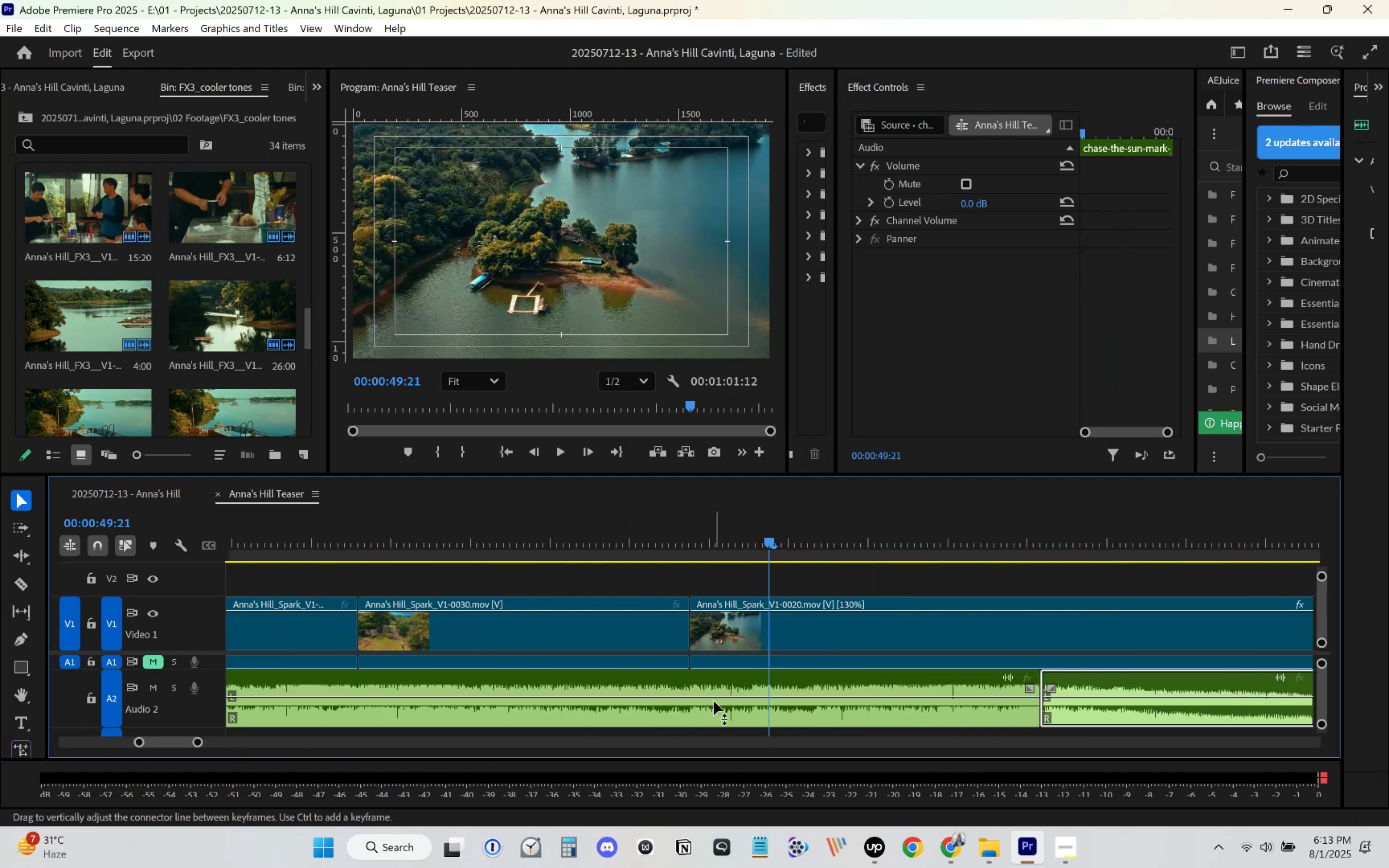 
hold_key(key=ControlLeft, duration=1.33)
left_click([805, 697])
 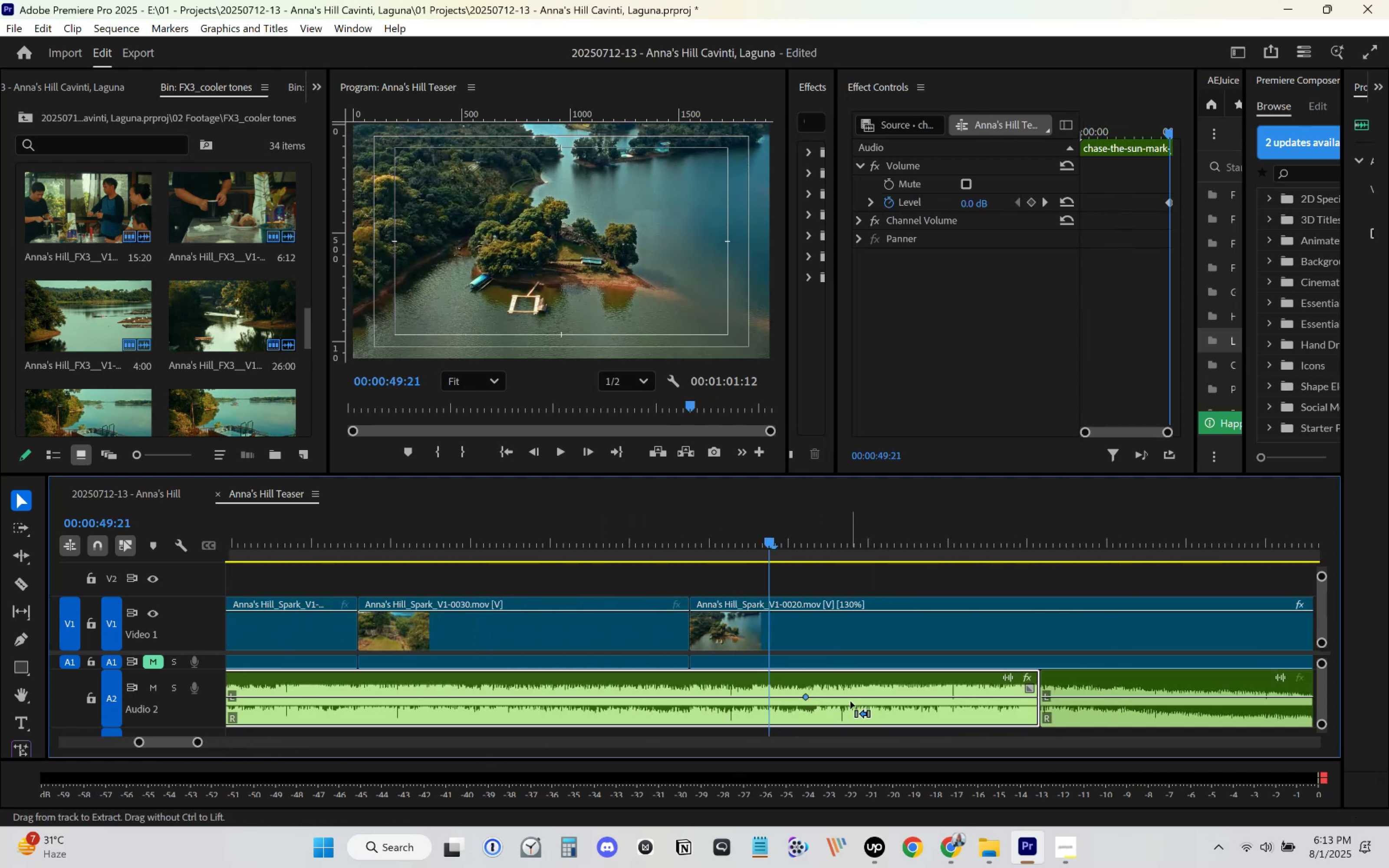 
double_click([868, 696])
 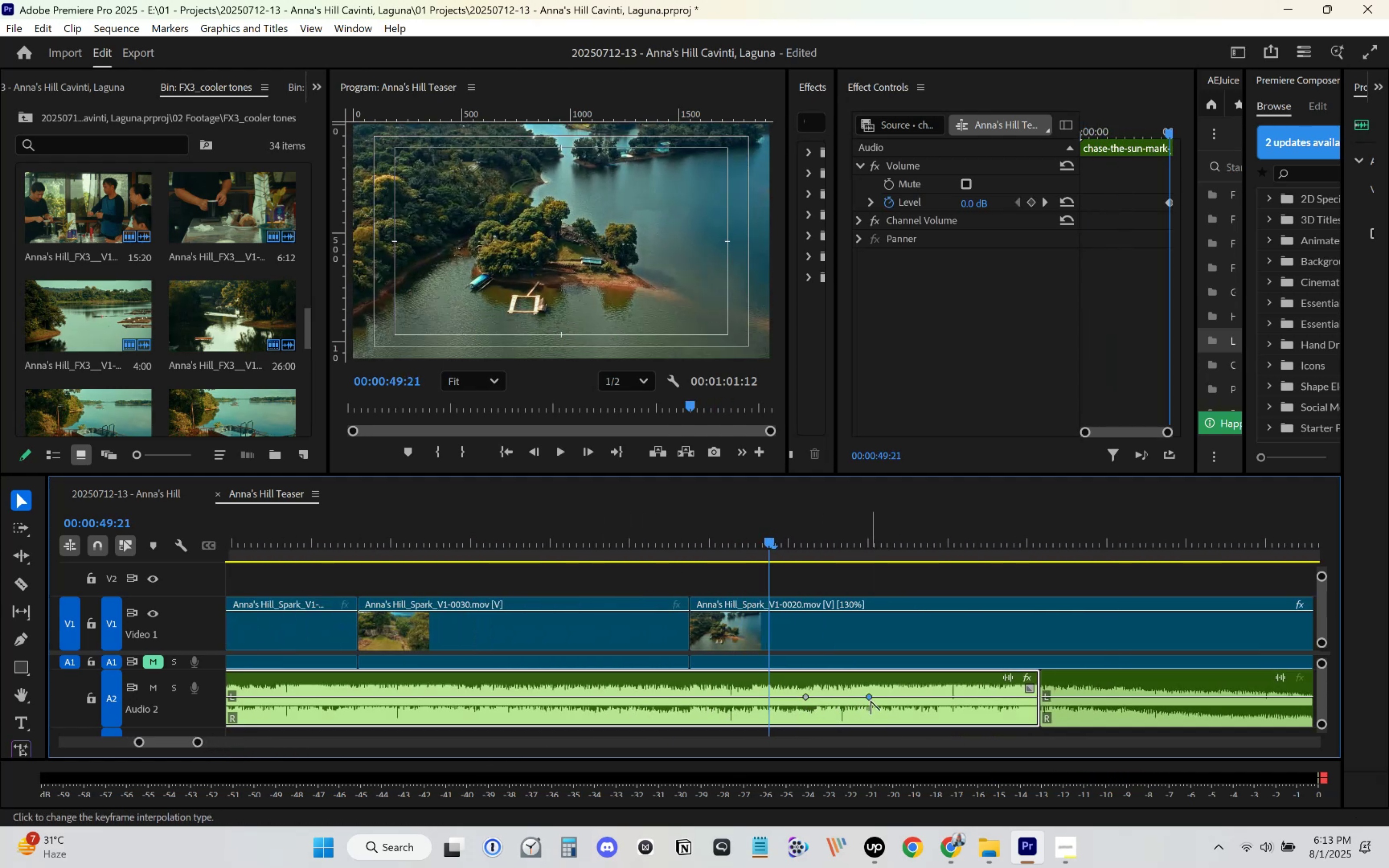 
left_click_drag(start_coordinate=[869, 698], to_coordinate=[1039, 701])
 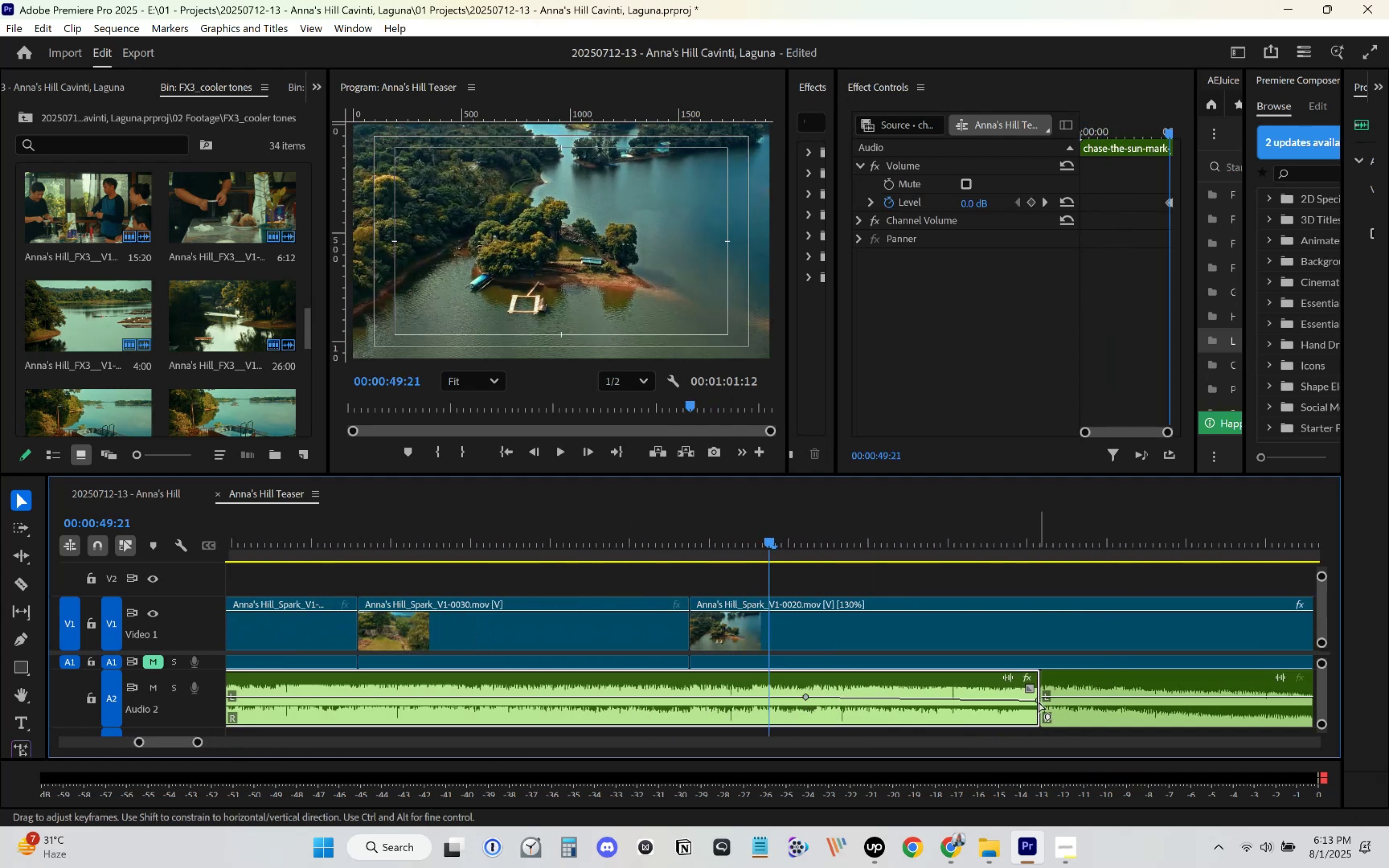 
key(Space)
 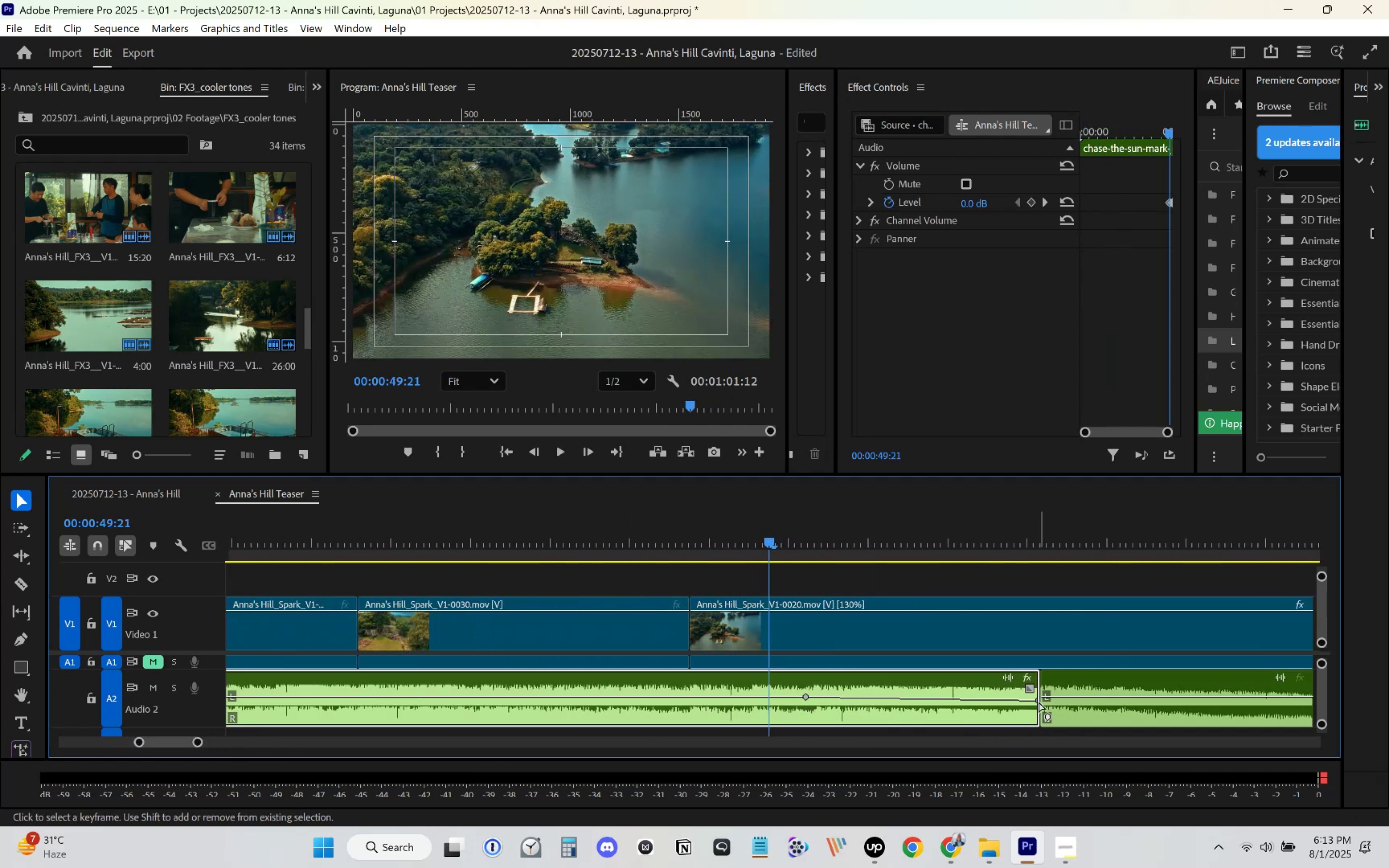 
mouse_move([1105, 713])
 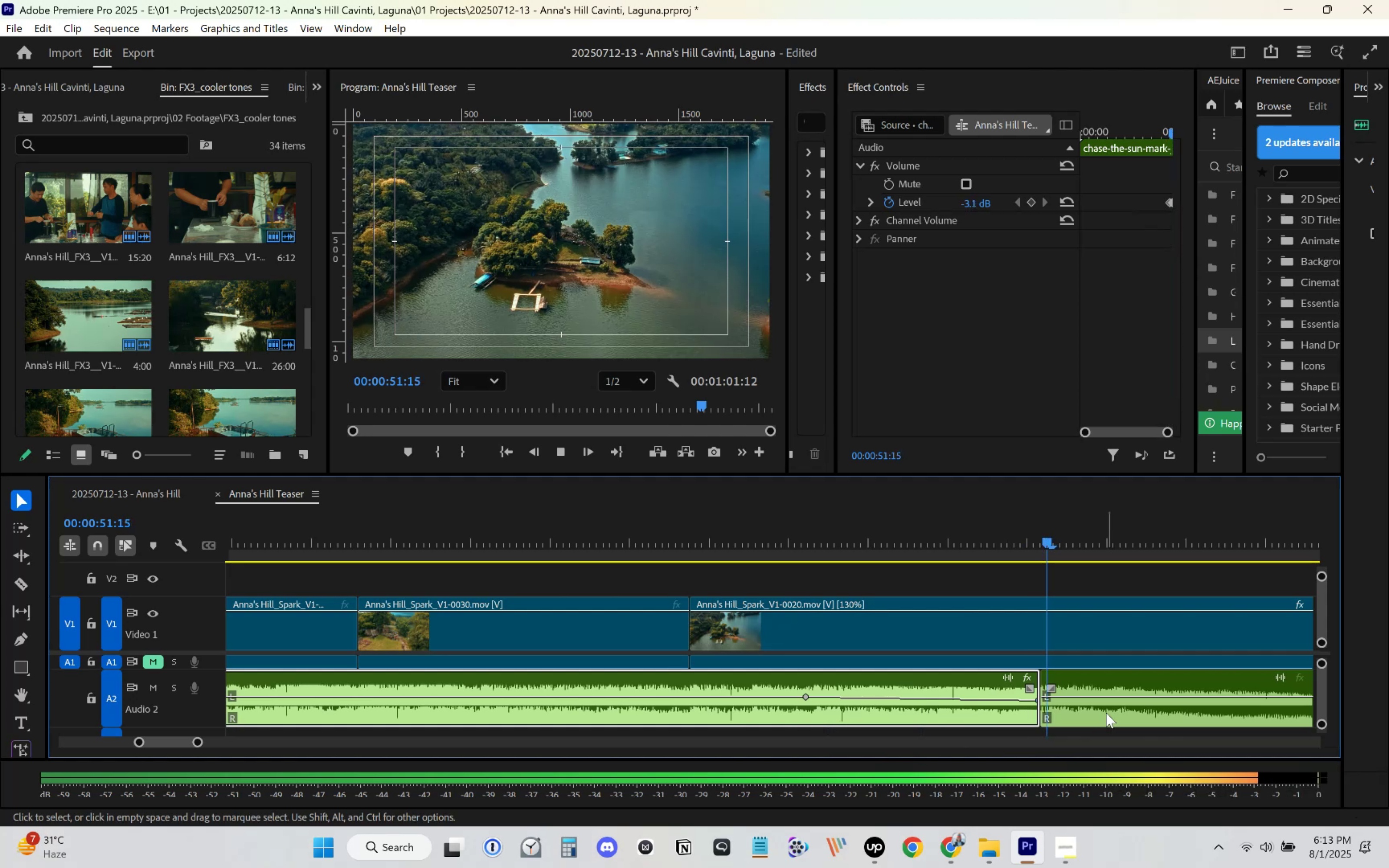 
mouse_move([1115, 710])
 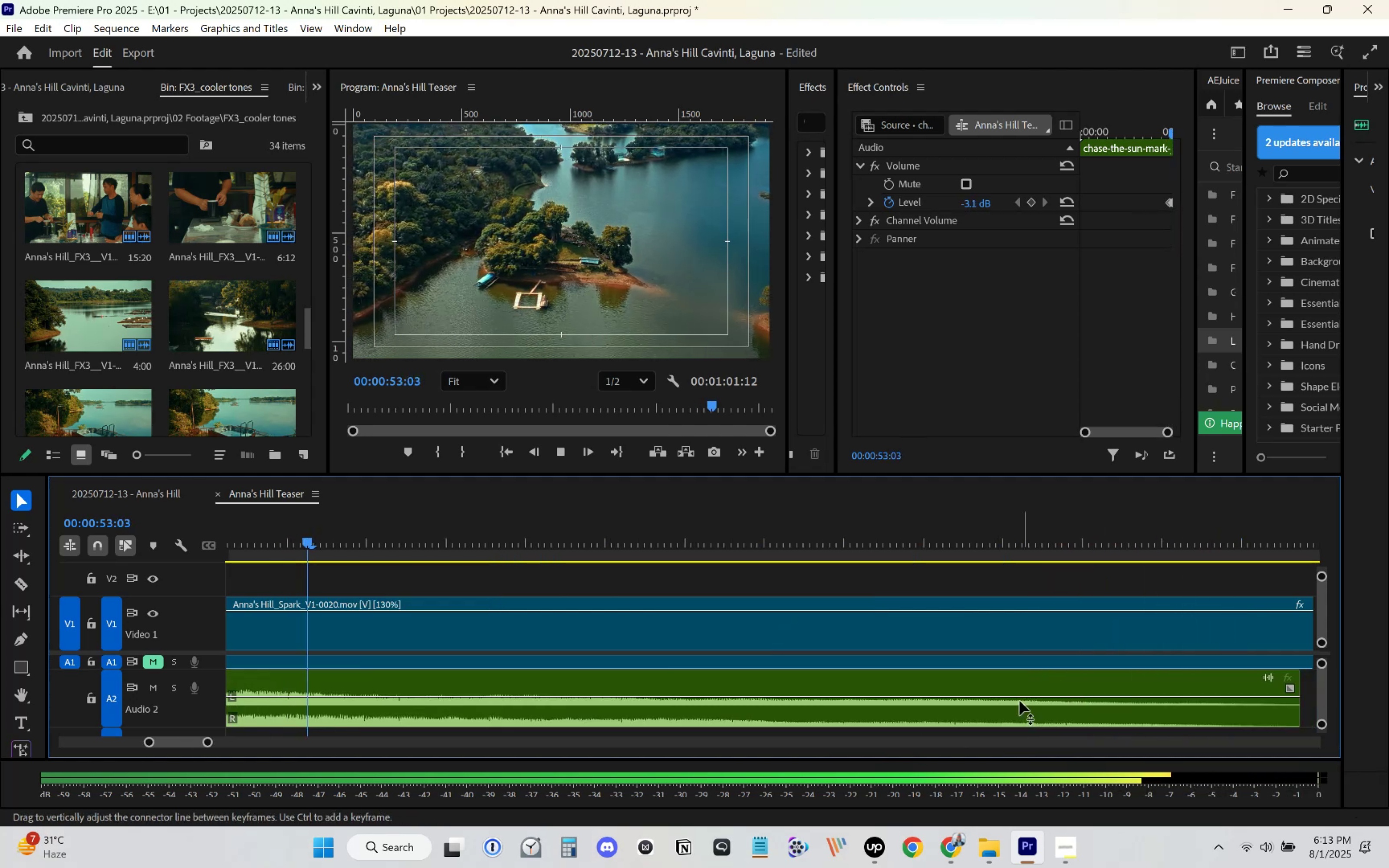 
key(Space)
 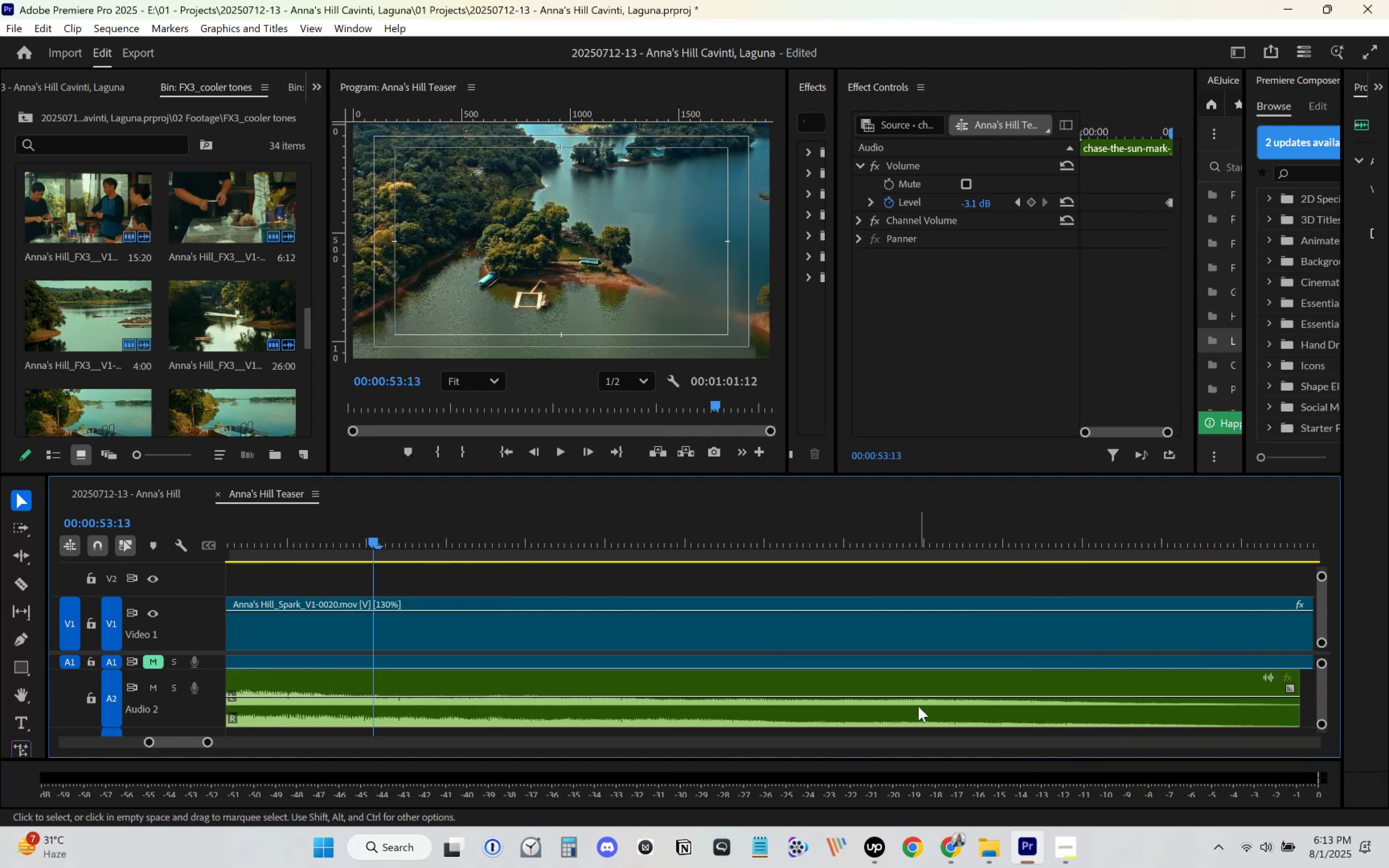 
scroll: coordinate [914, 695], scroll_direction: up, amount: 29.0
 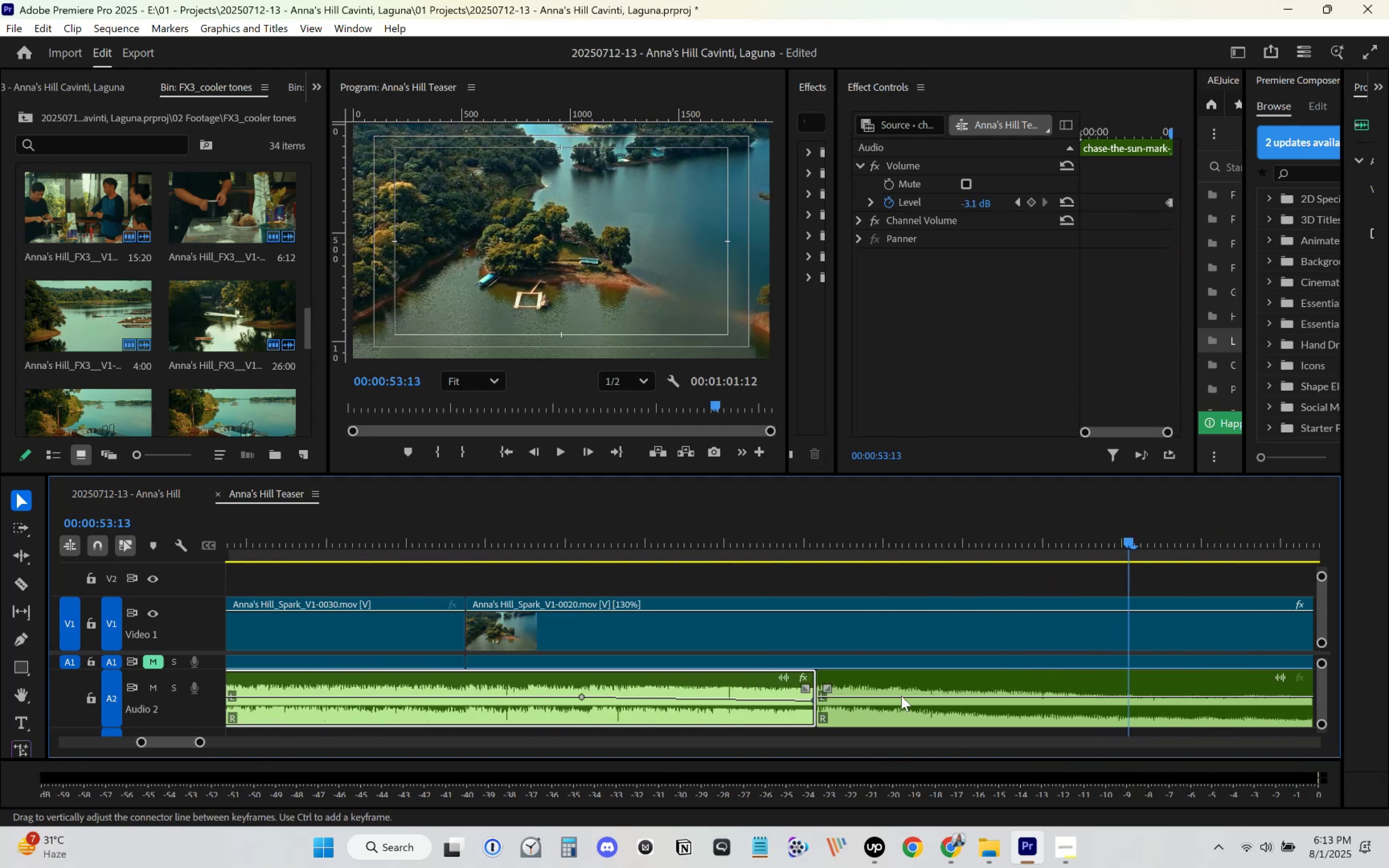 
hold_key(key=ControlLeft, duration=1.17)
left_click([954, 694])
 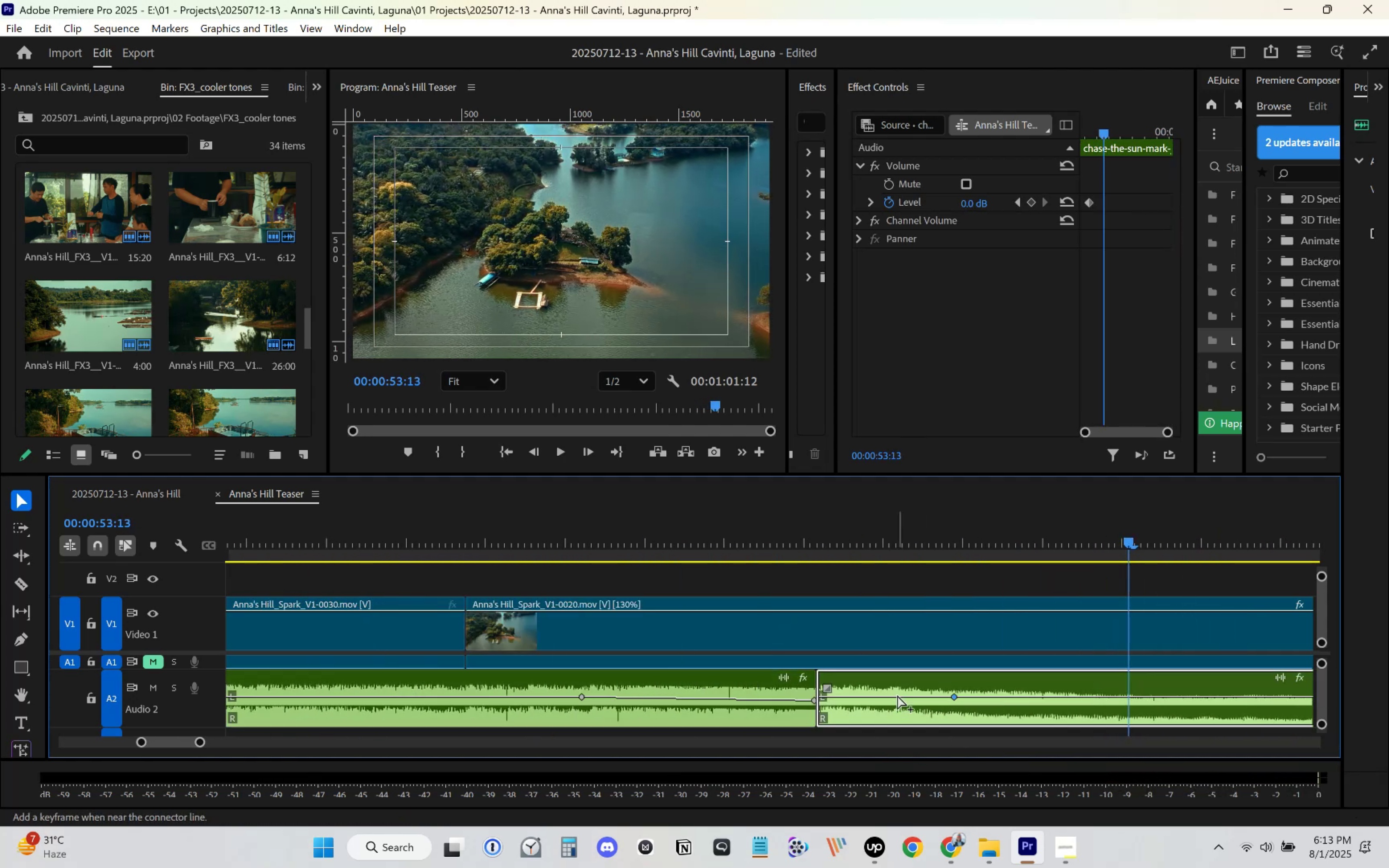 
double_click([887, 695])
 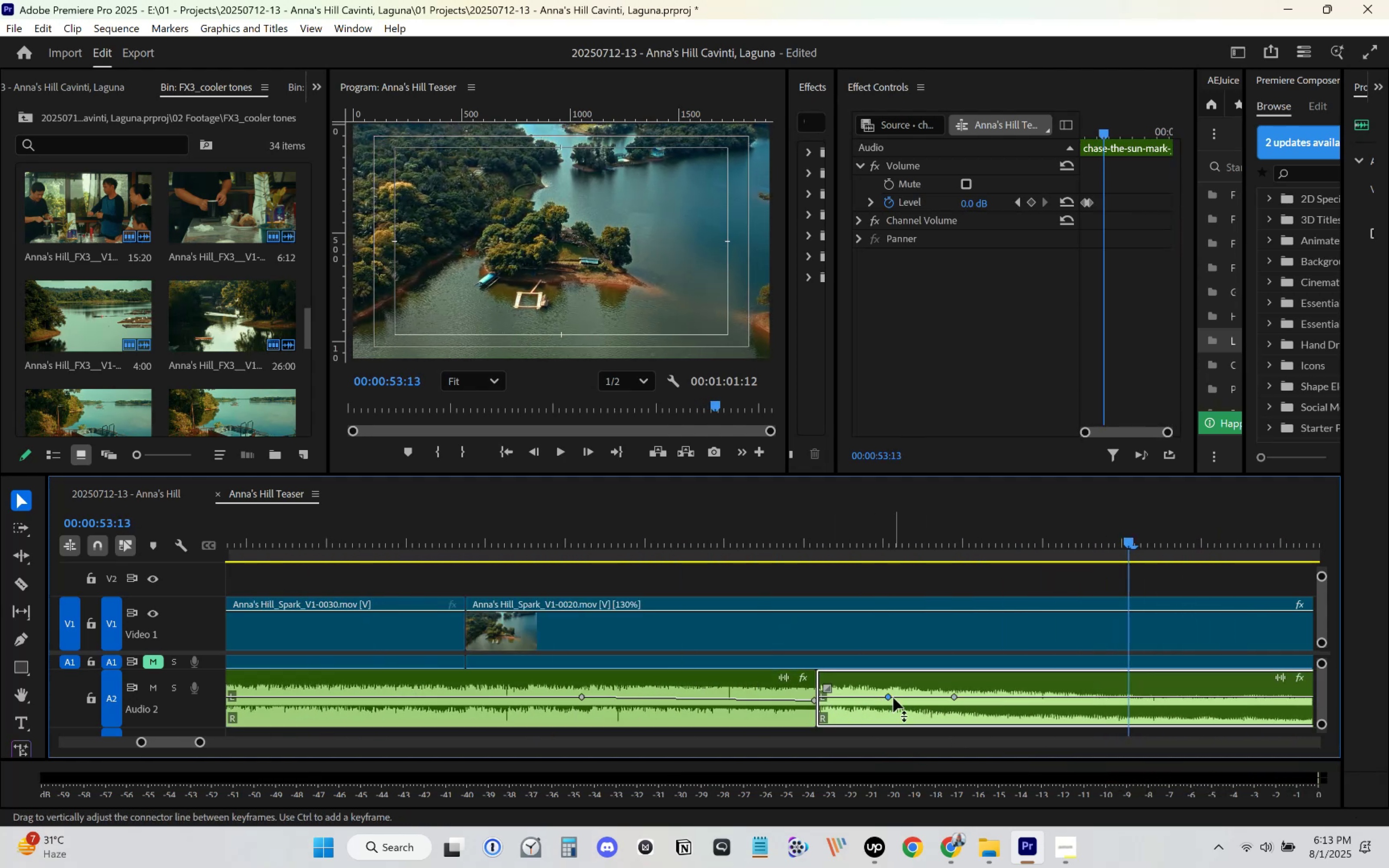 
left_click_drag(start_coordinate=[887, 697], to_coordinate=[814, 700])
 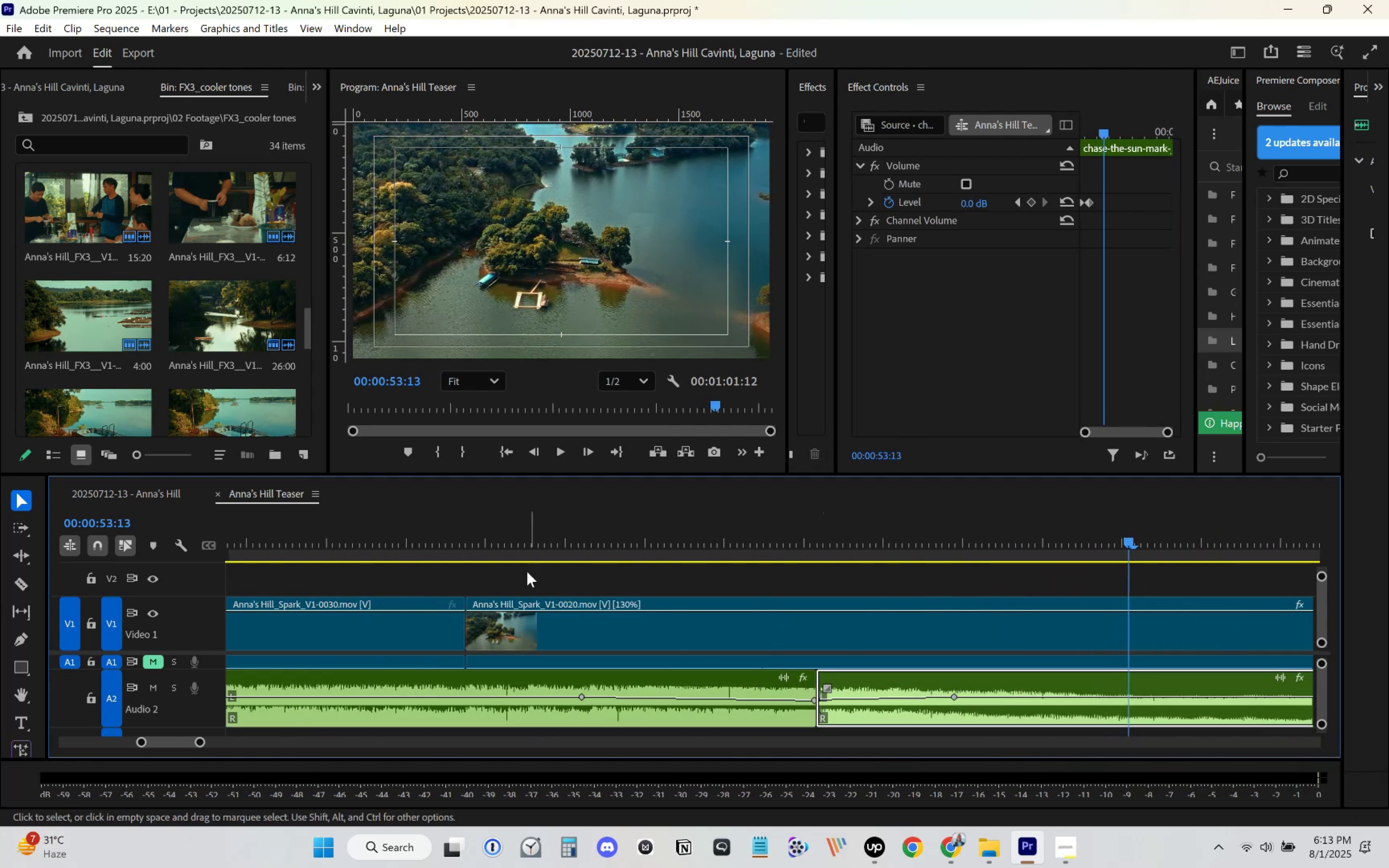 
left_click([479, 539])
 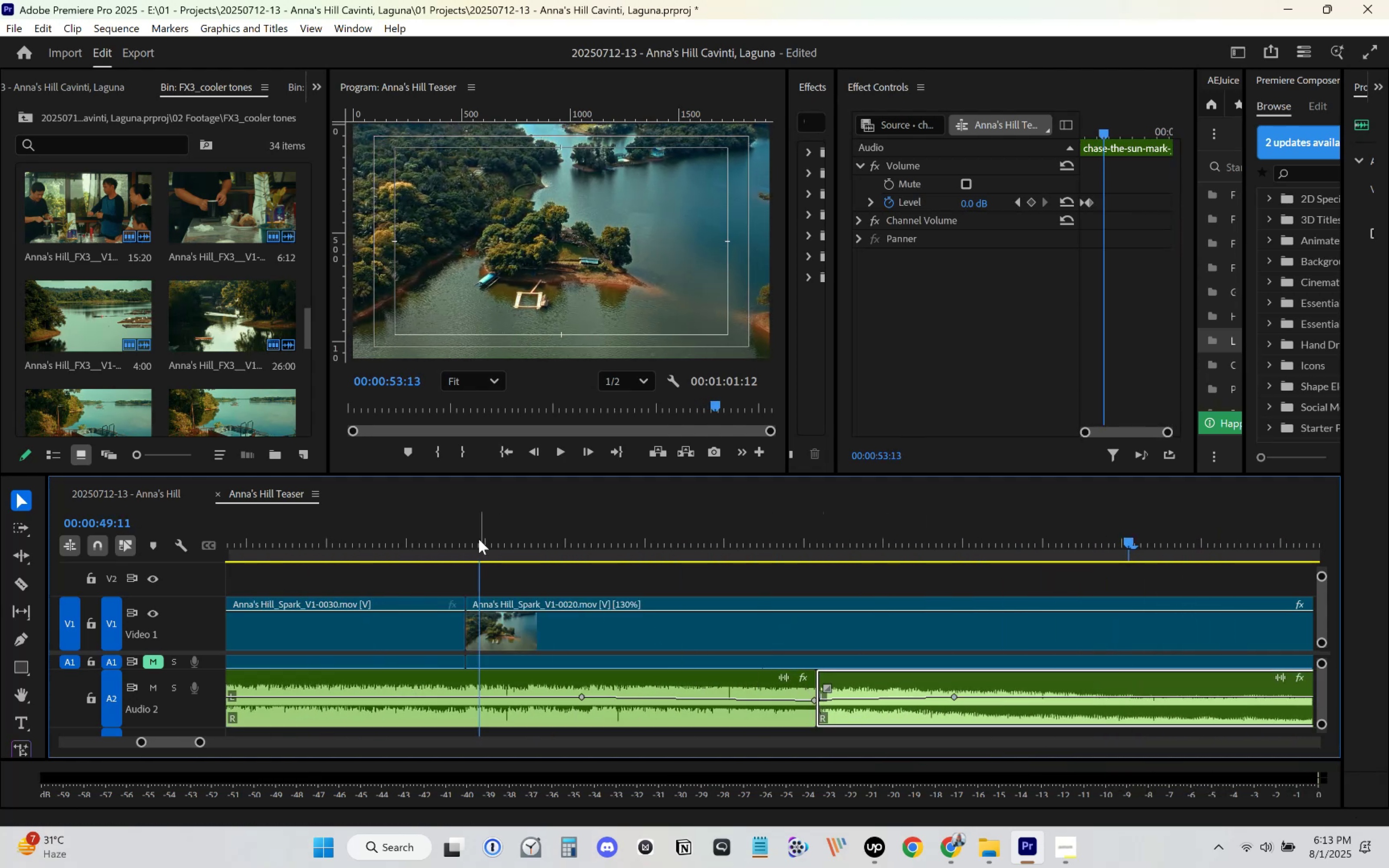 
key(Space)
 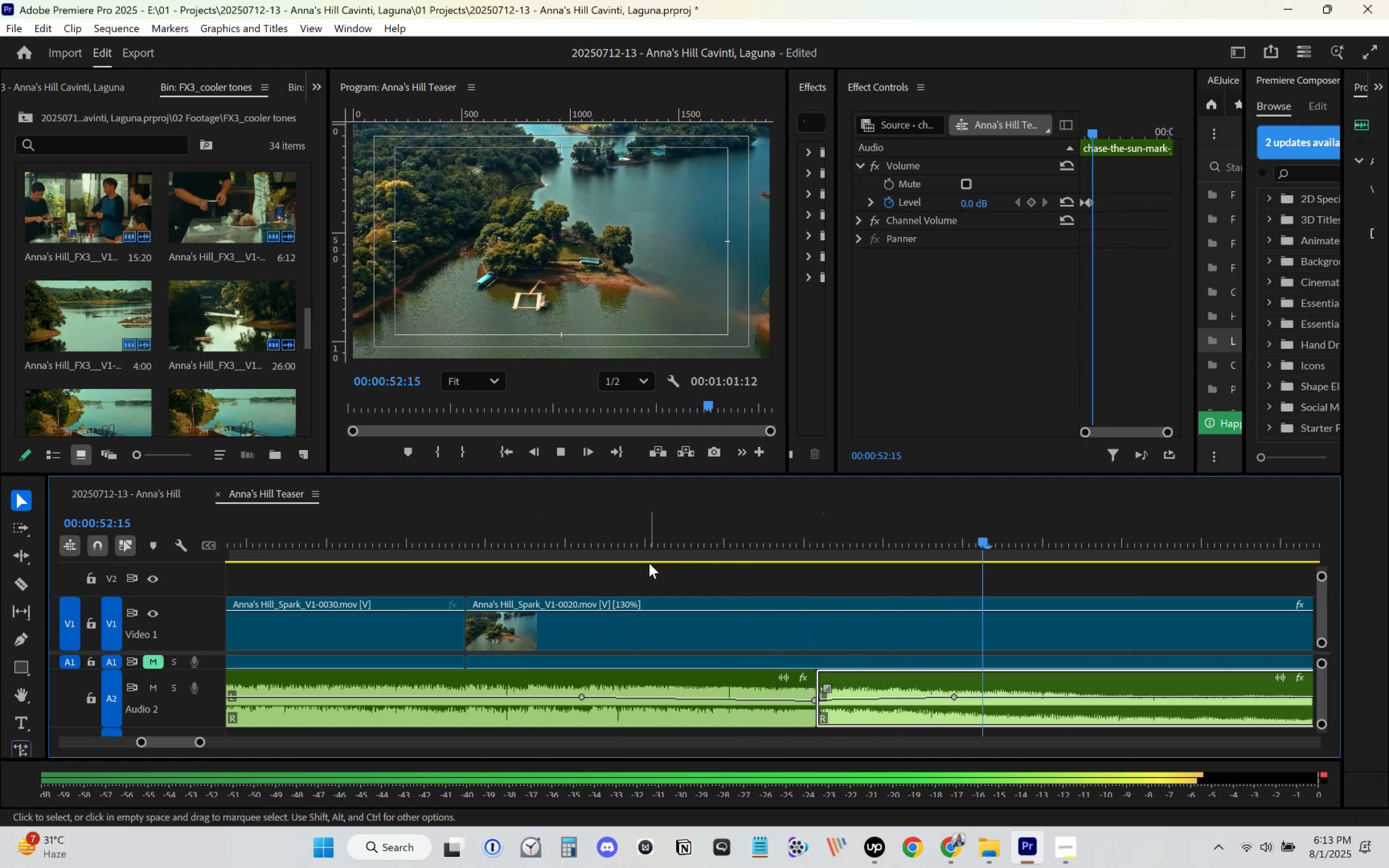 
key(Space)
 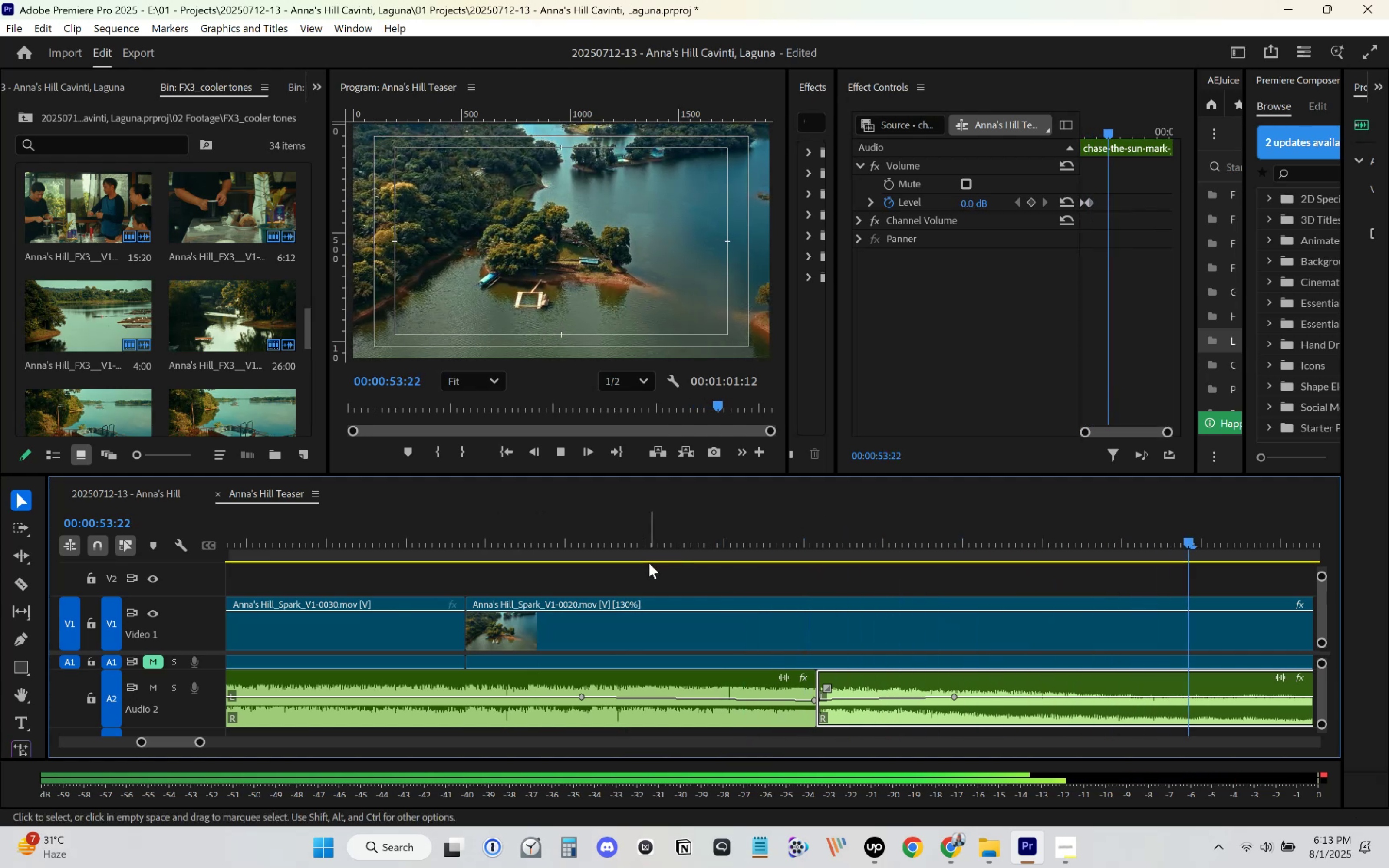 
key(Control+Z)
 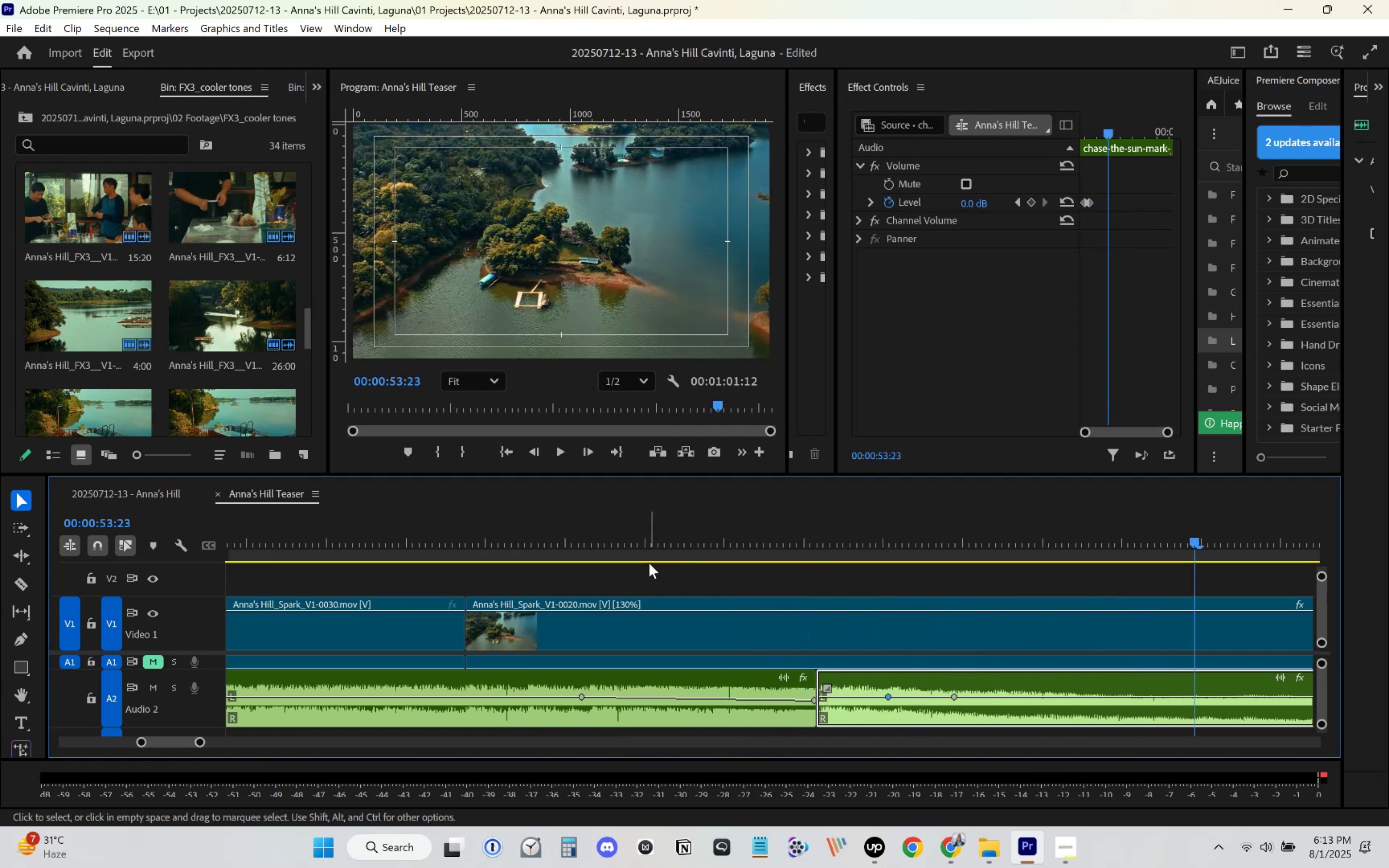 
key(Control+Z)
 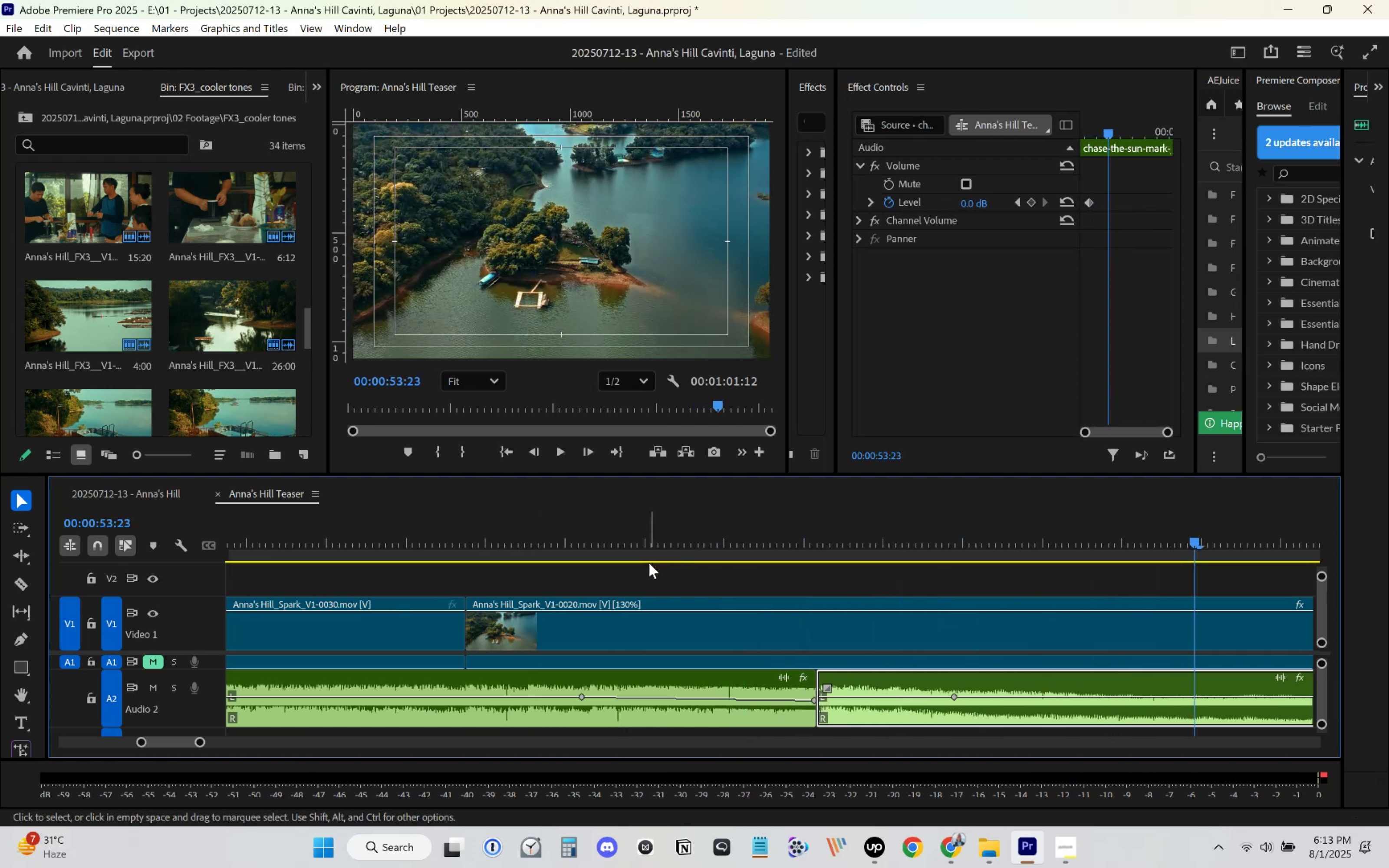 
key(Control+Z)
 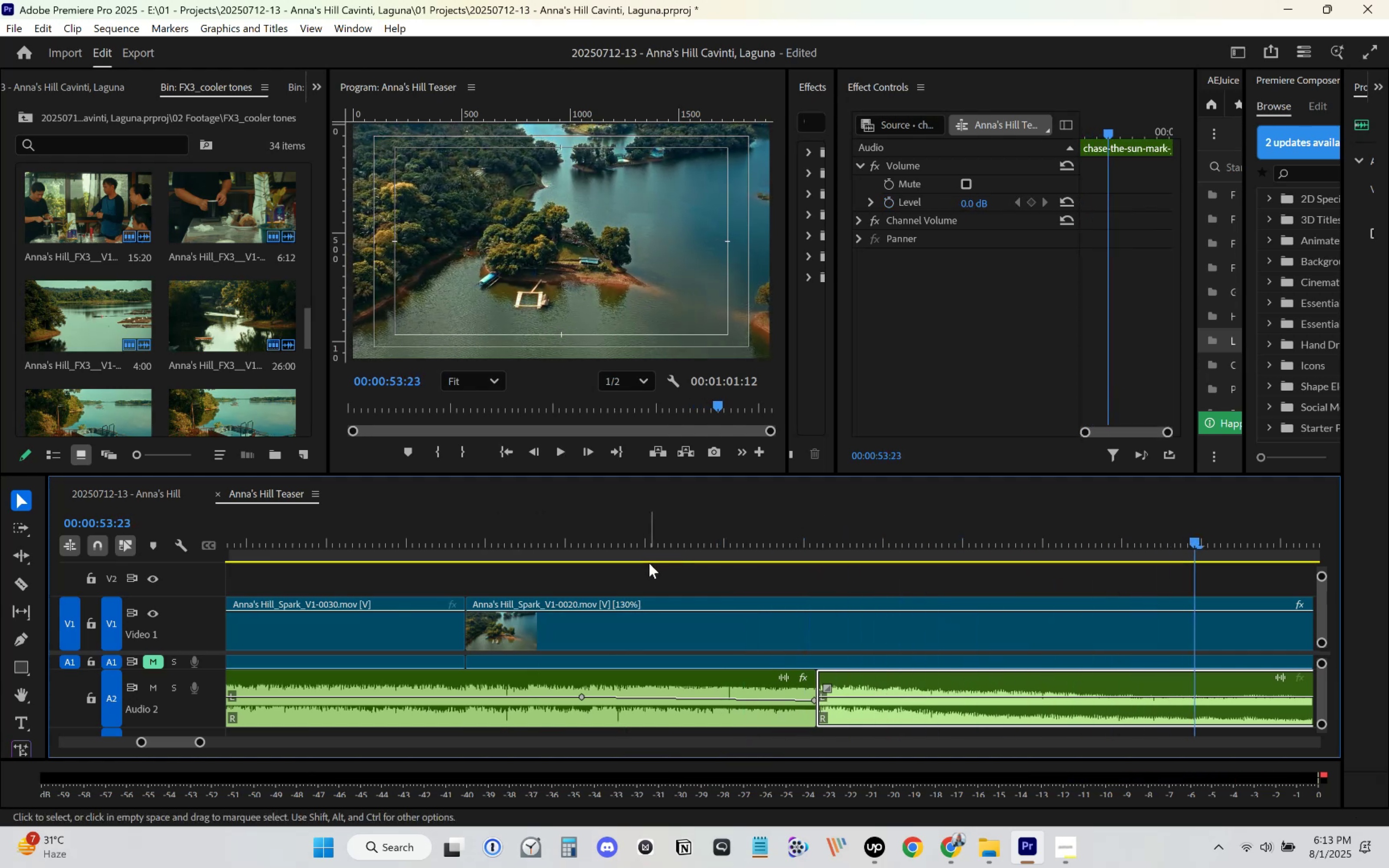 
key(Control+Z)
 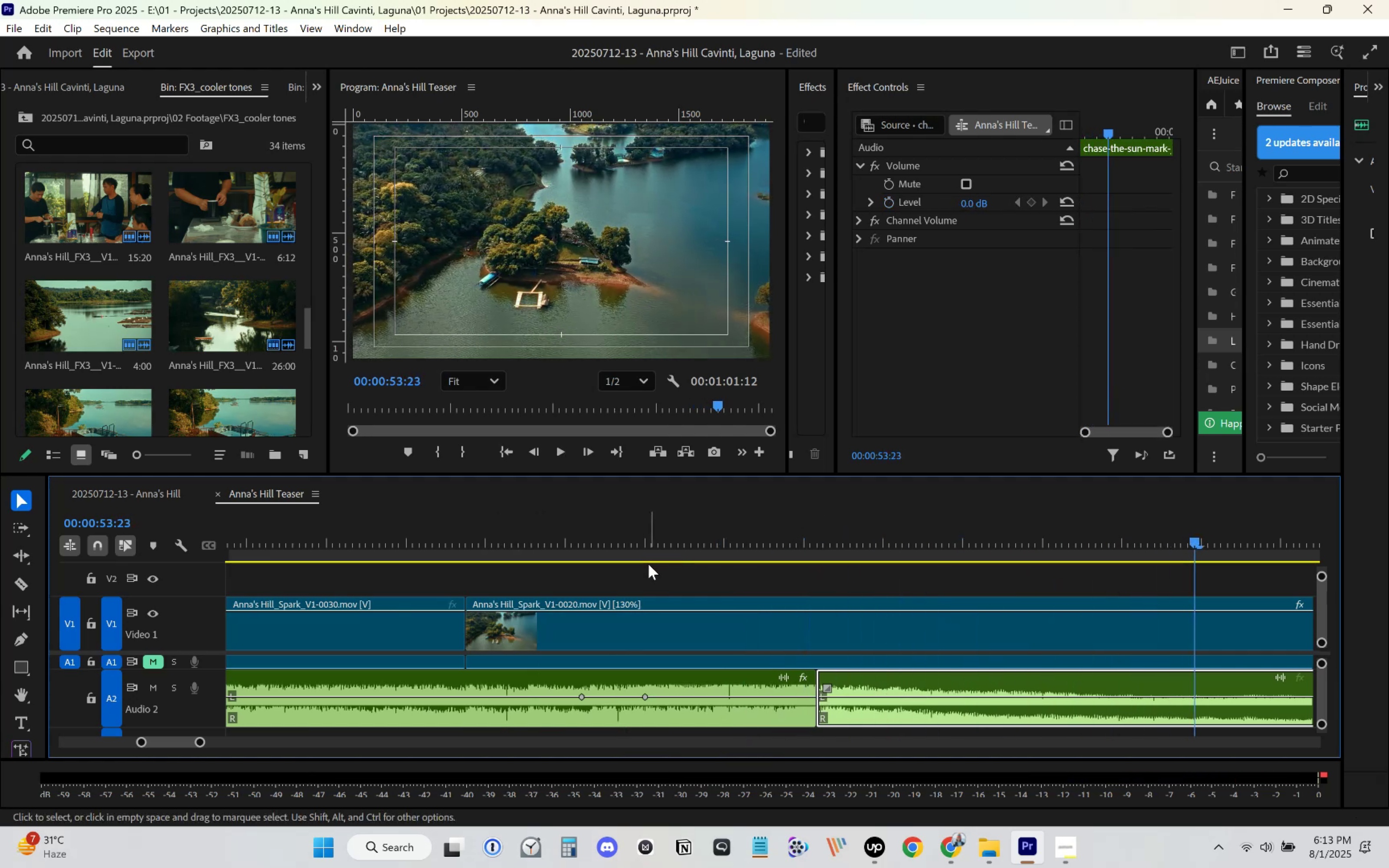 
key(Control+Z)
 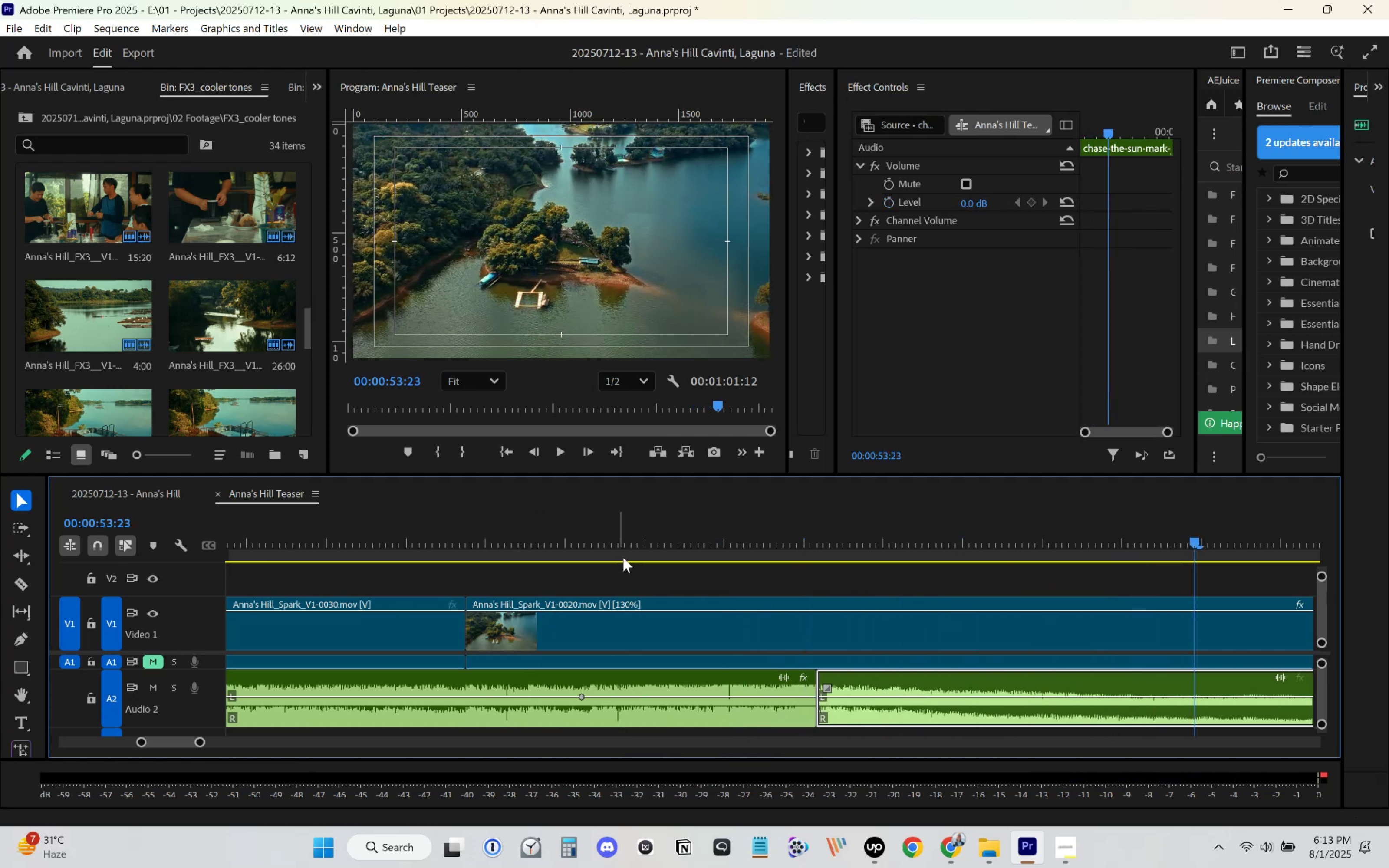 
key(Control+Z)
 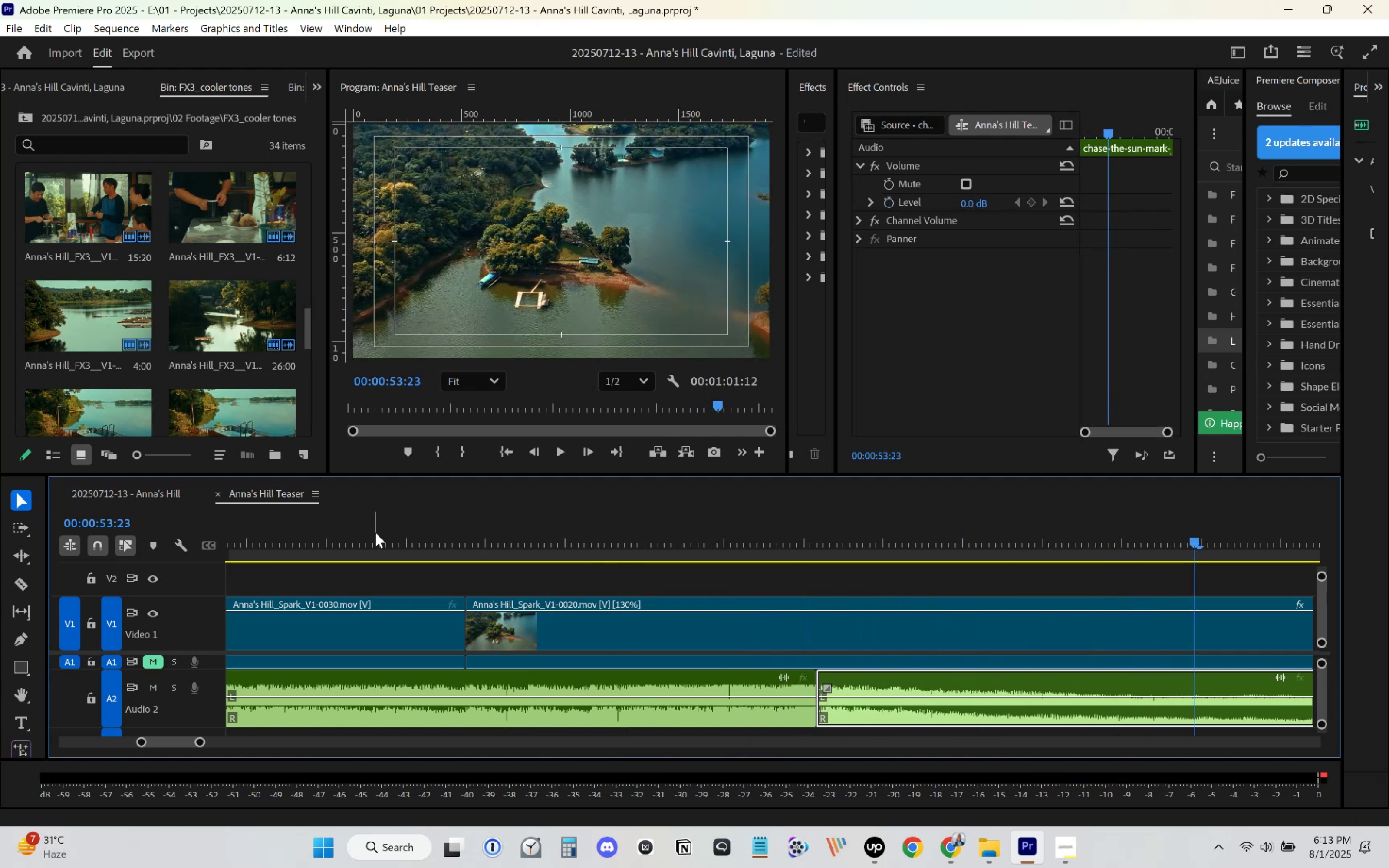 
left_click([370, 524])
 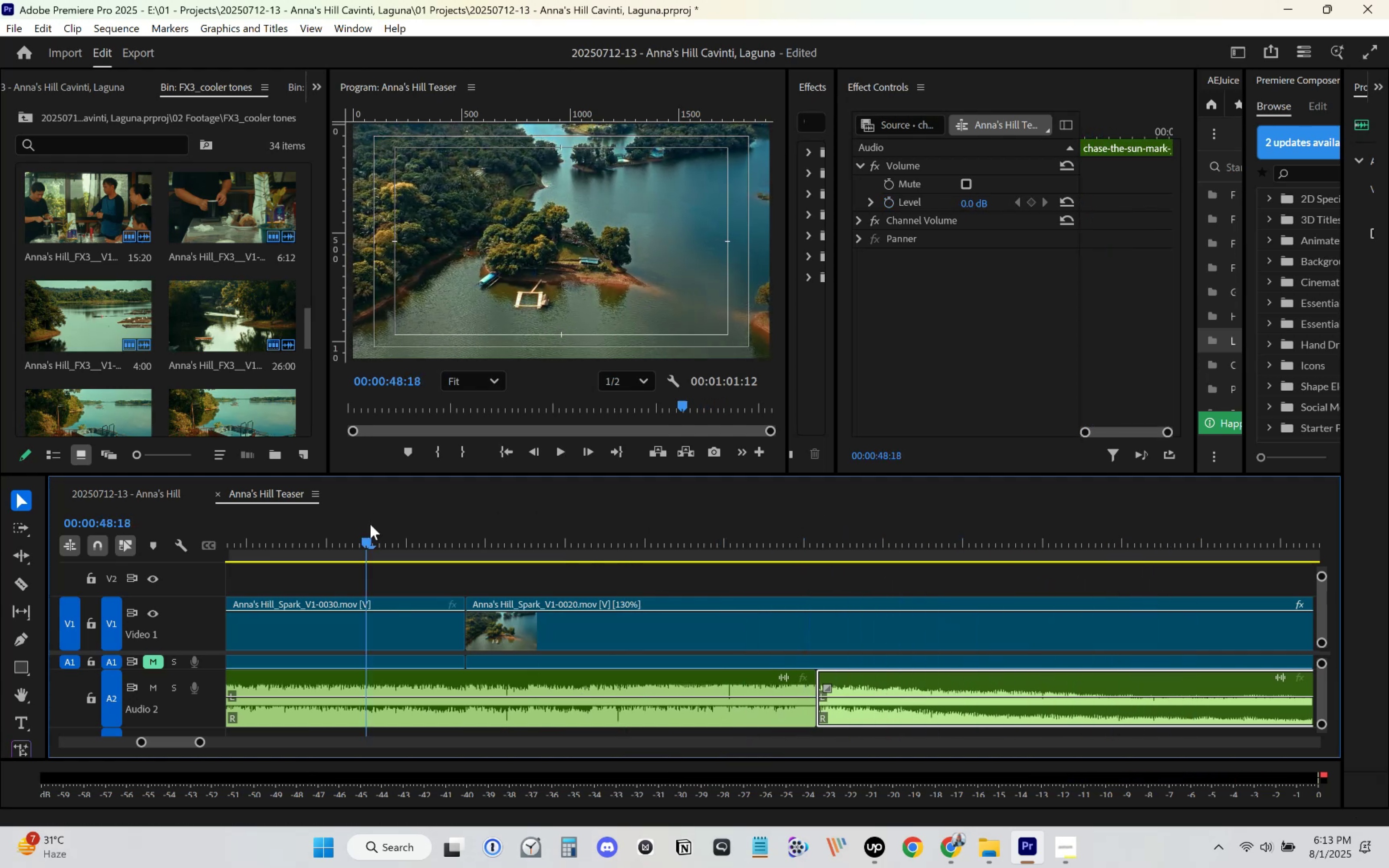 
key(Control+Space)
 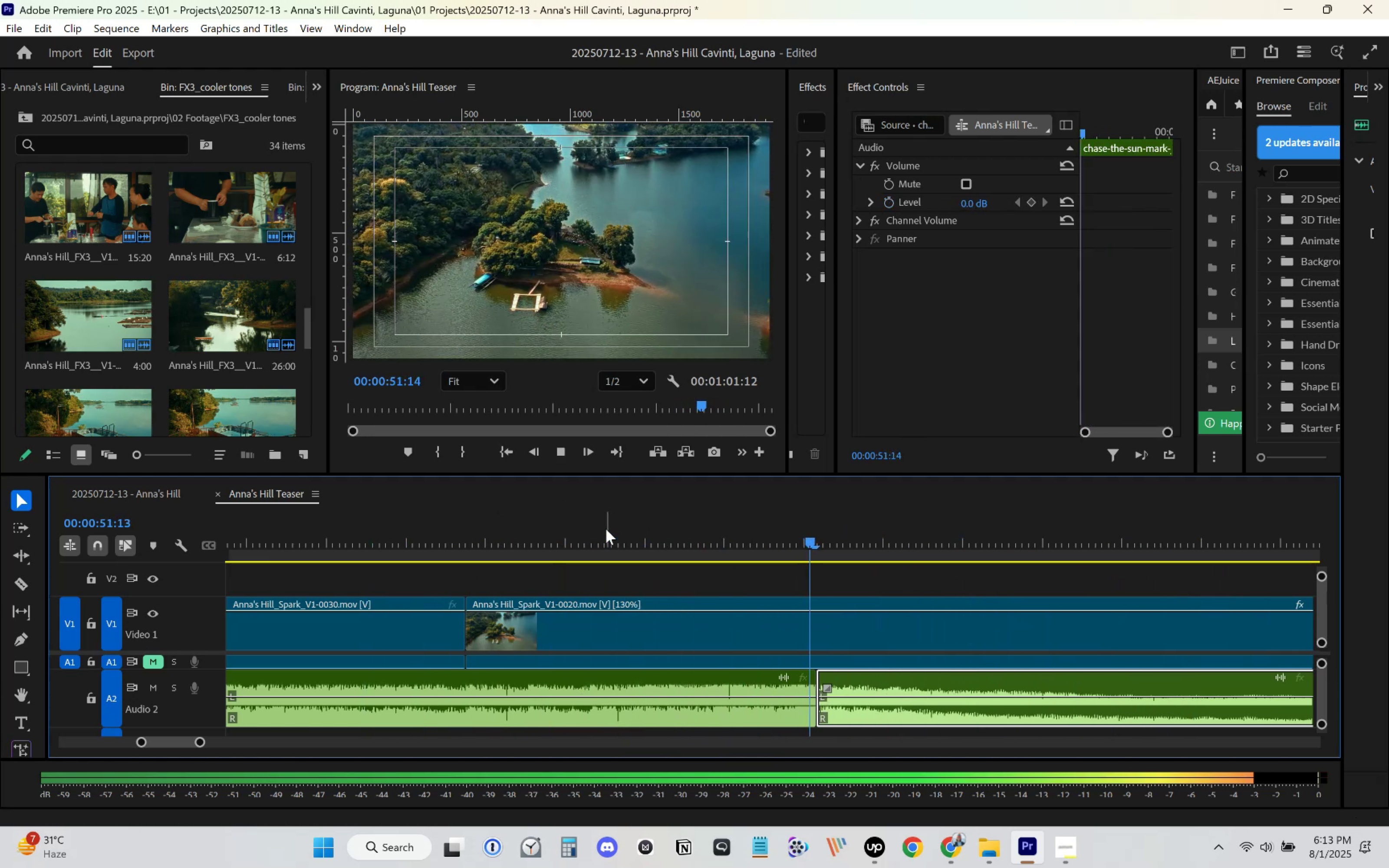 
left_click([602, 529])
 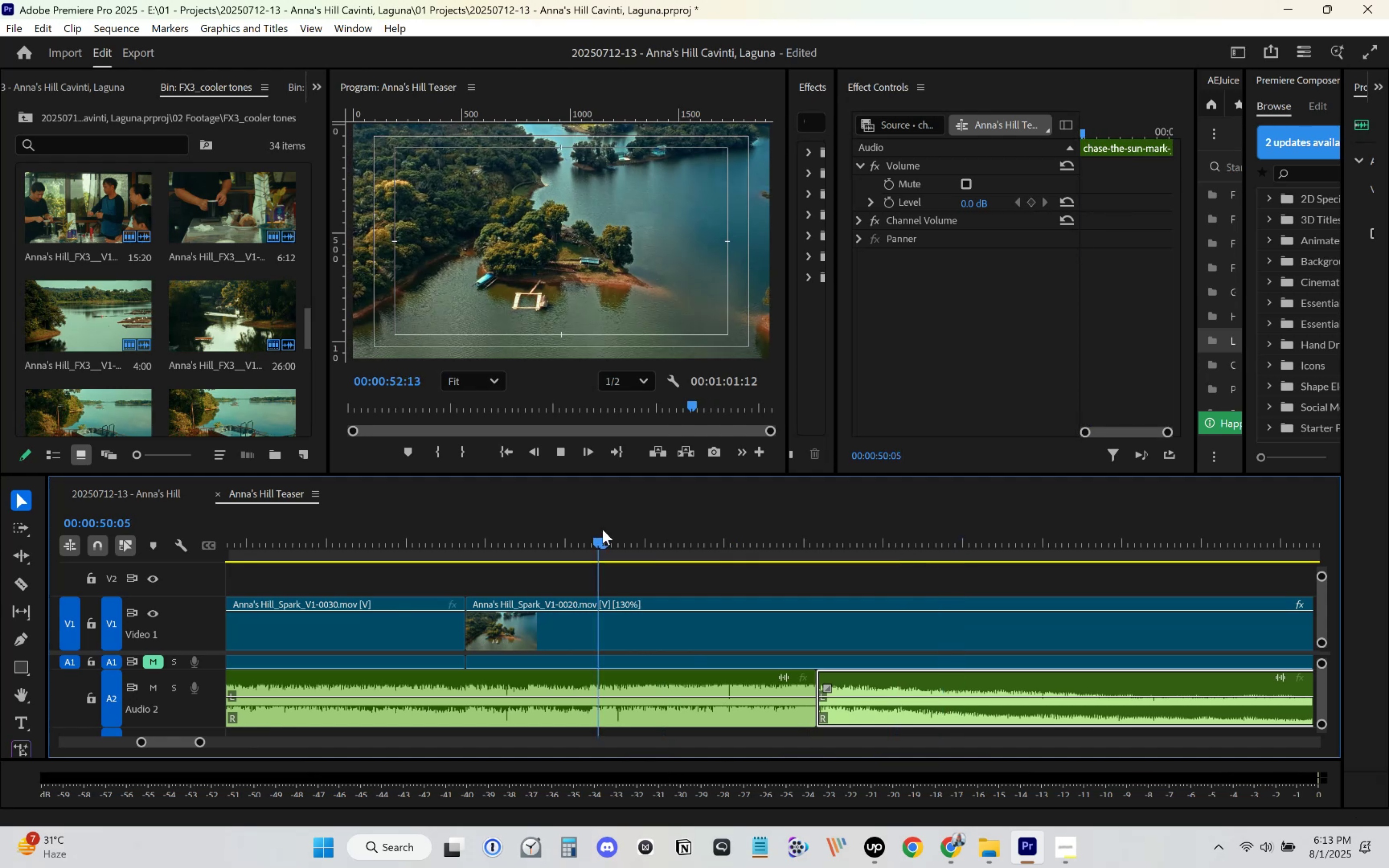 
key(Space)
 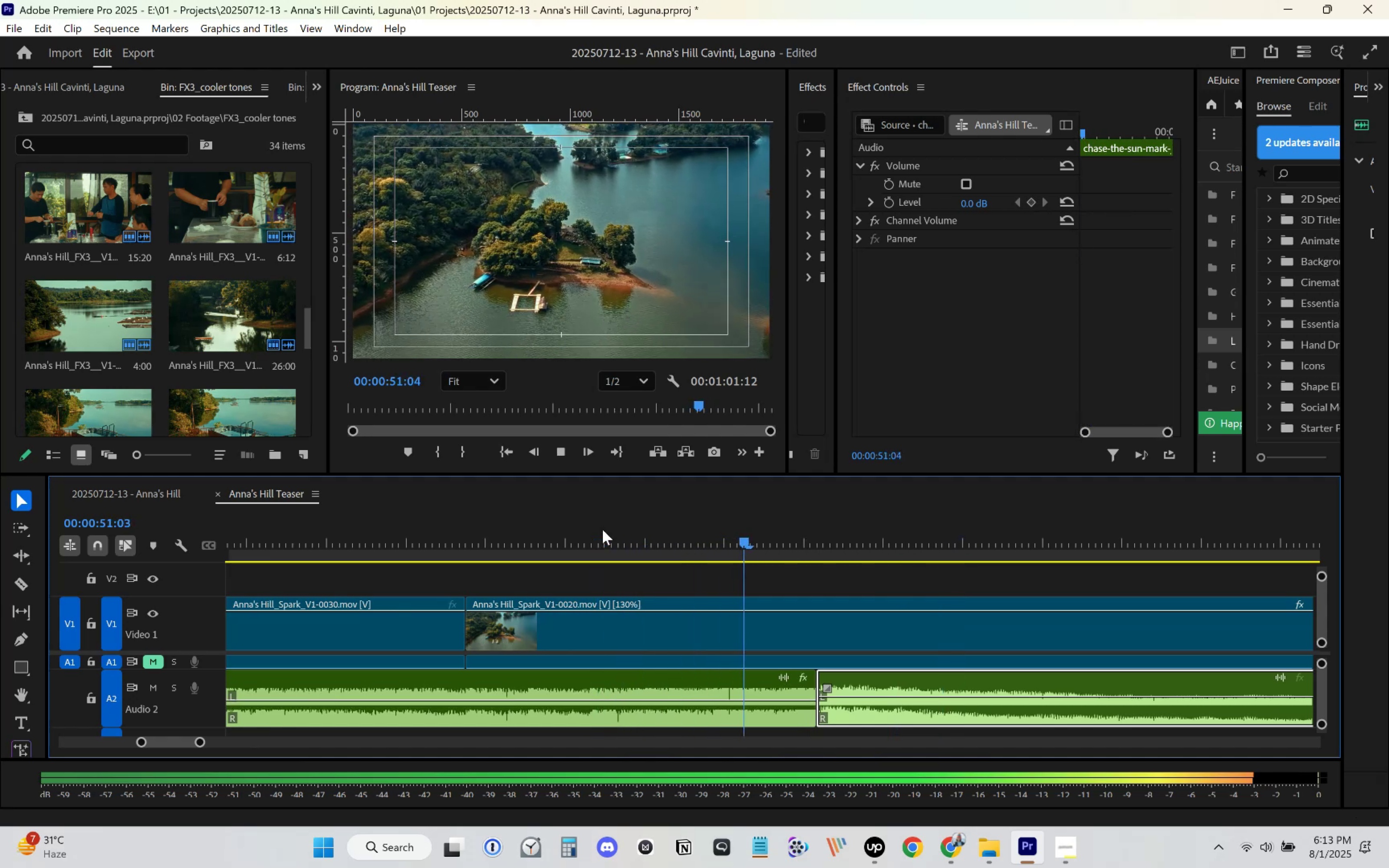 
key(Space)
 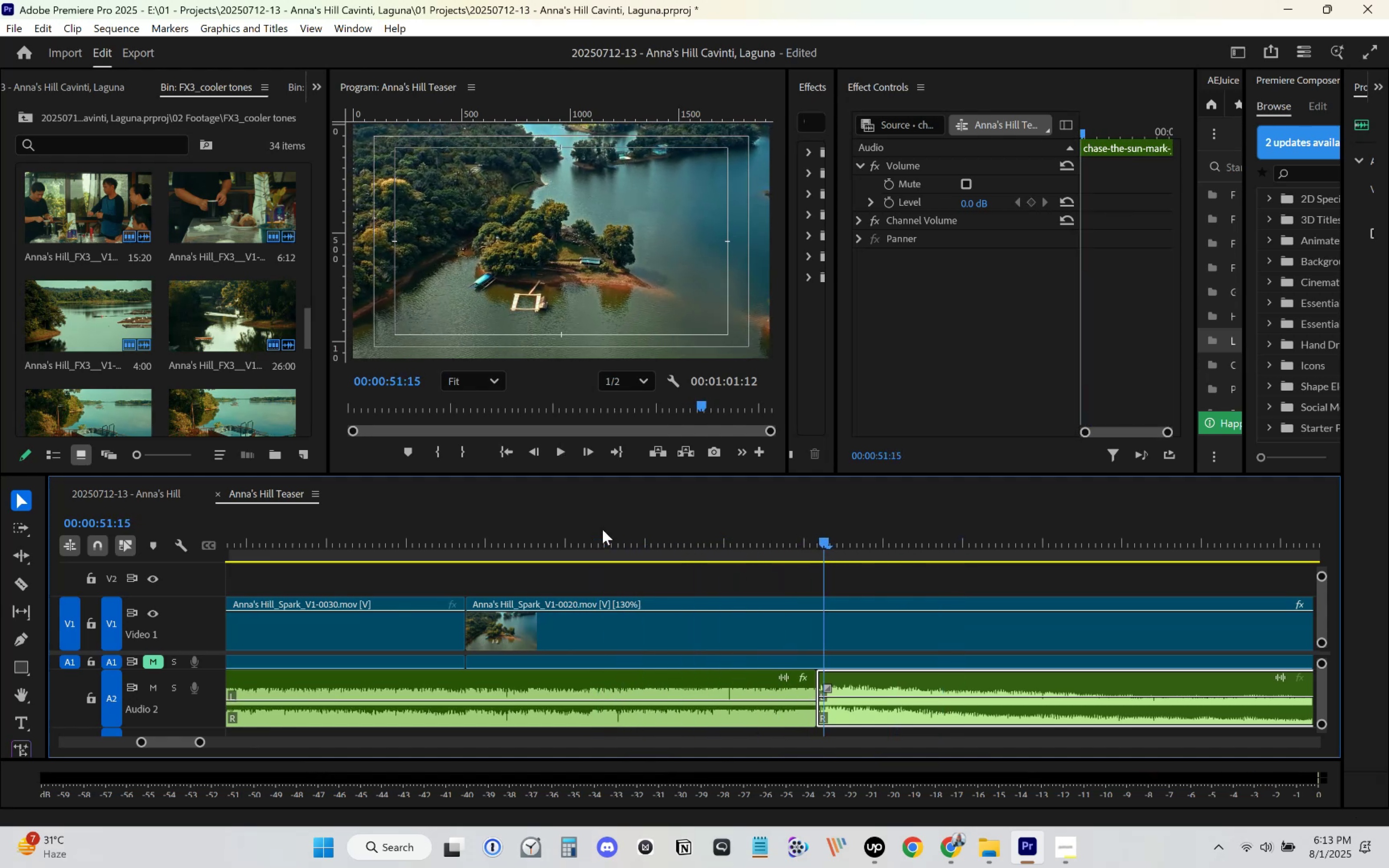 
left_click([602, 529])
 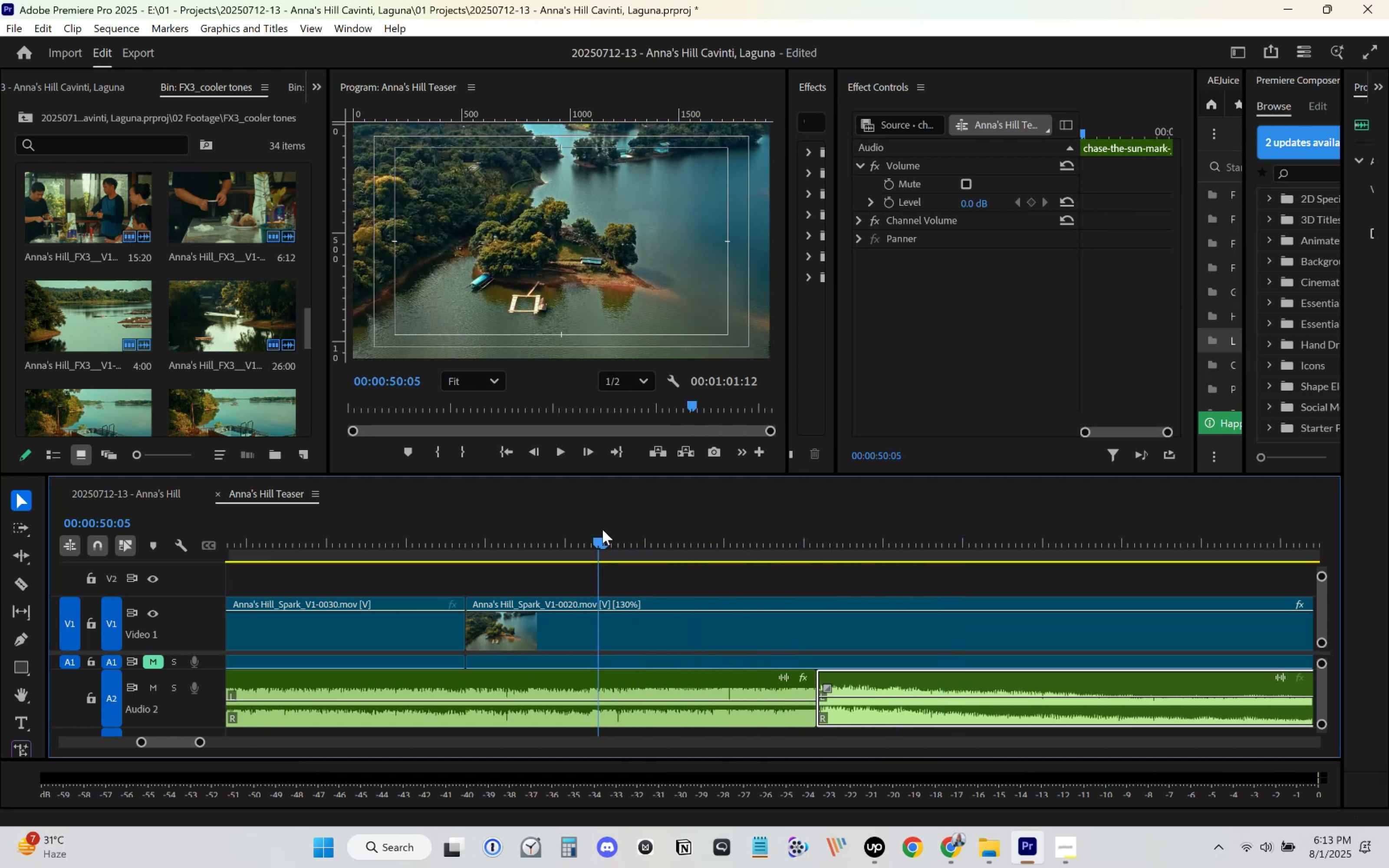 
key(Control+ControlLeft)
 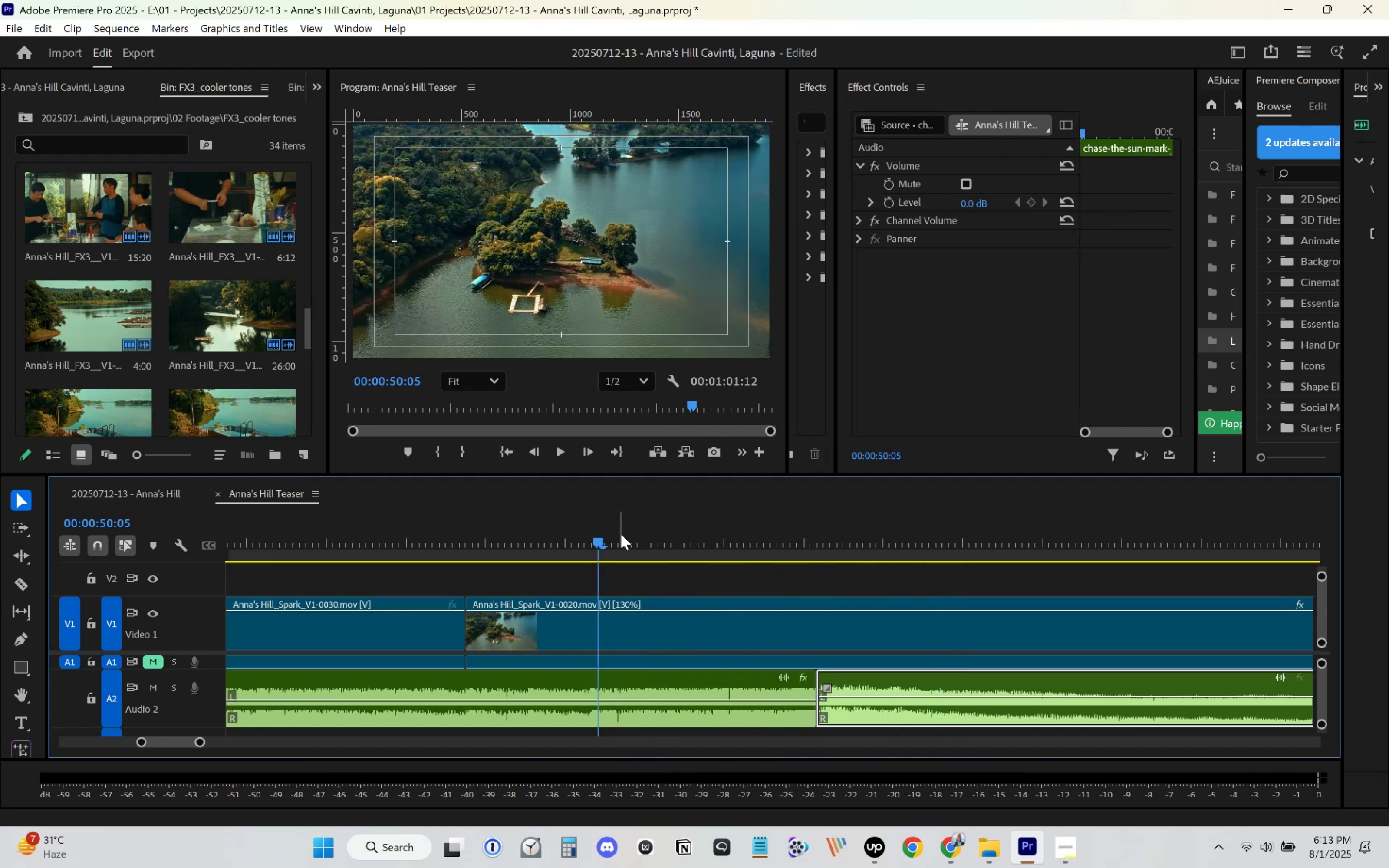 
key(Control+Z)
 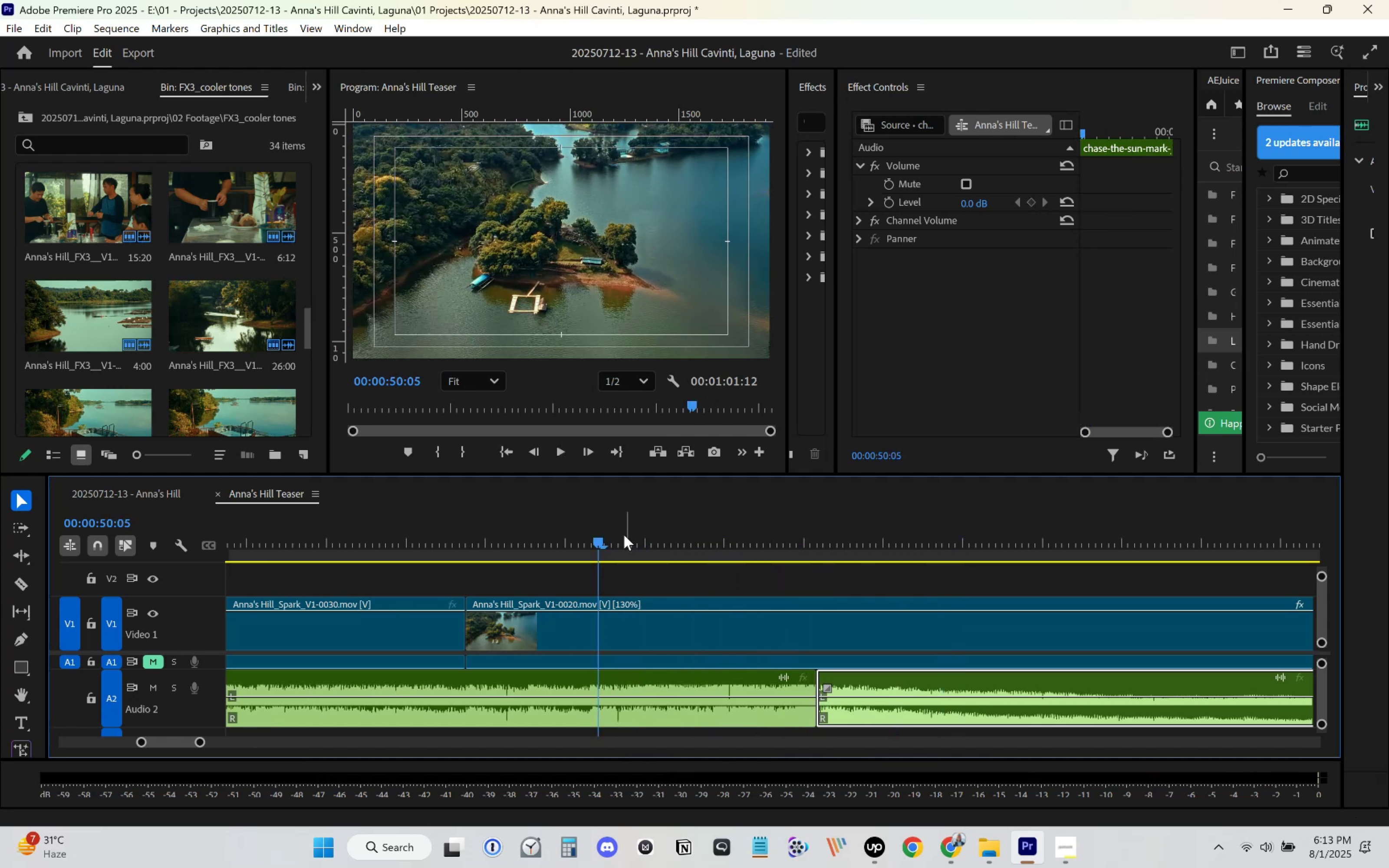 
key(Control+Space)
 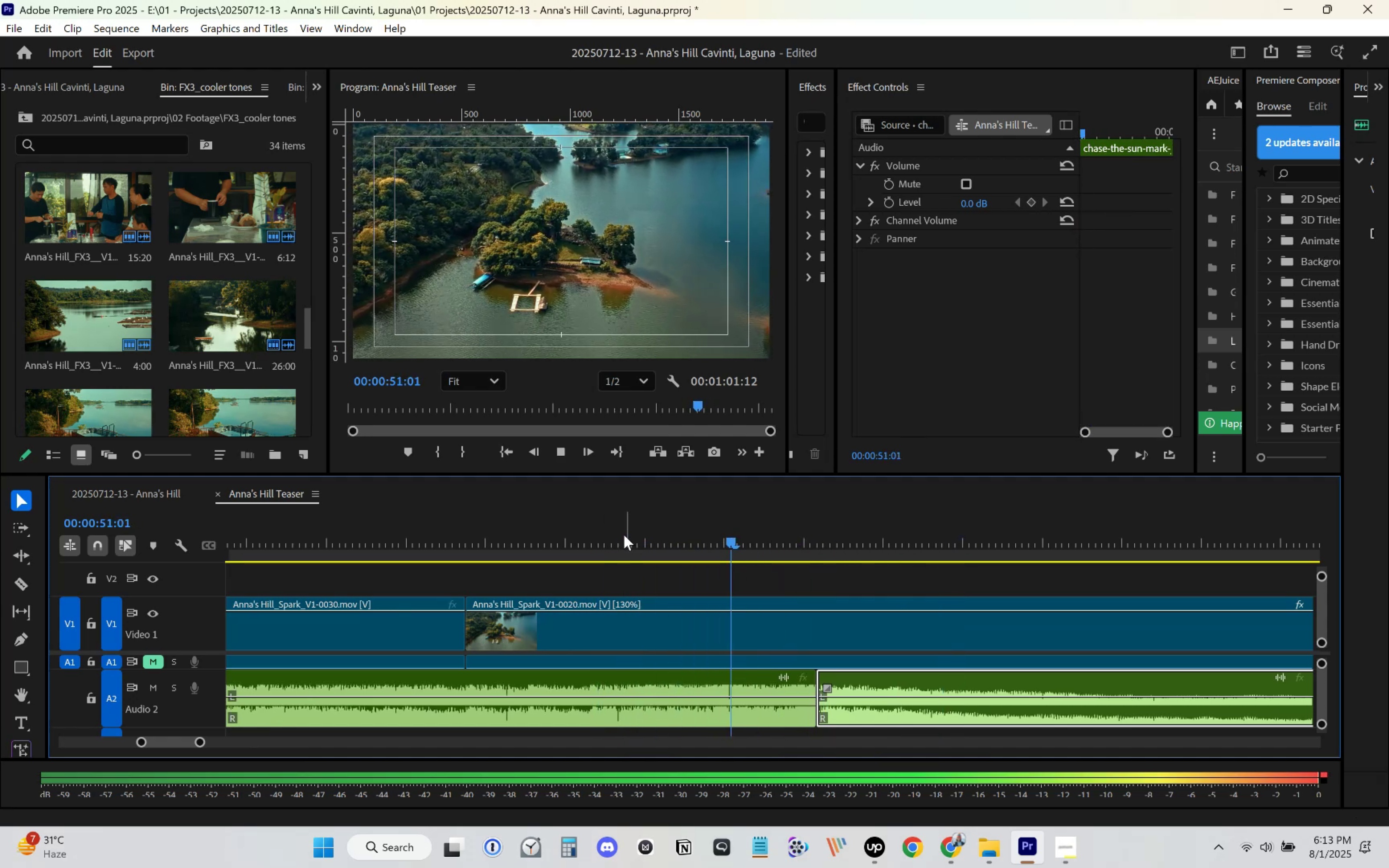 
key(Space)
 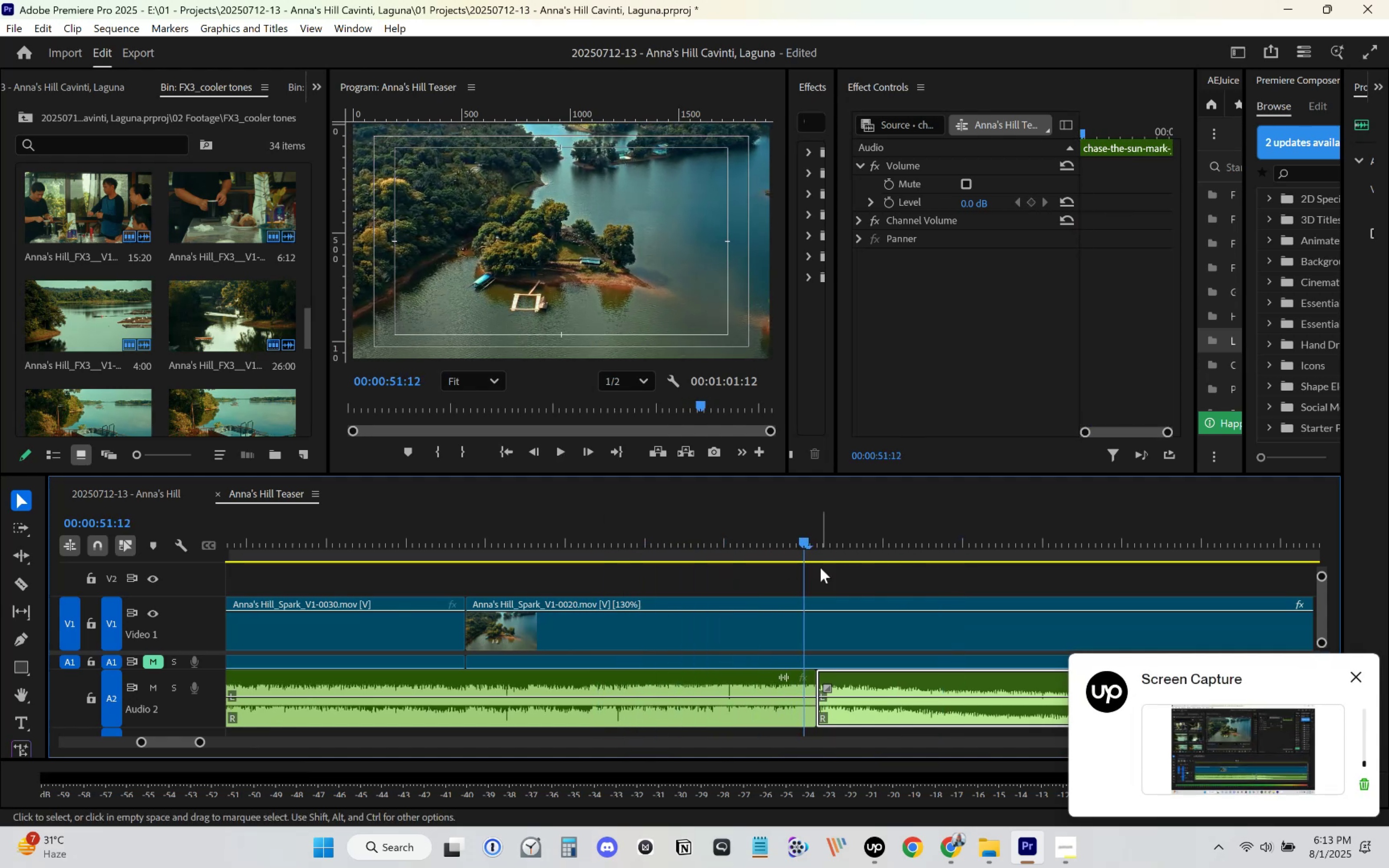 
left_click_drag(start_coordinate=[847, 677], to_coordinate=[839, 678])
 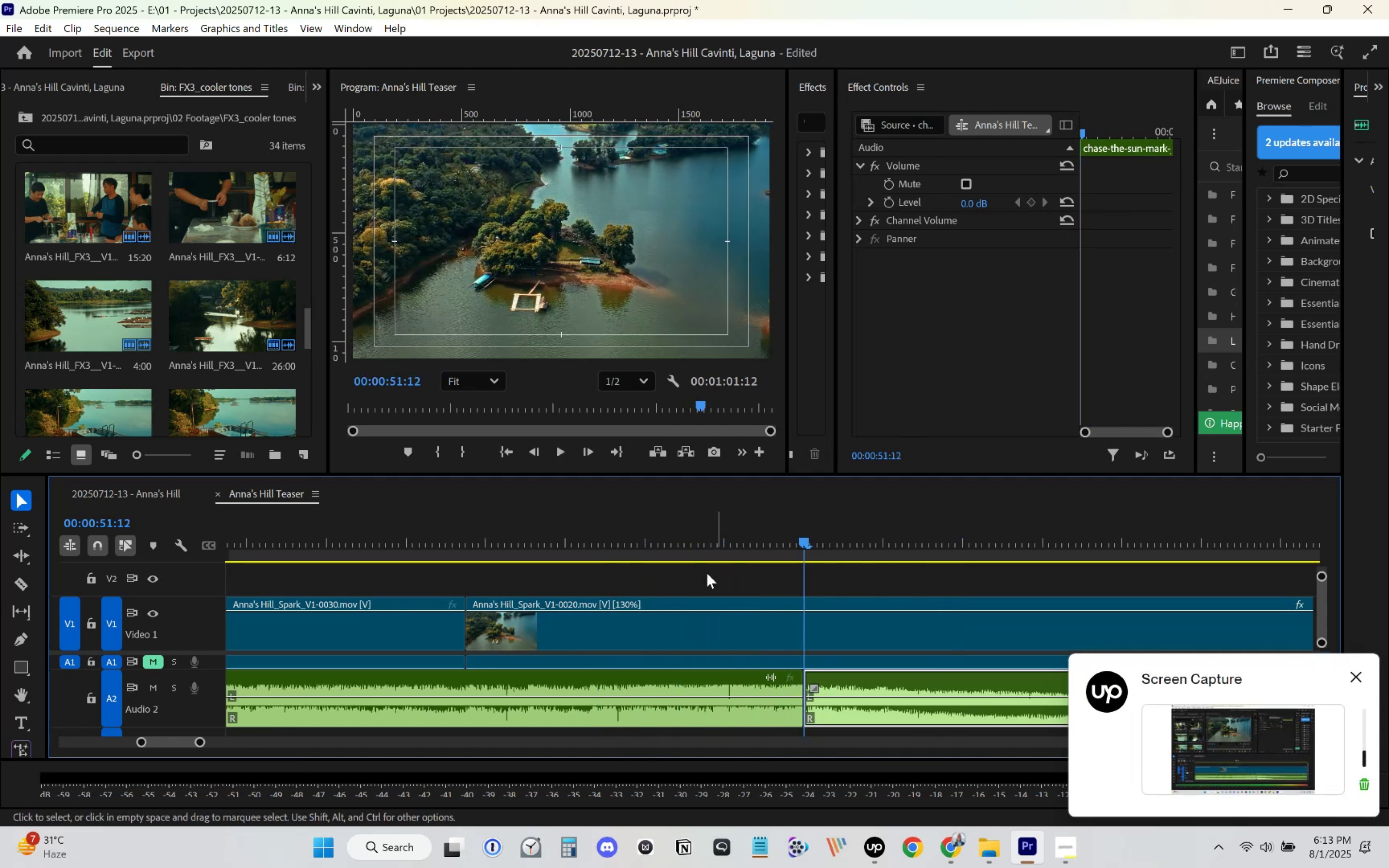 
left_click([640, 549])
 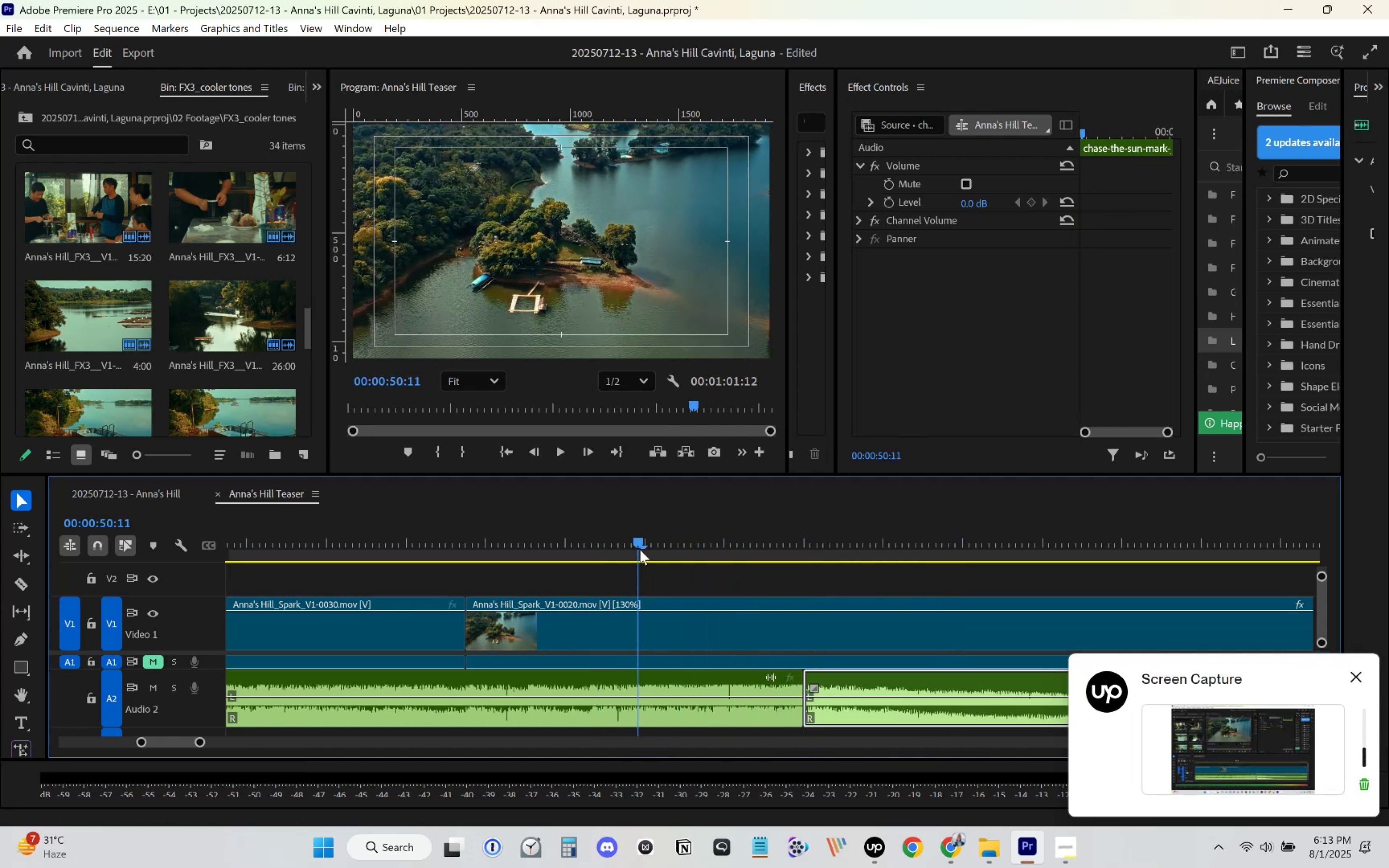 
key(Space)
 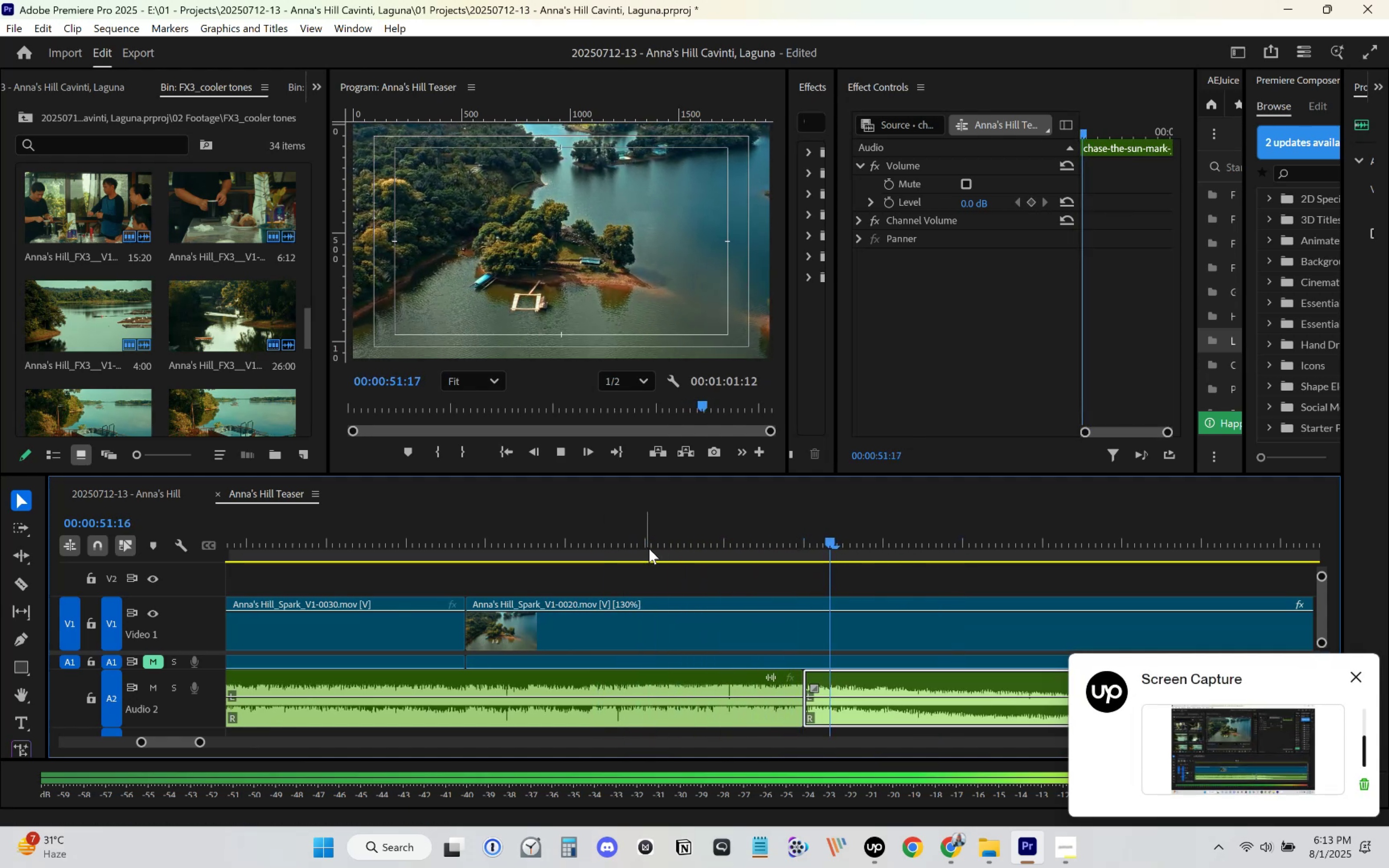 
left_click([649, 549])
 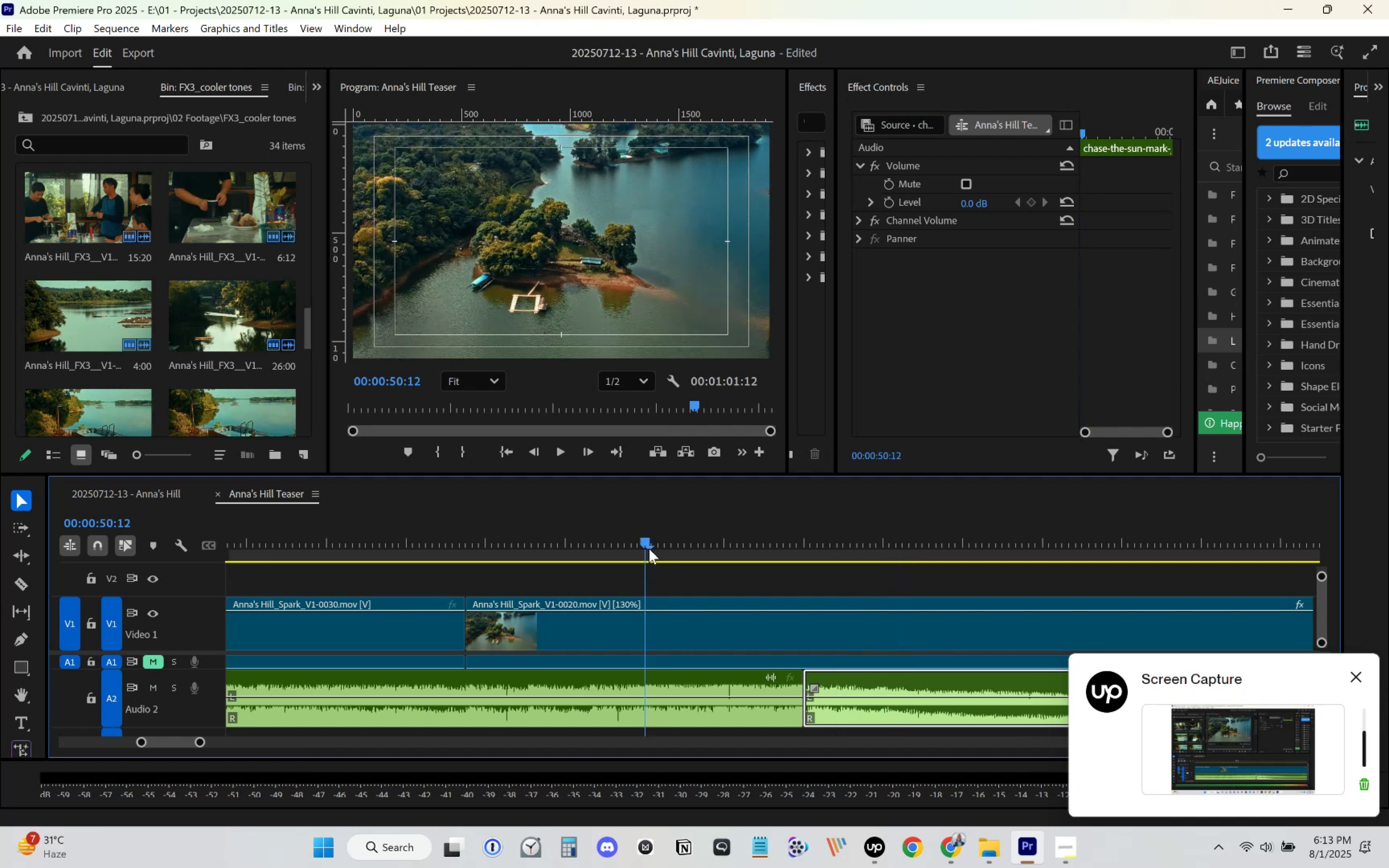 
key(Space)
 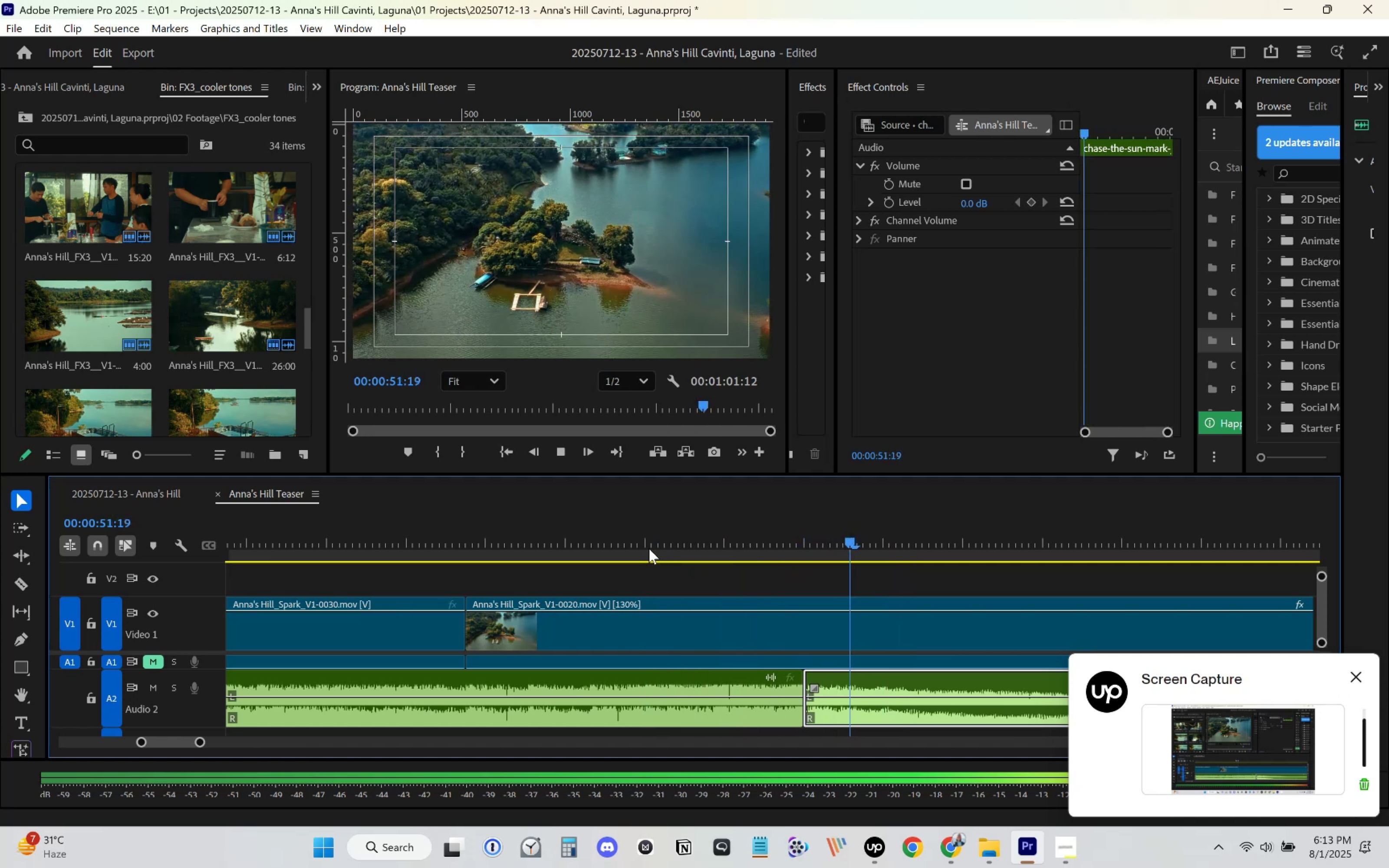 
left_click([649, 549])
 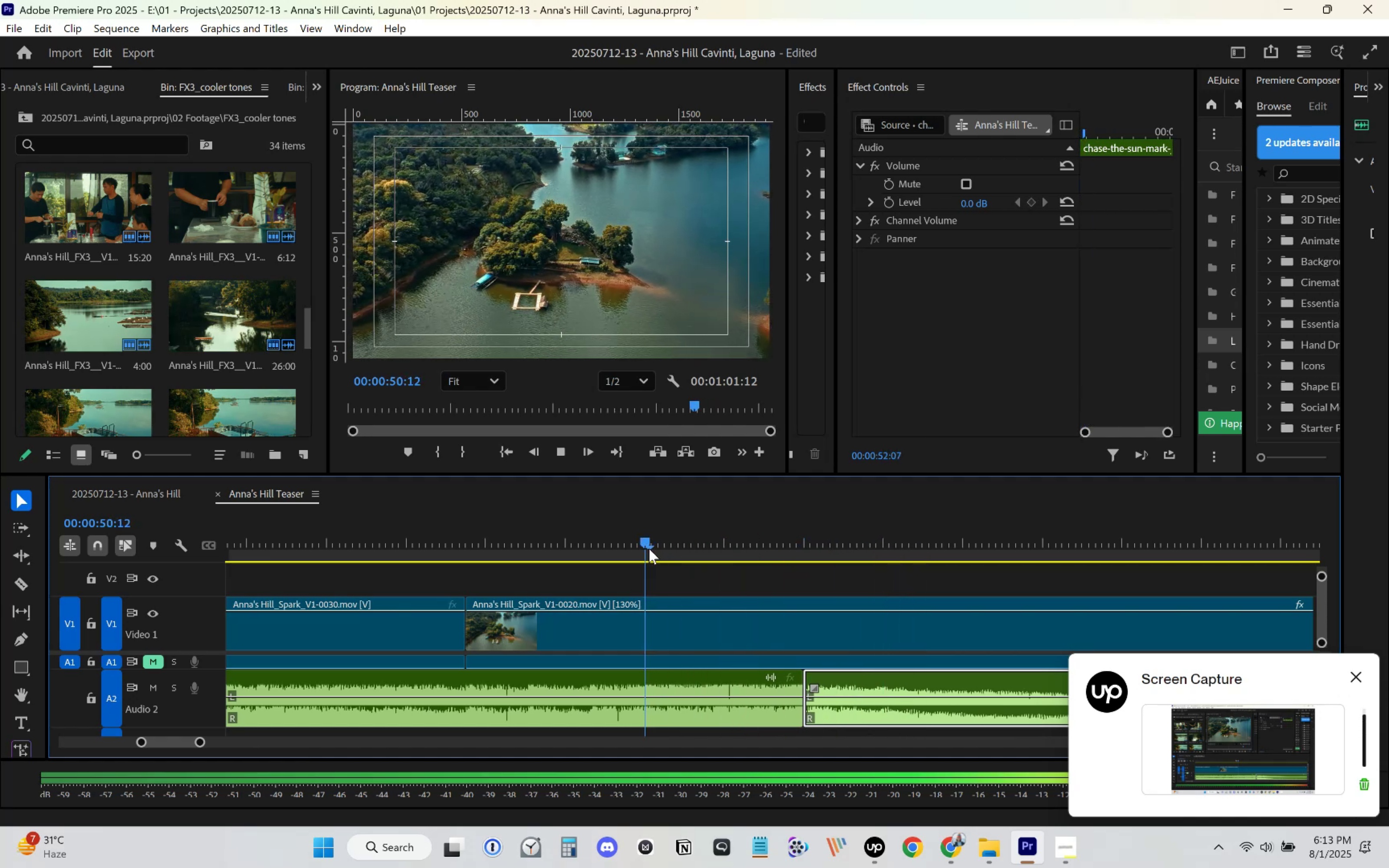 
key(Space)
 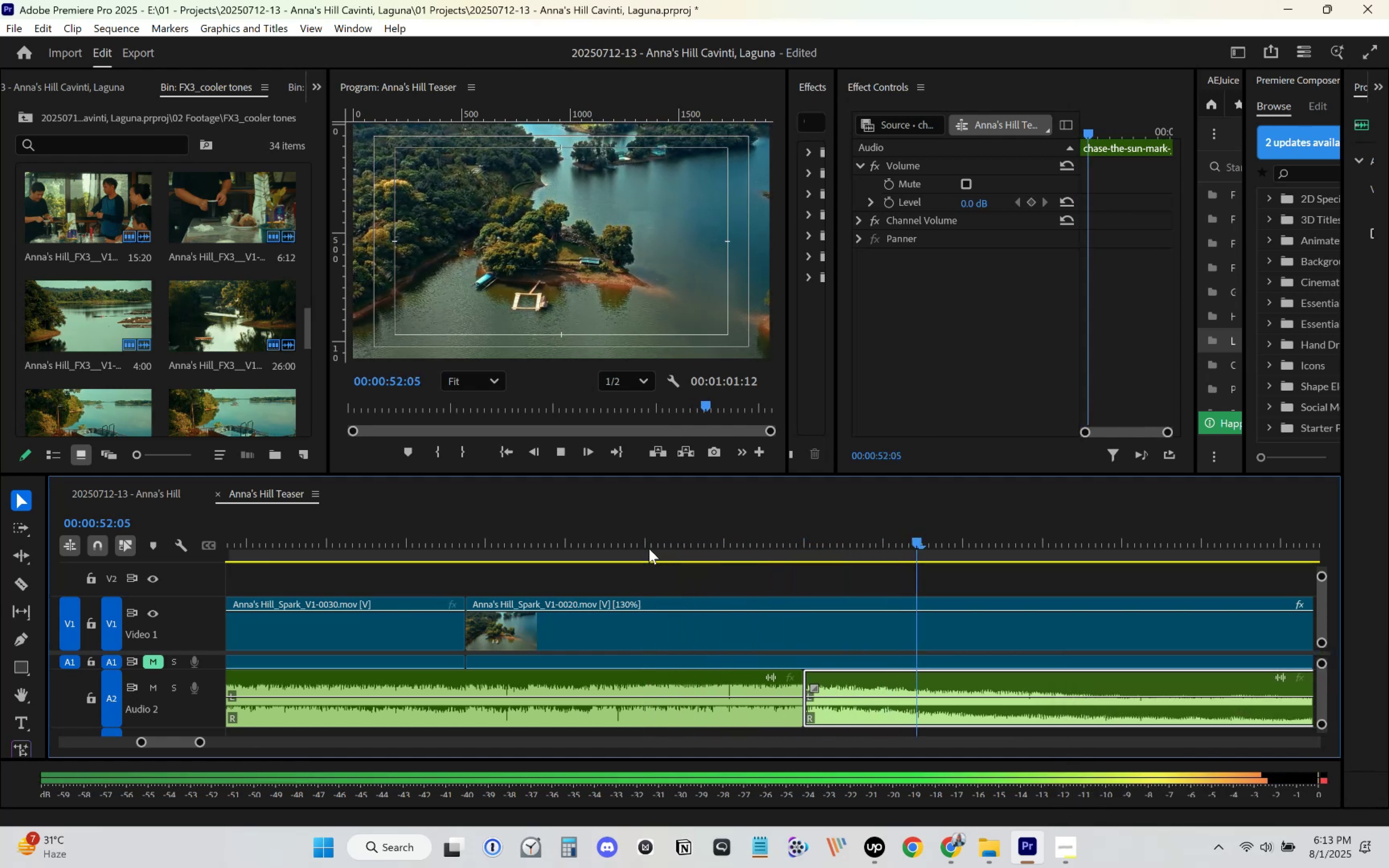 
left_click([649, 549])
 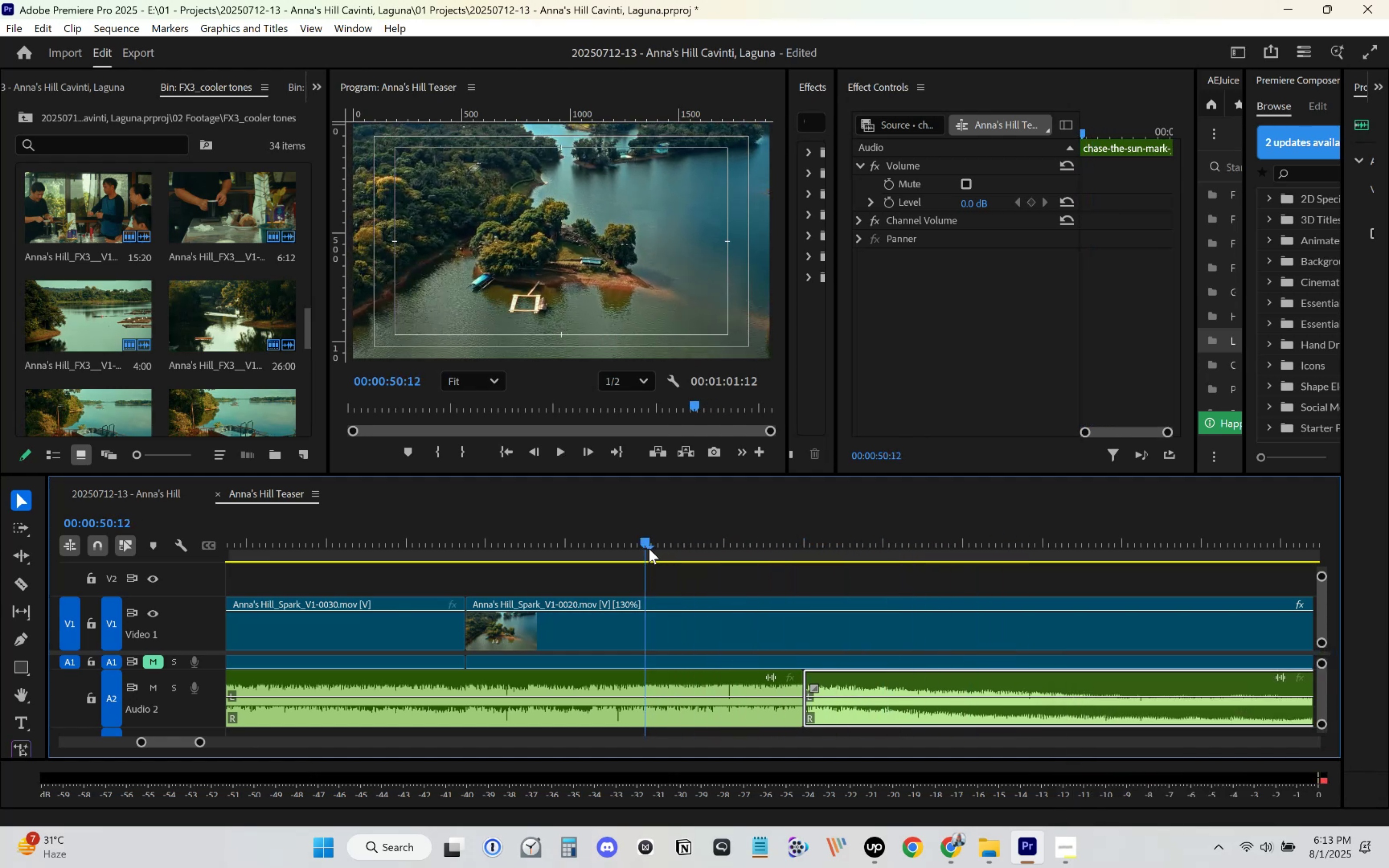 
key(Space)
 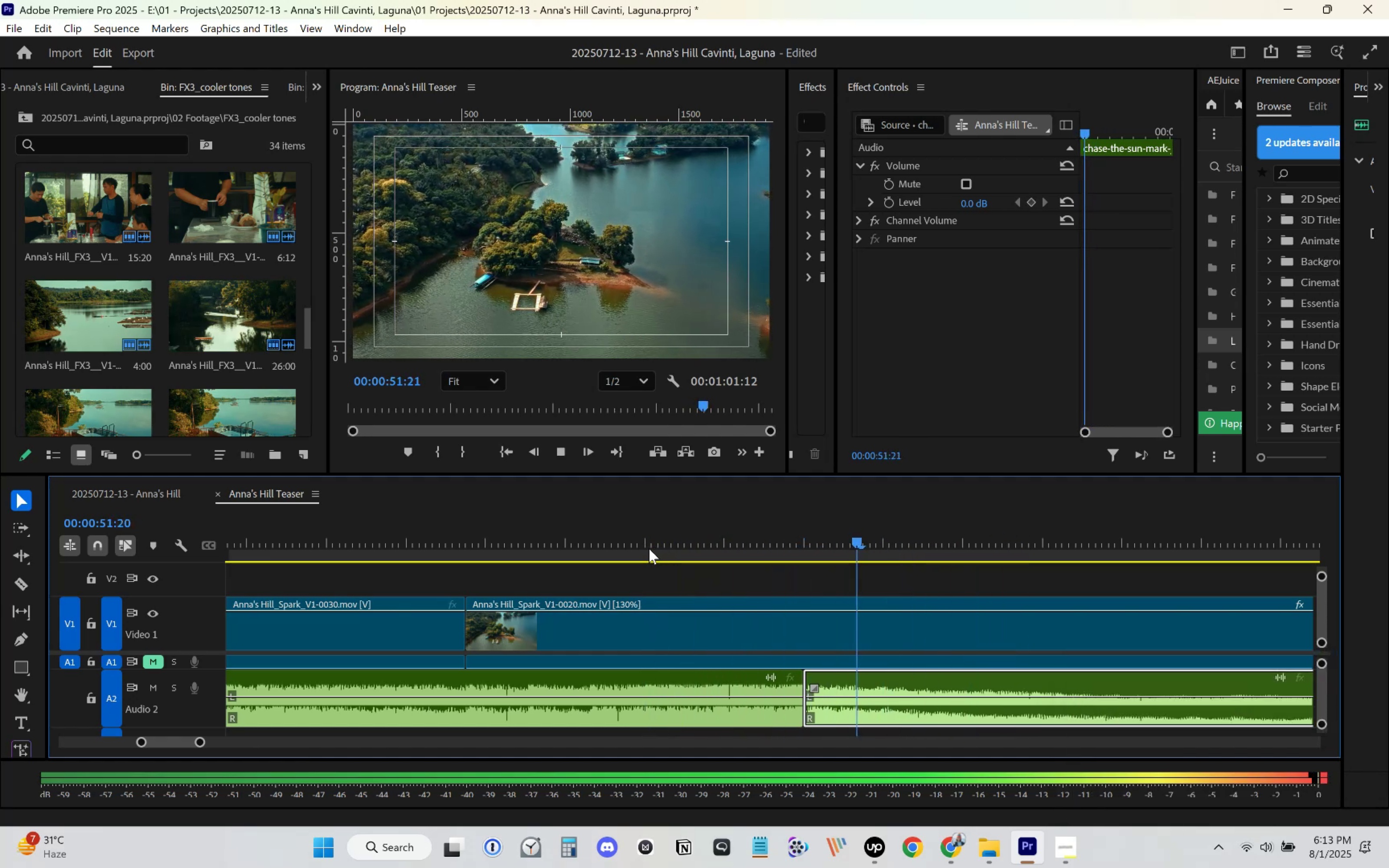 
left_click([649, 549])
 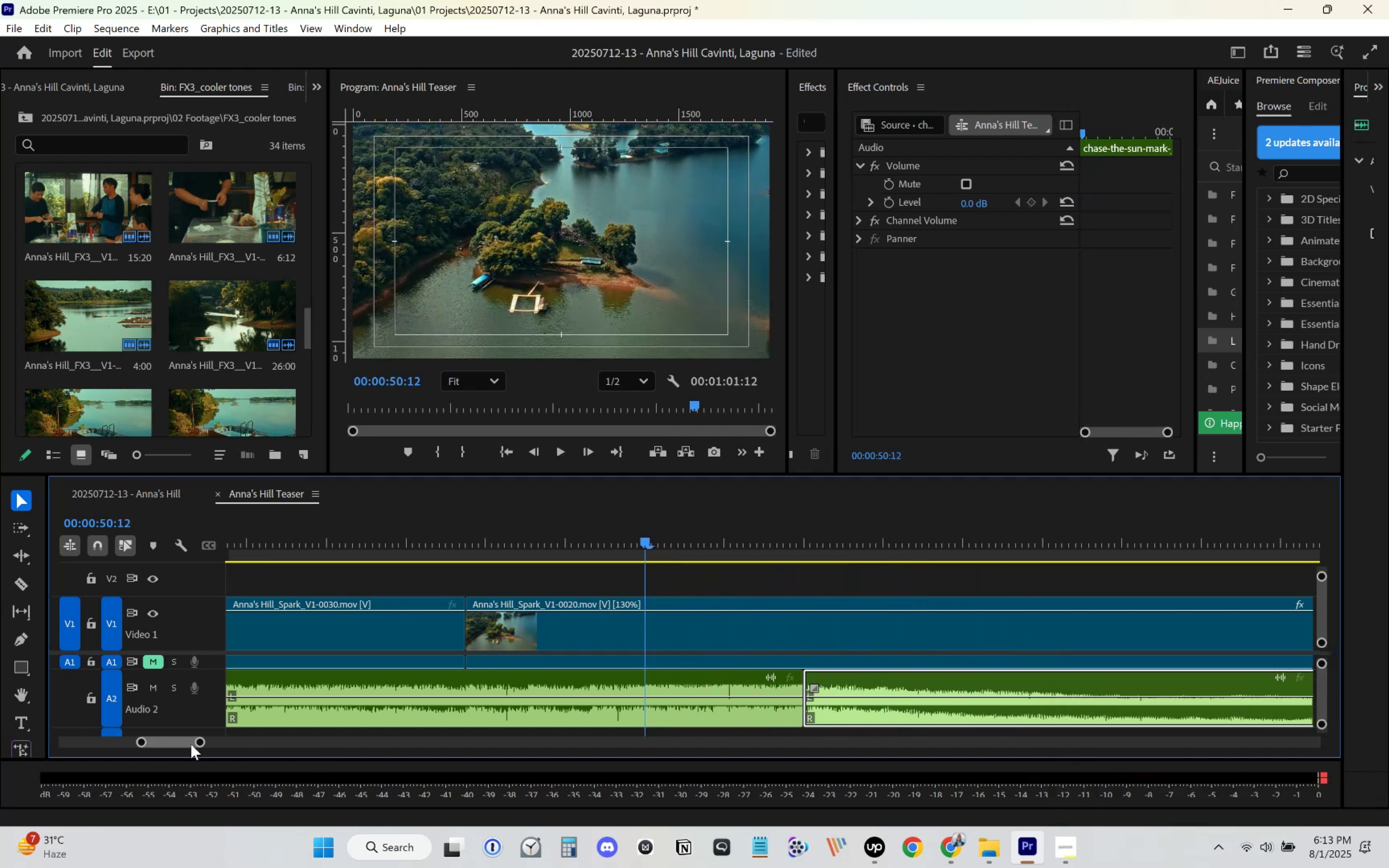 
left_click_drag(start_coordinate=[204, 740], to_coordinate=[299, 723])
 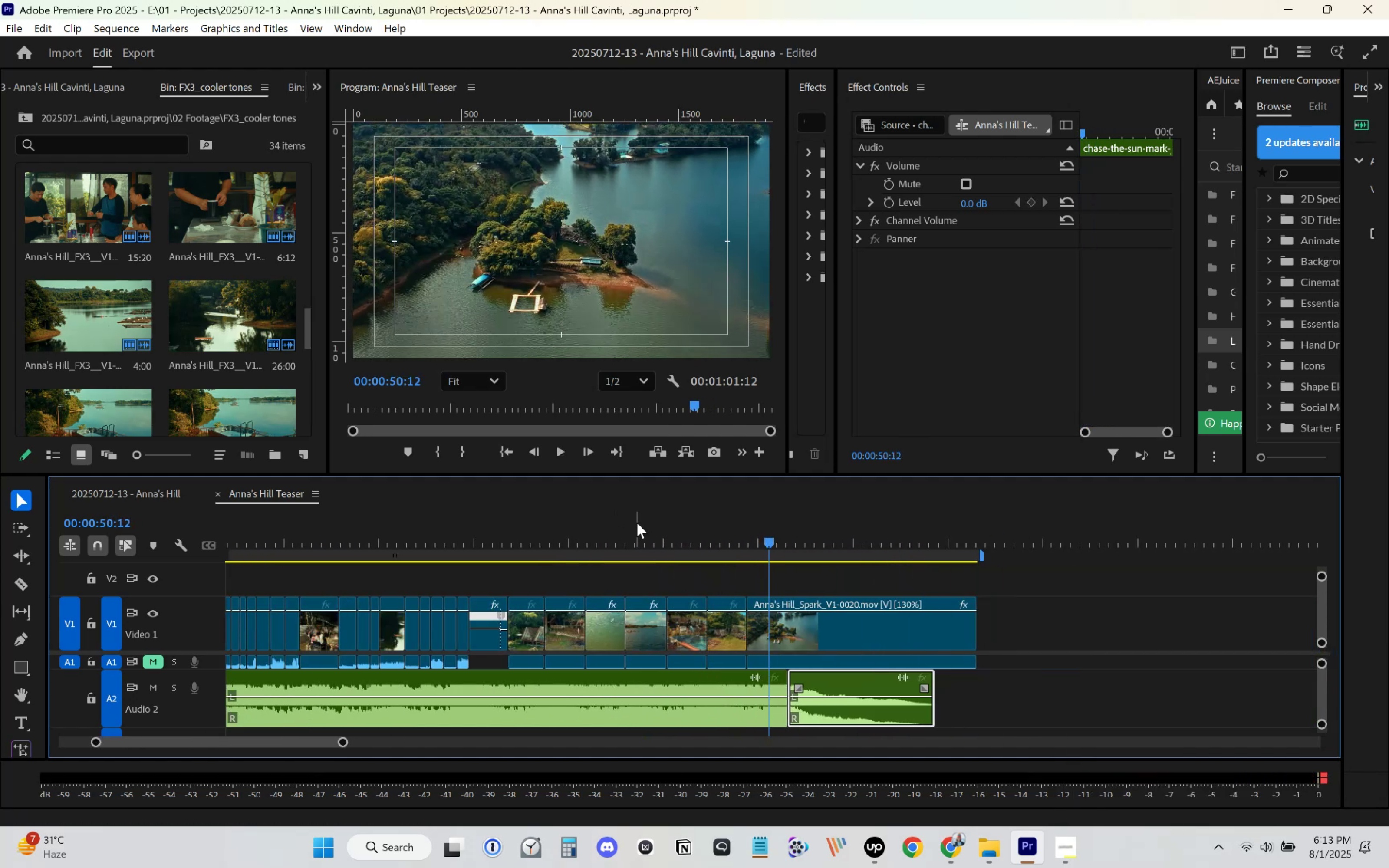 
left_click([639, 546])
 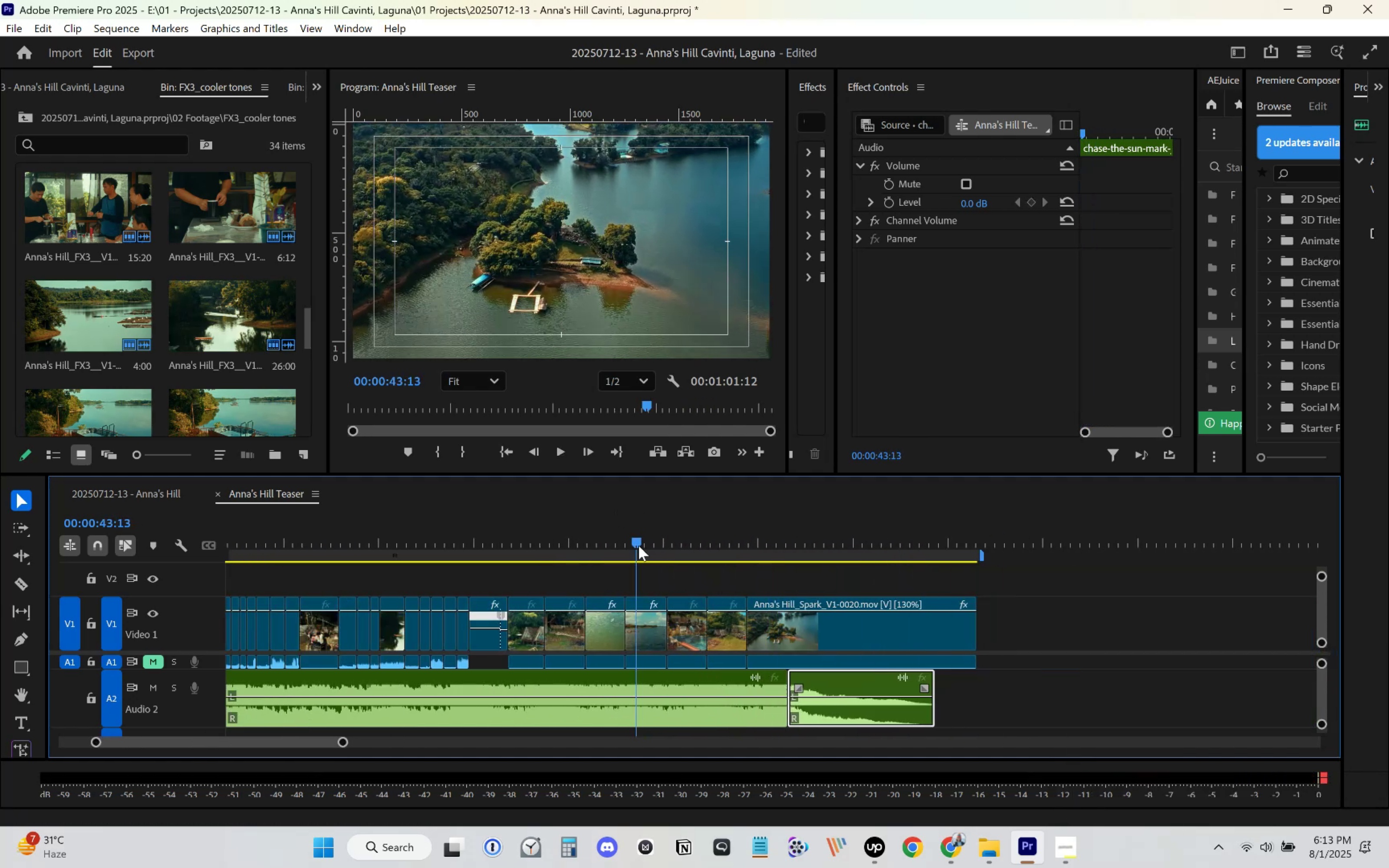 
key(Space)
 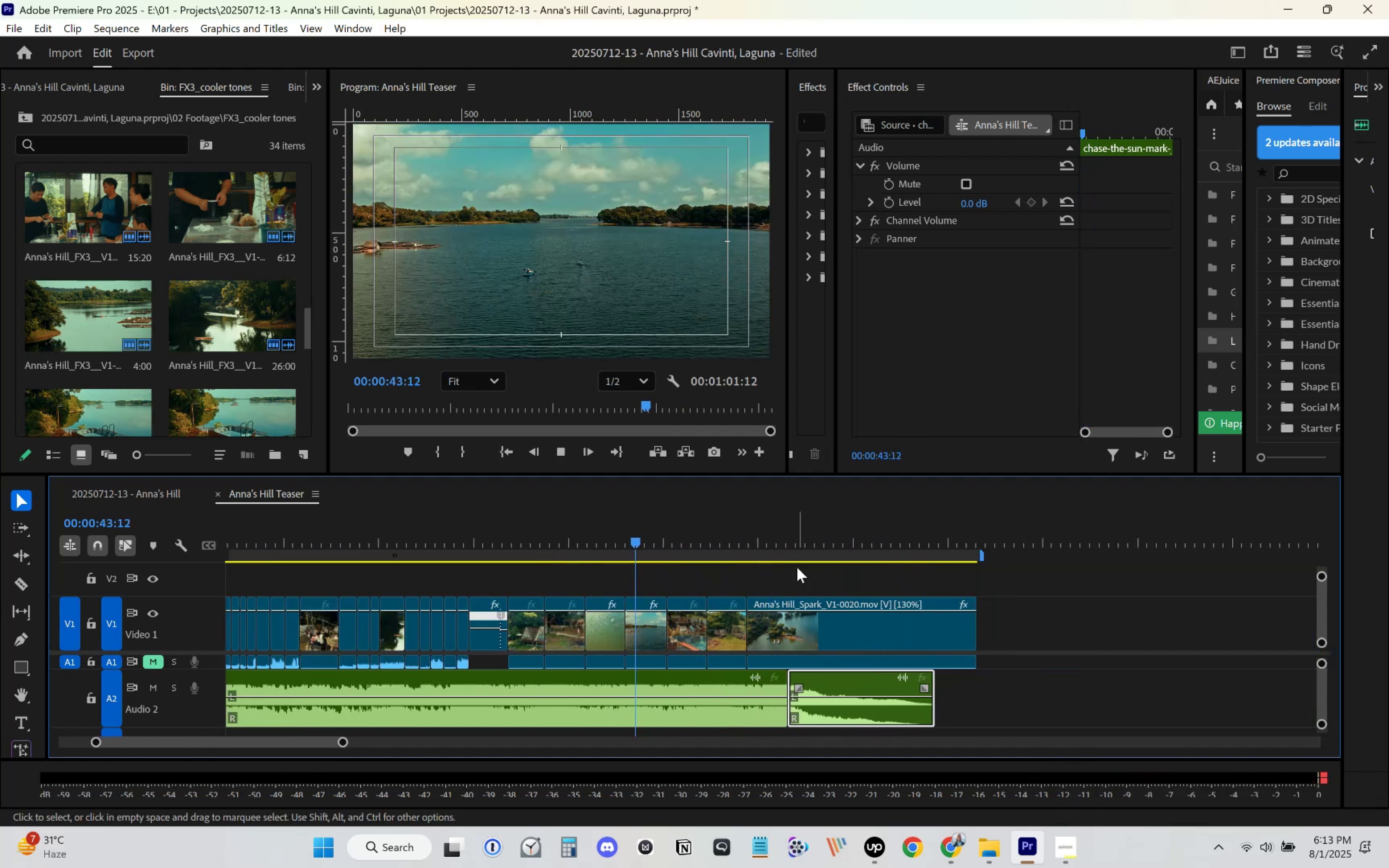 
key(Control+ControlLeft)
 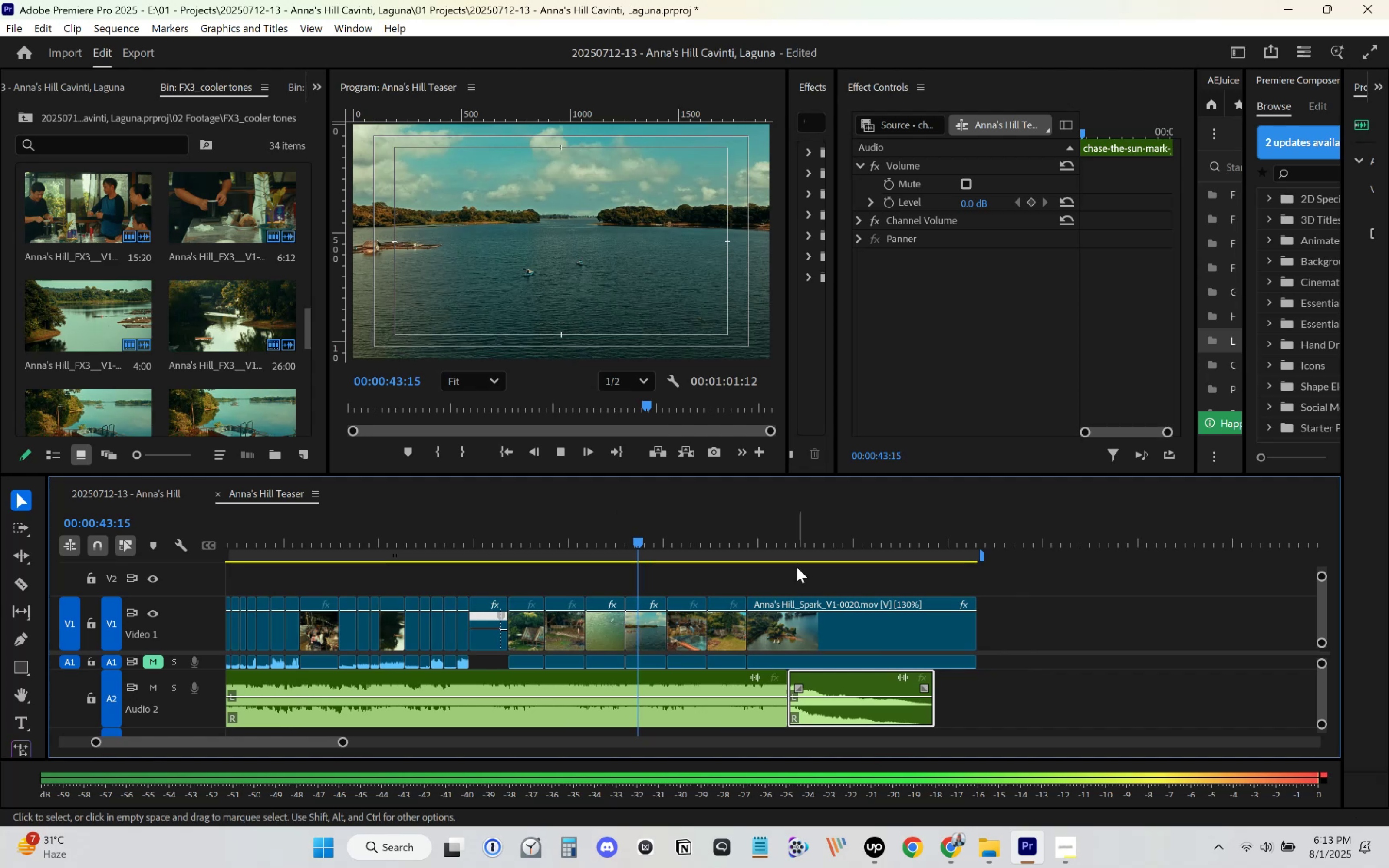 
key(Control+S)
 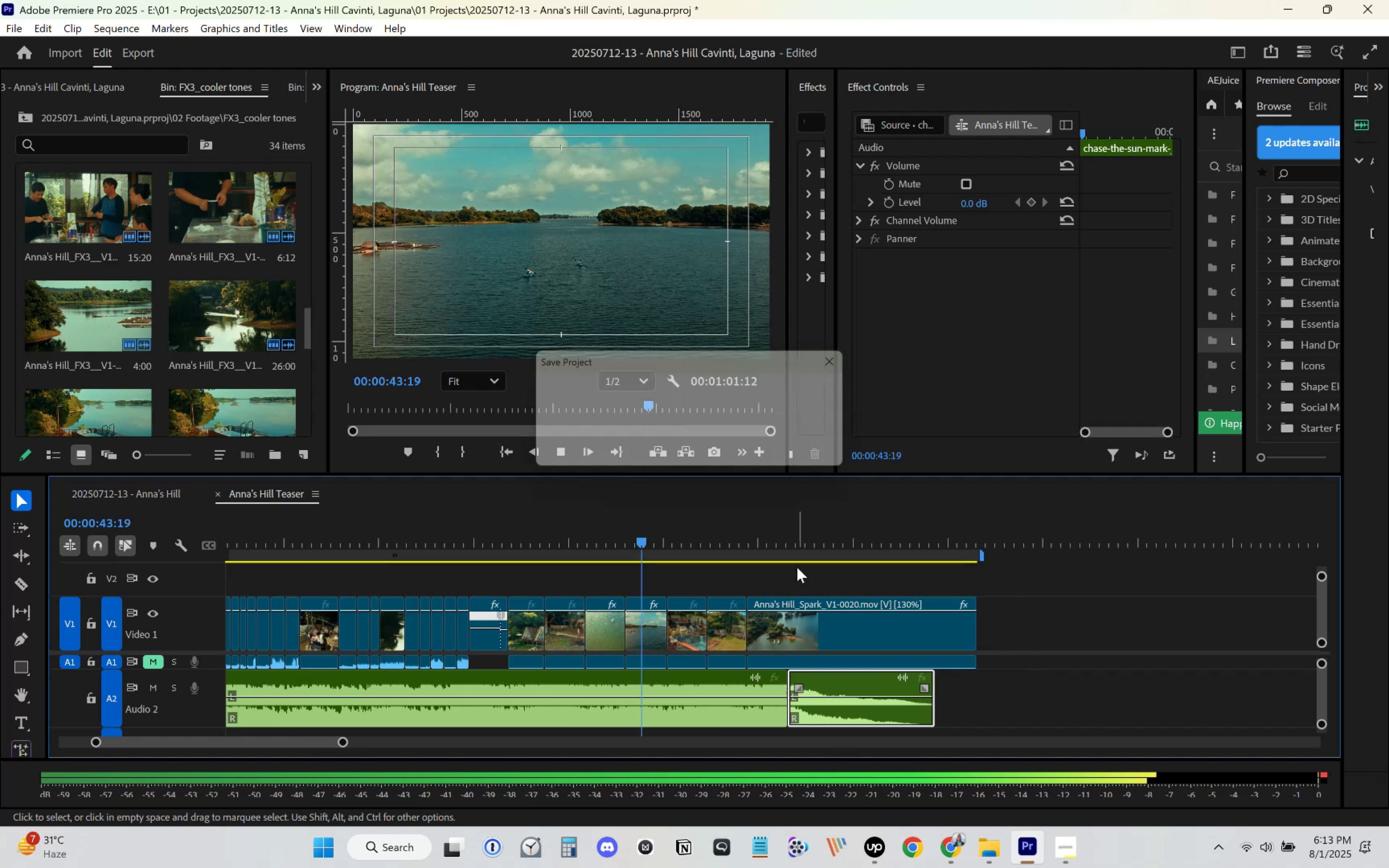 
key(Space)
 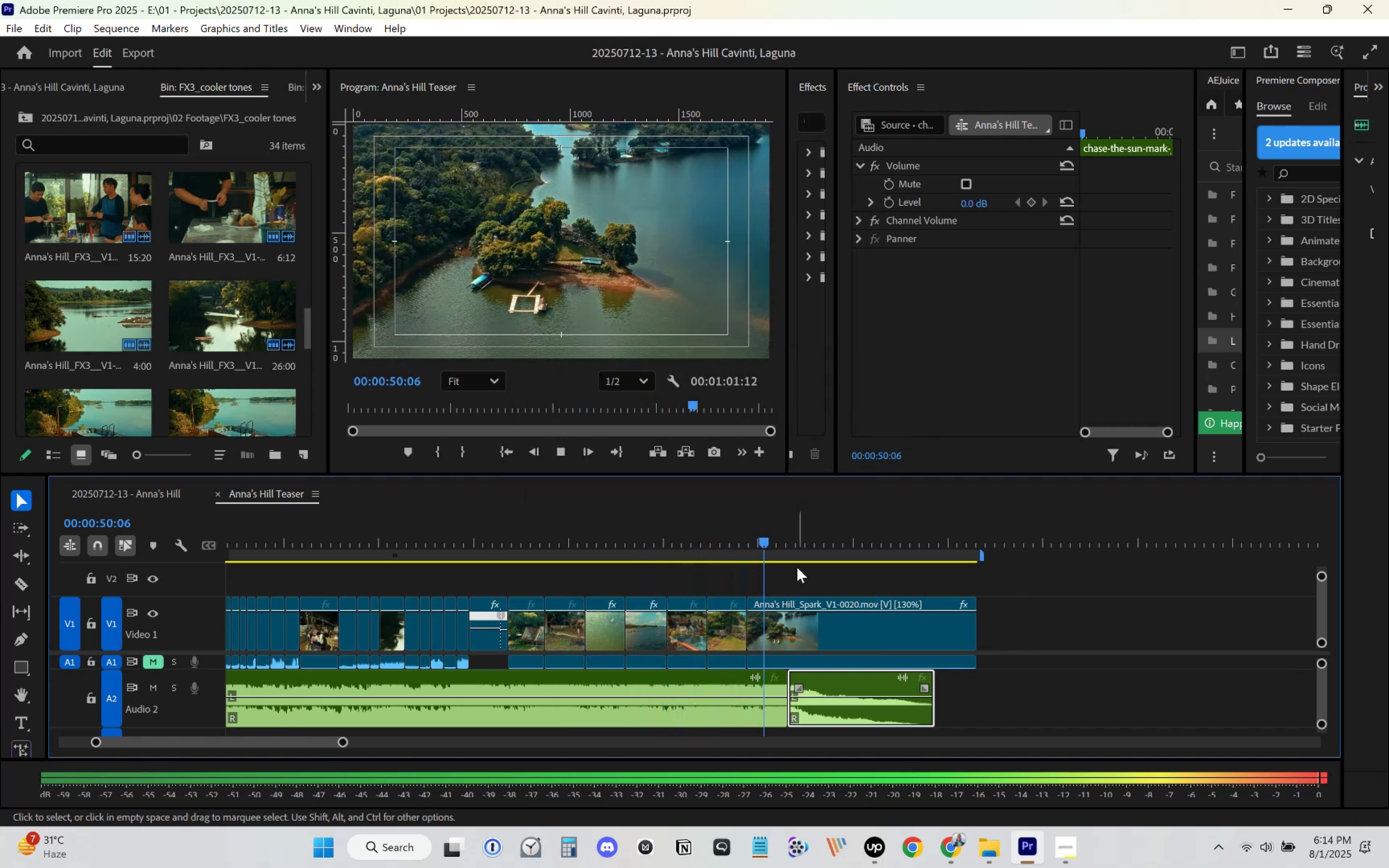 
wait(11.65)
 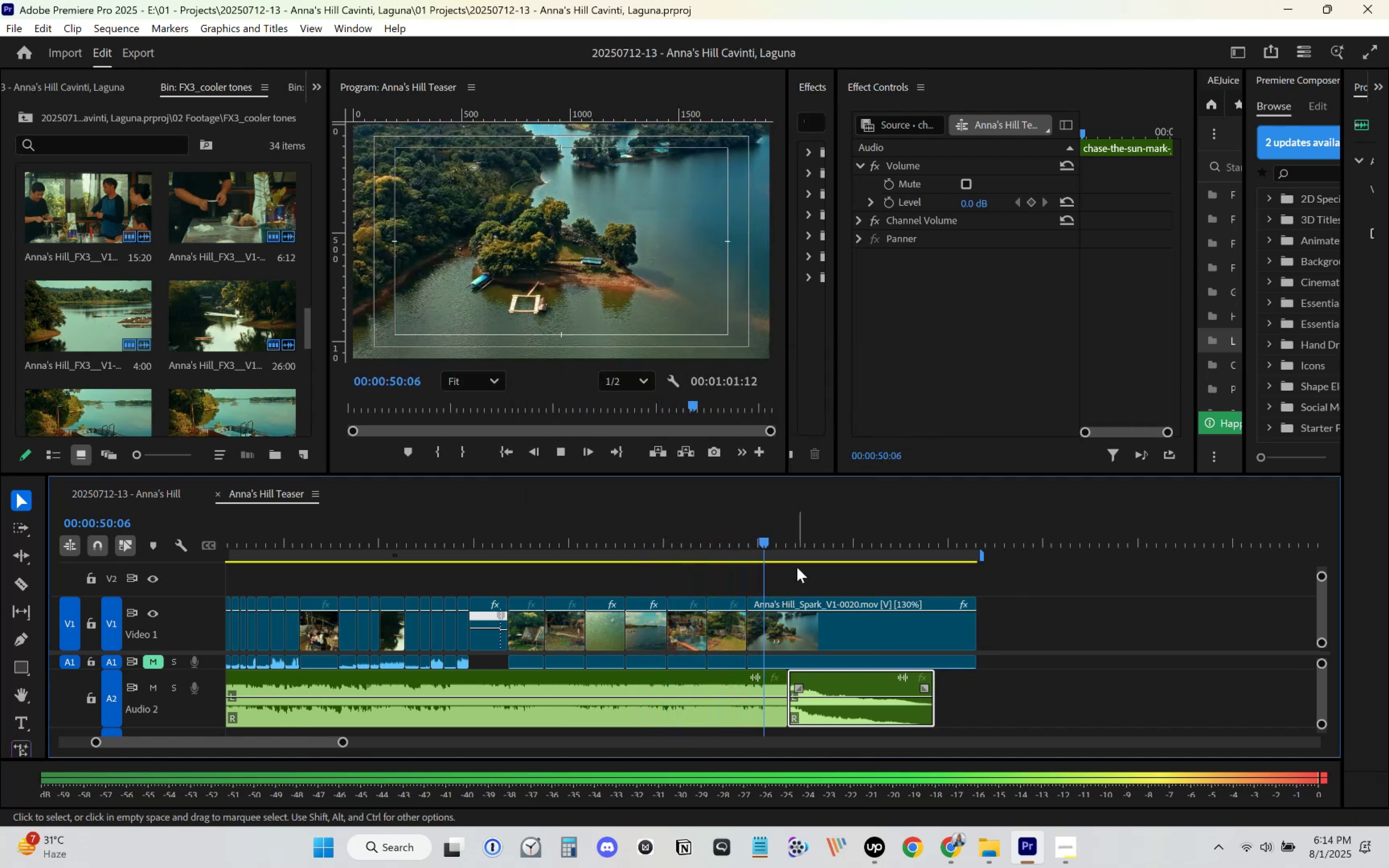 
key(Space)
 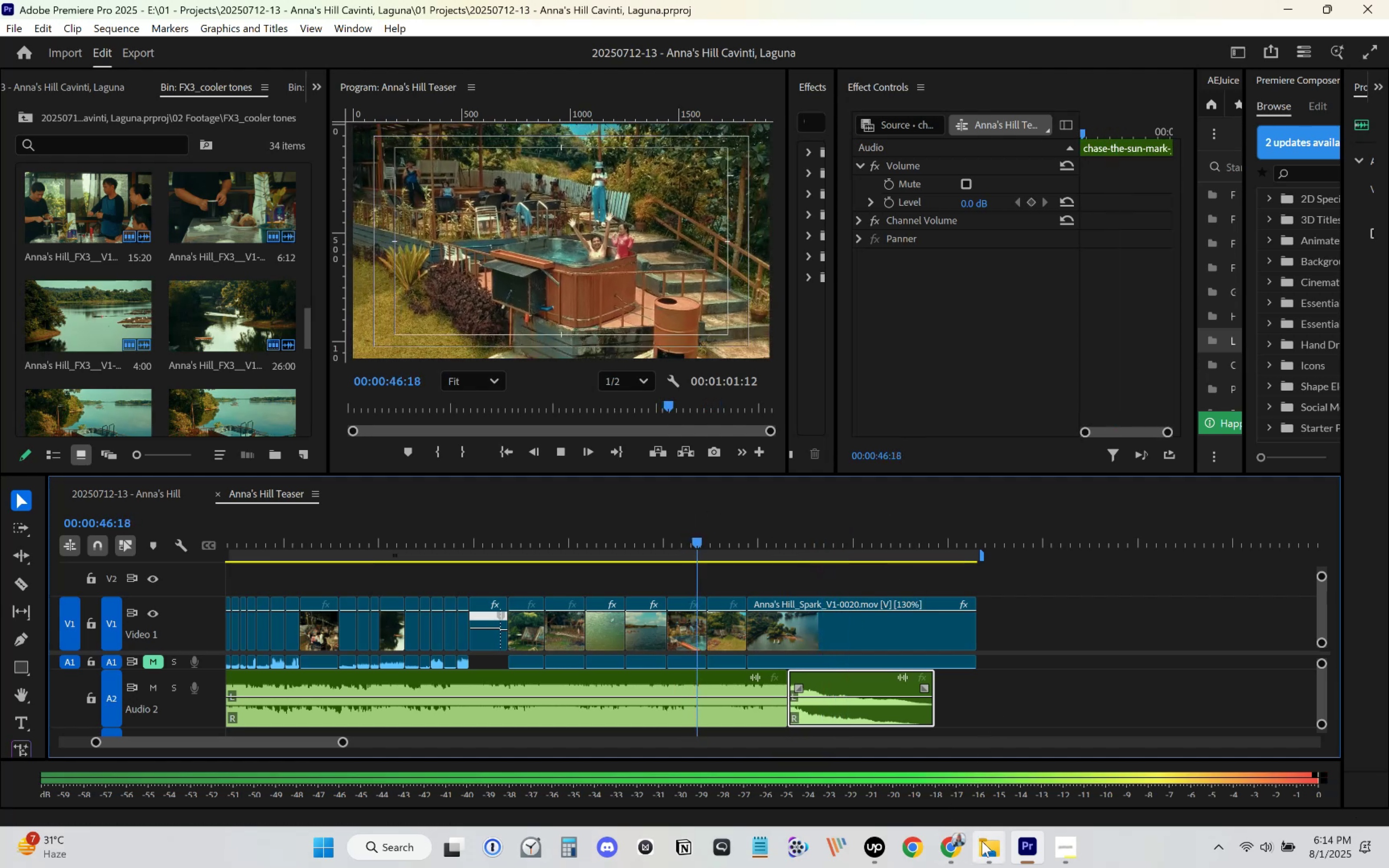 
left_click([961, 849])
 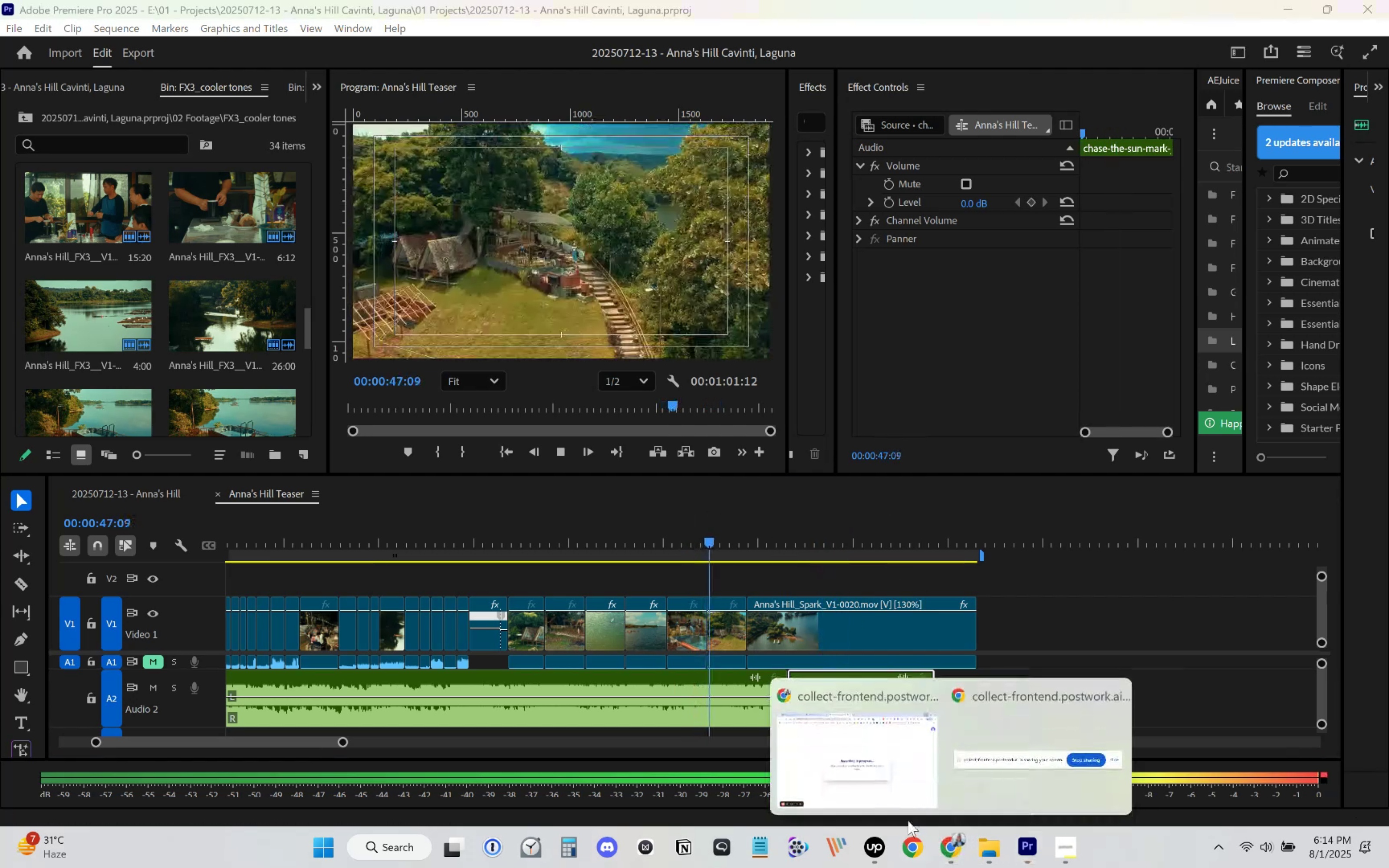 
left_click([907, 805])
 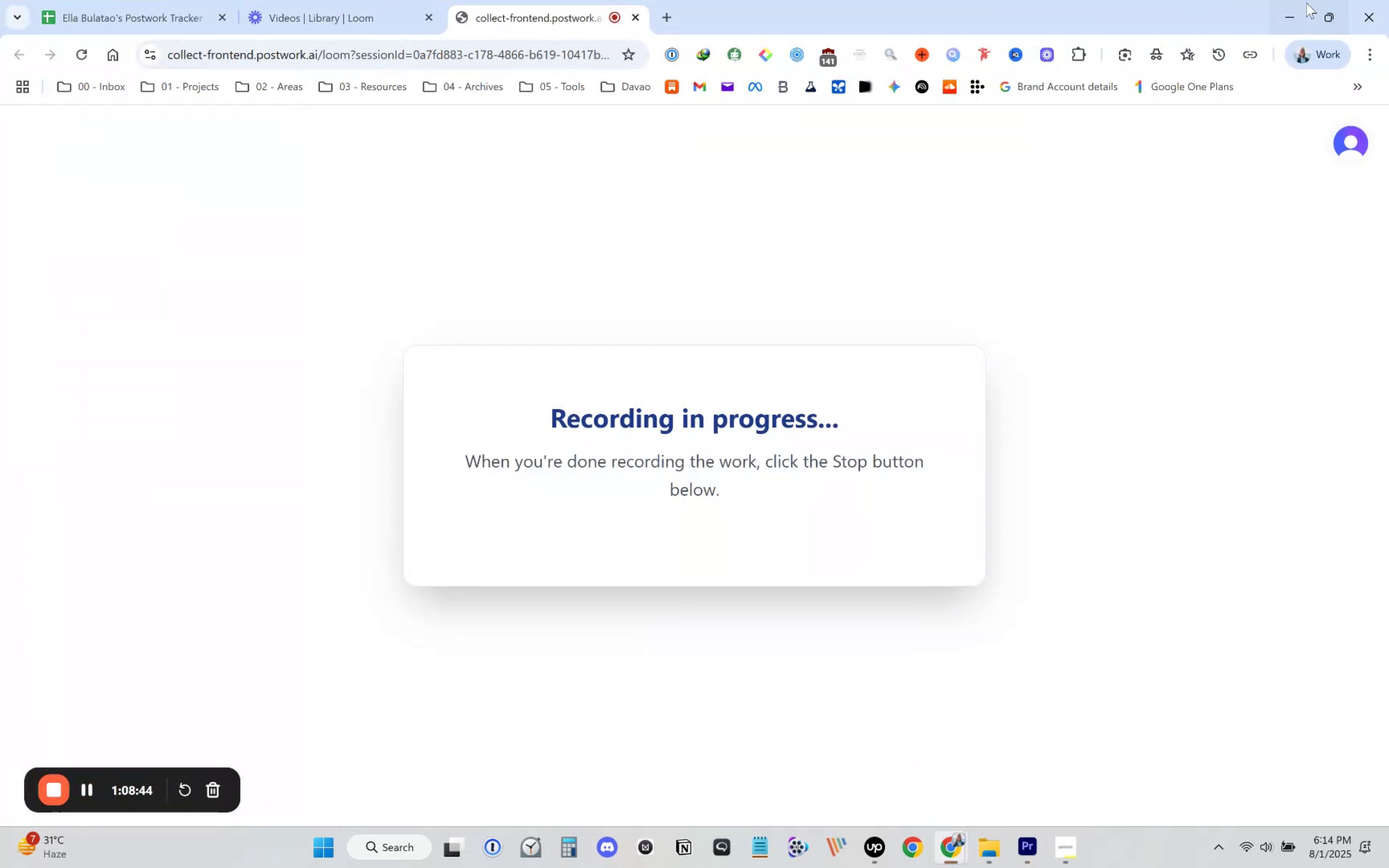 
left_click([1290, 16])
 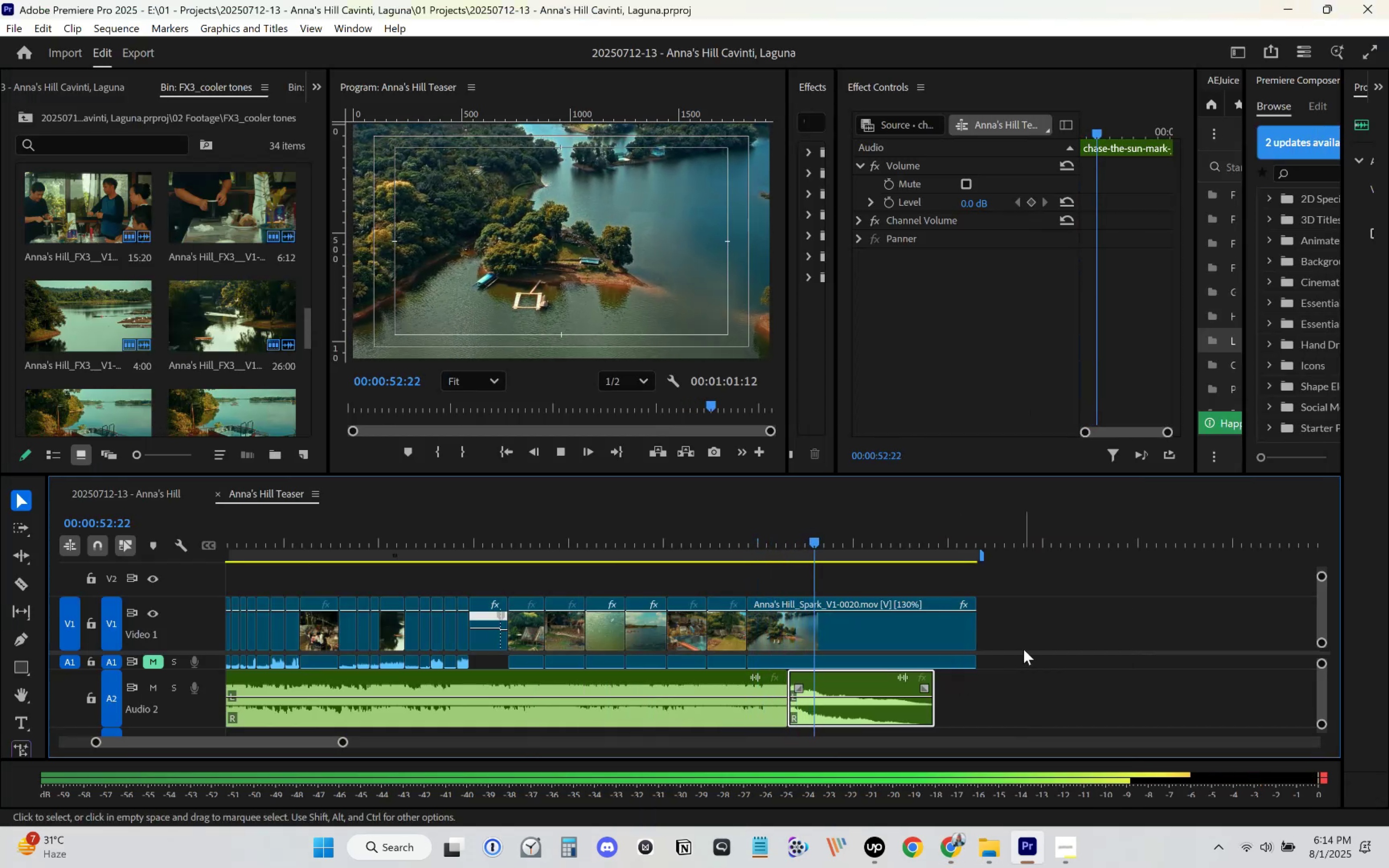 
wait(5.12)
 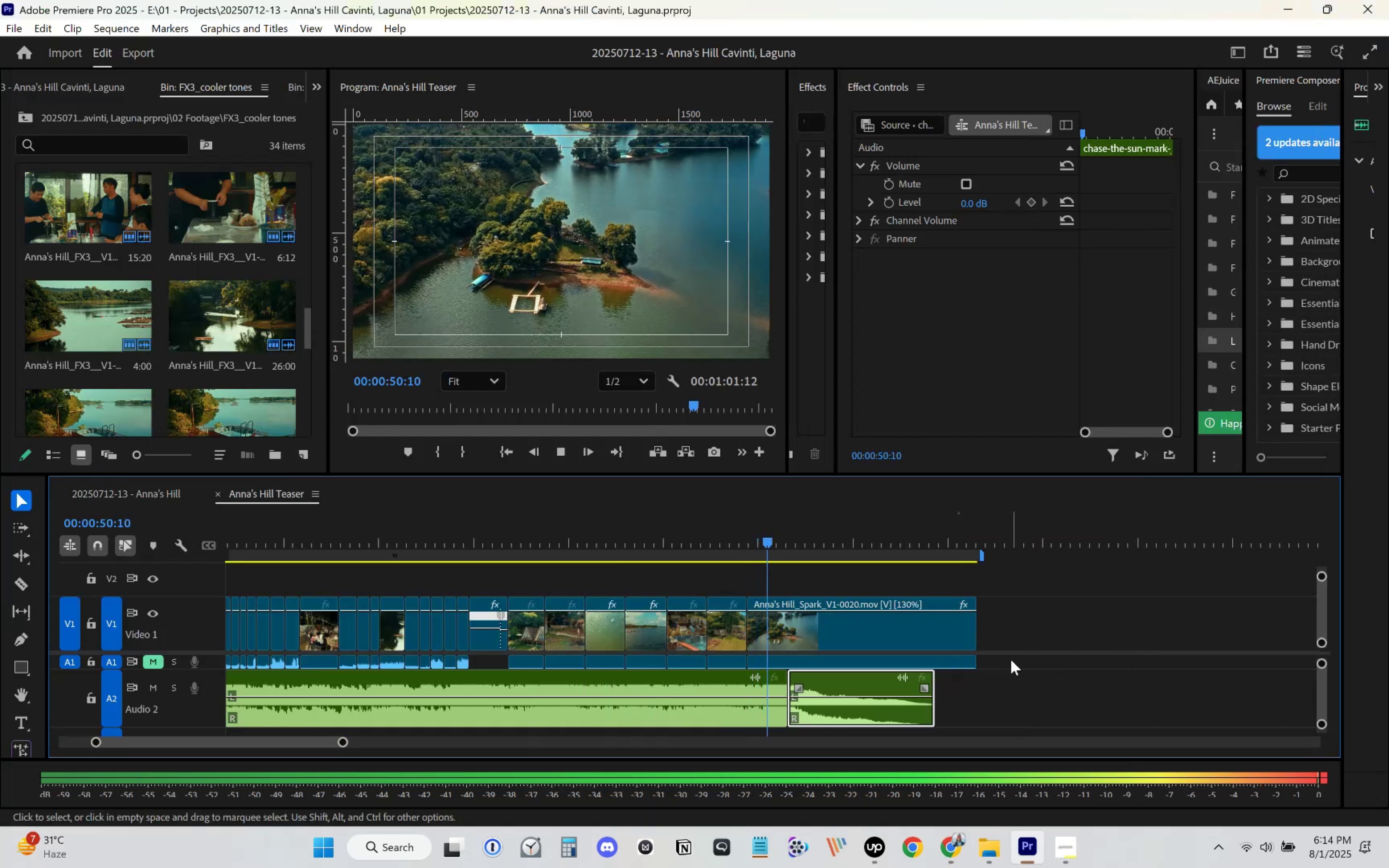 
left_click_drag(start_coordinate=[494, 539], to_coordinate=[39, 559])
 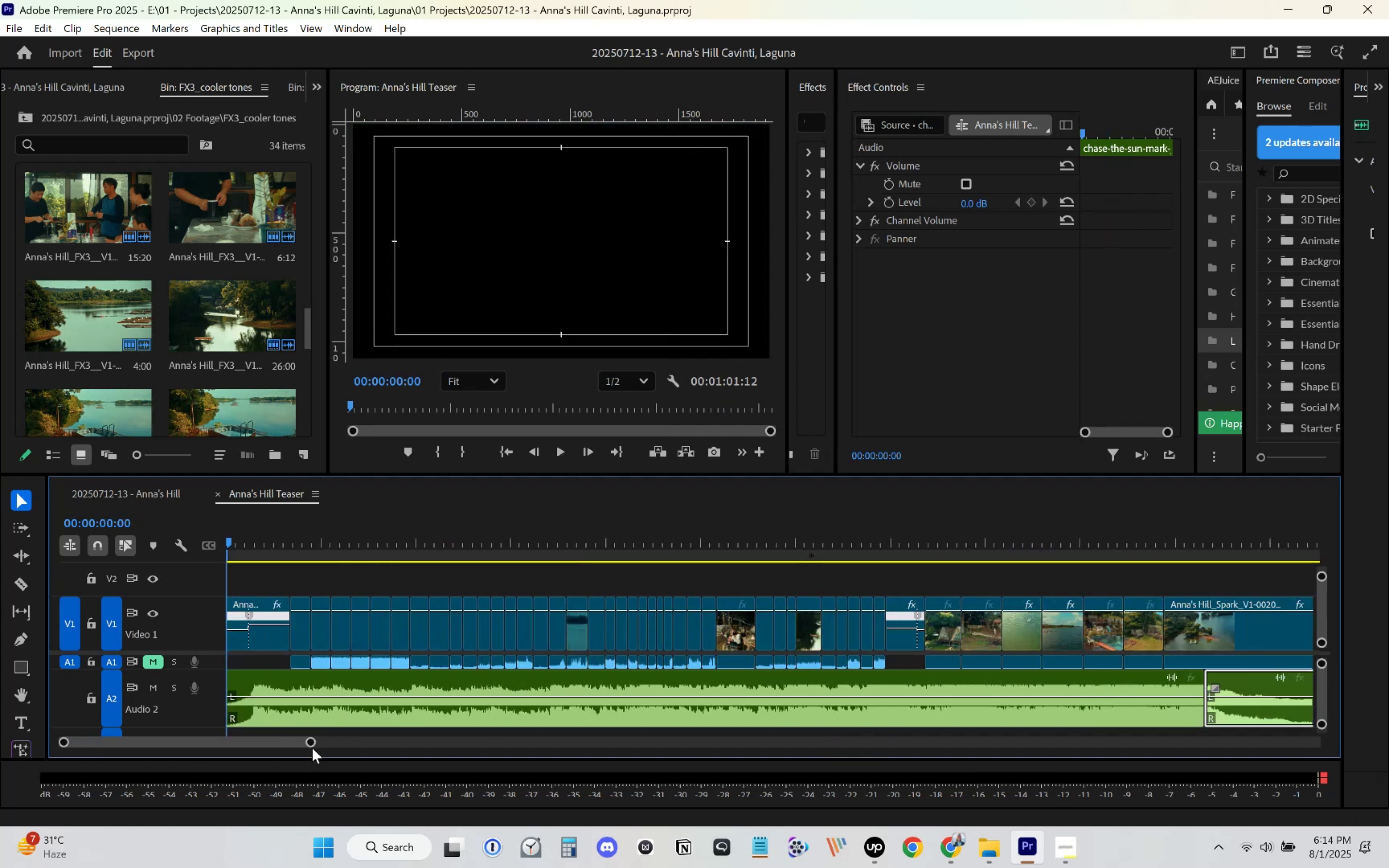 
key(Space)
 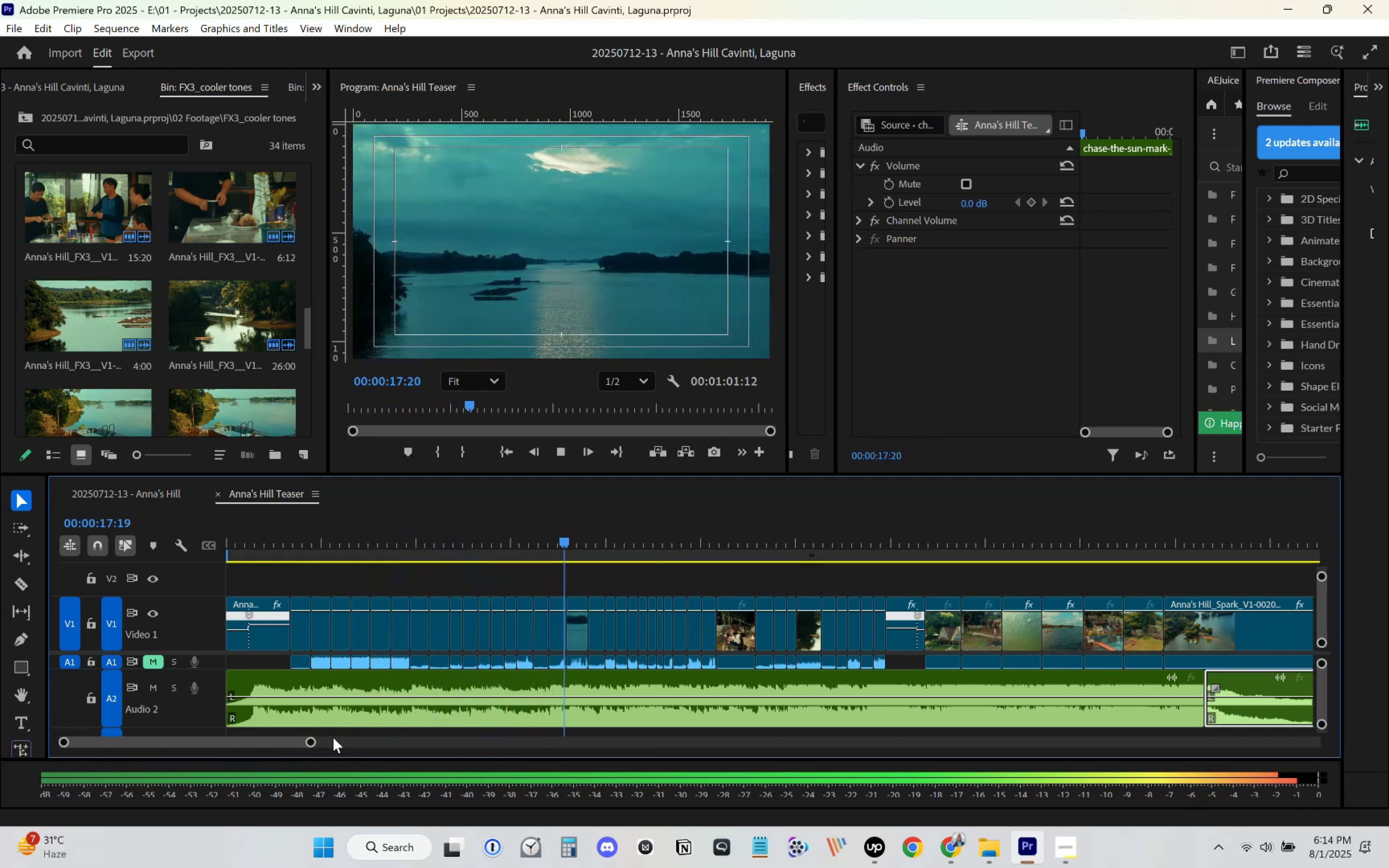 
wait(23.03)
 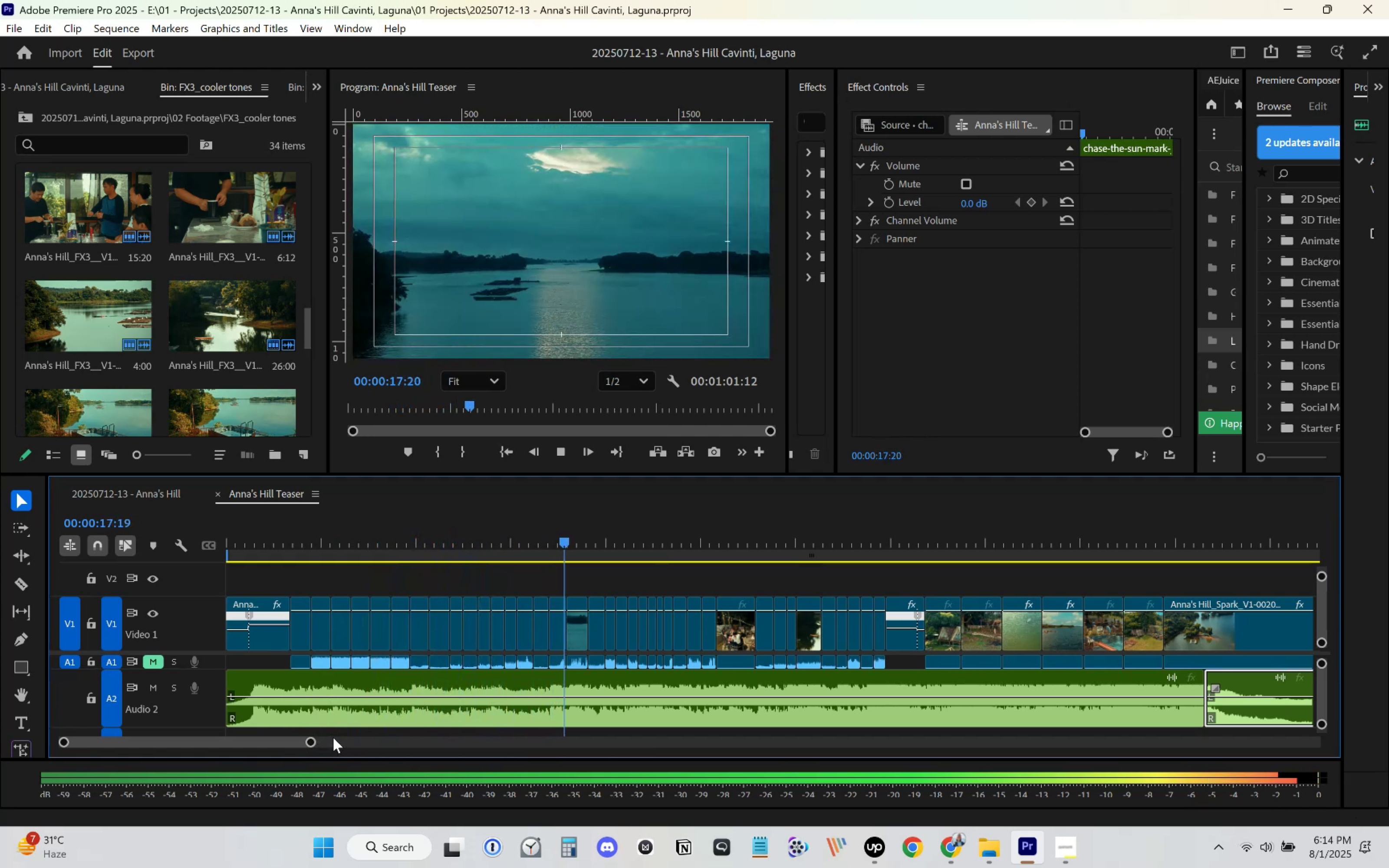 
scroll: coordinate [773, 694], scroll_direction: down, amount: 9.0
 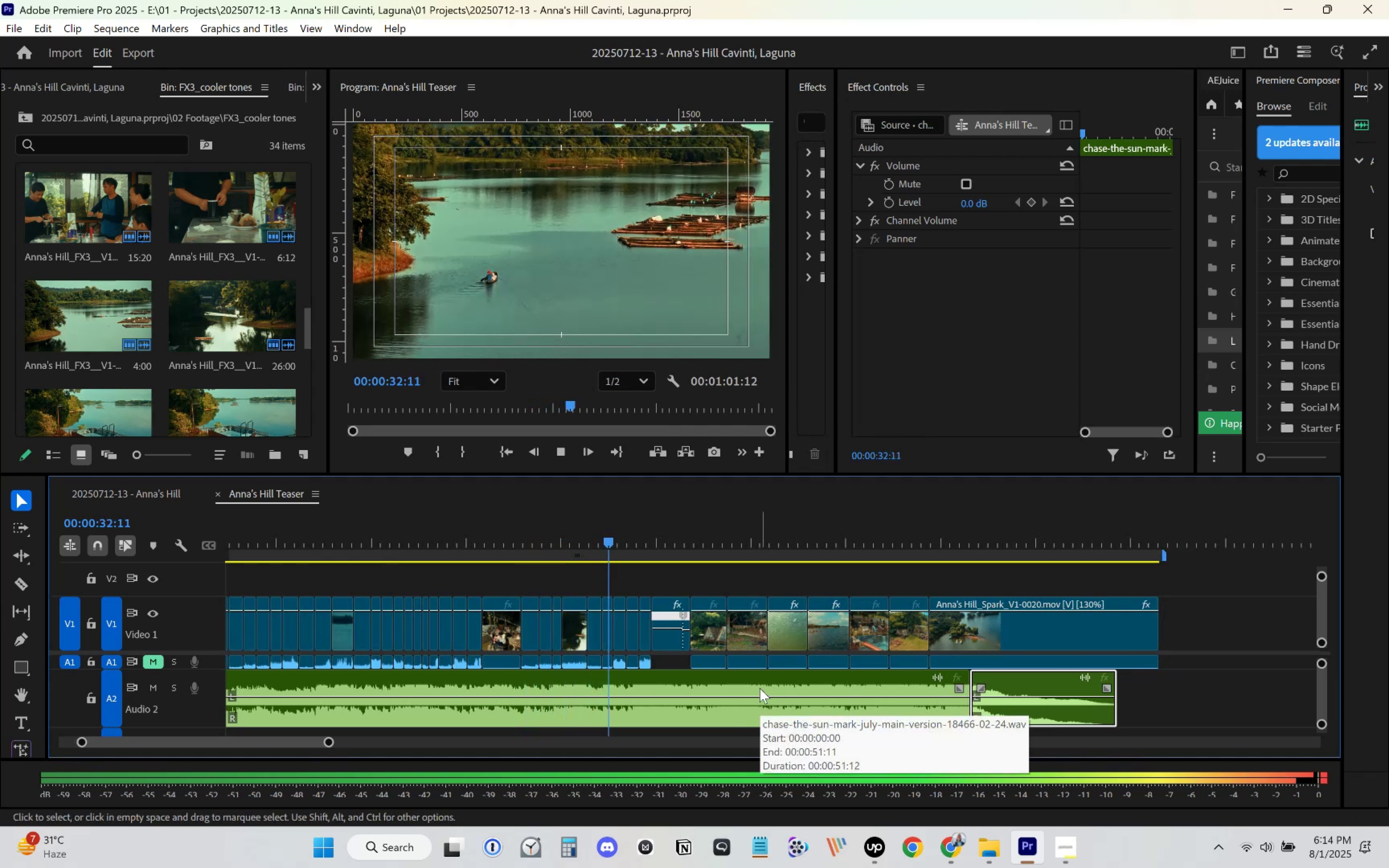 
wait(6.65)
 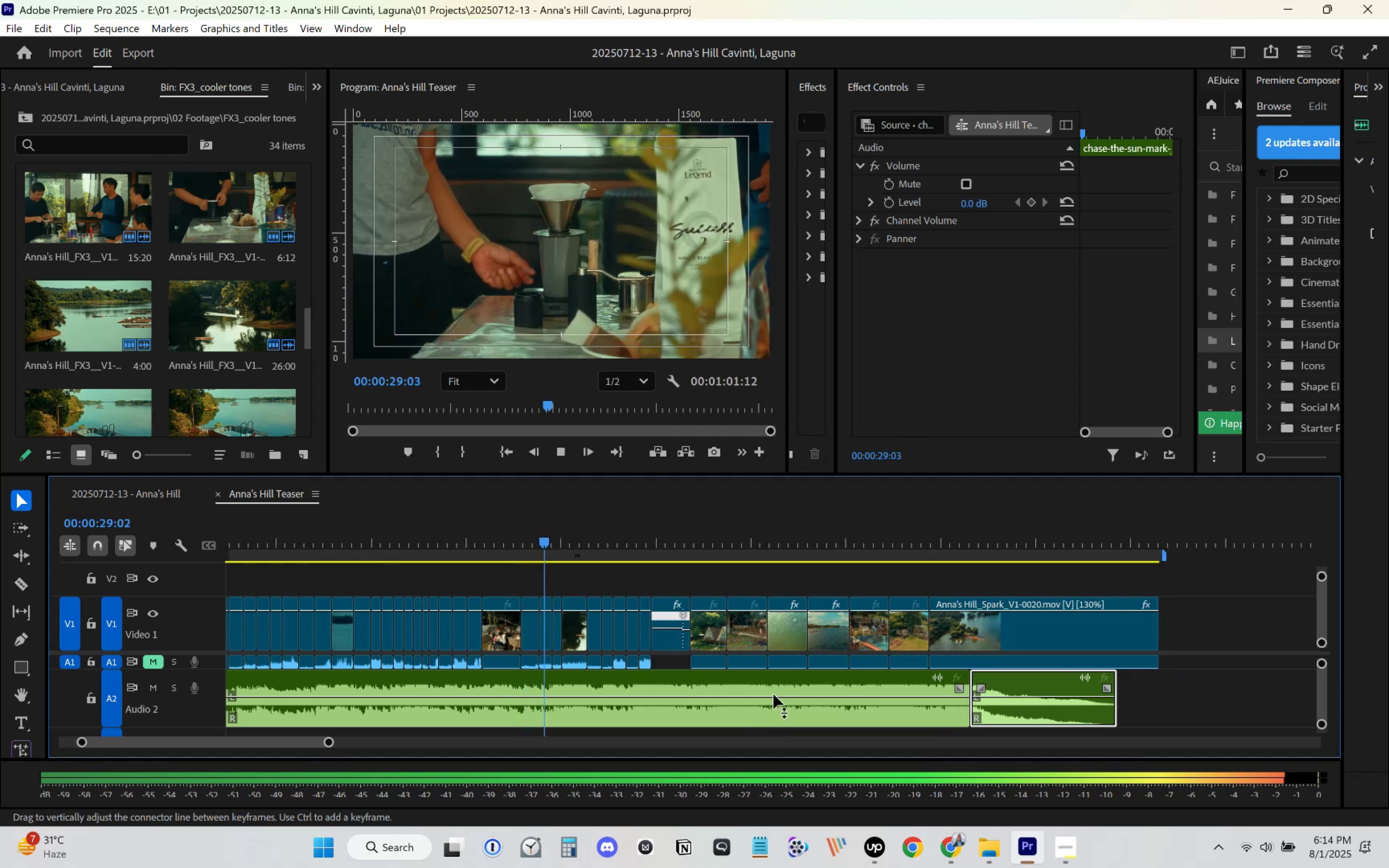 
scroll: coordinate [760, 688], scroll_direction: down, amount: 4.0
 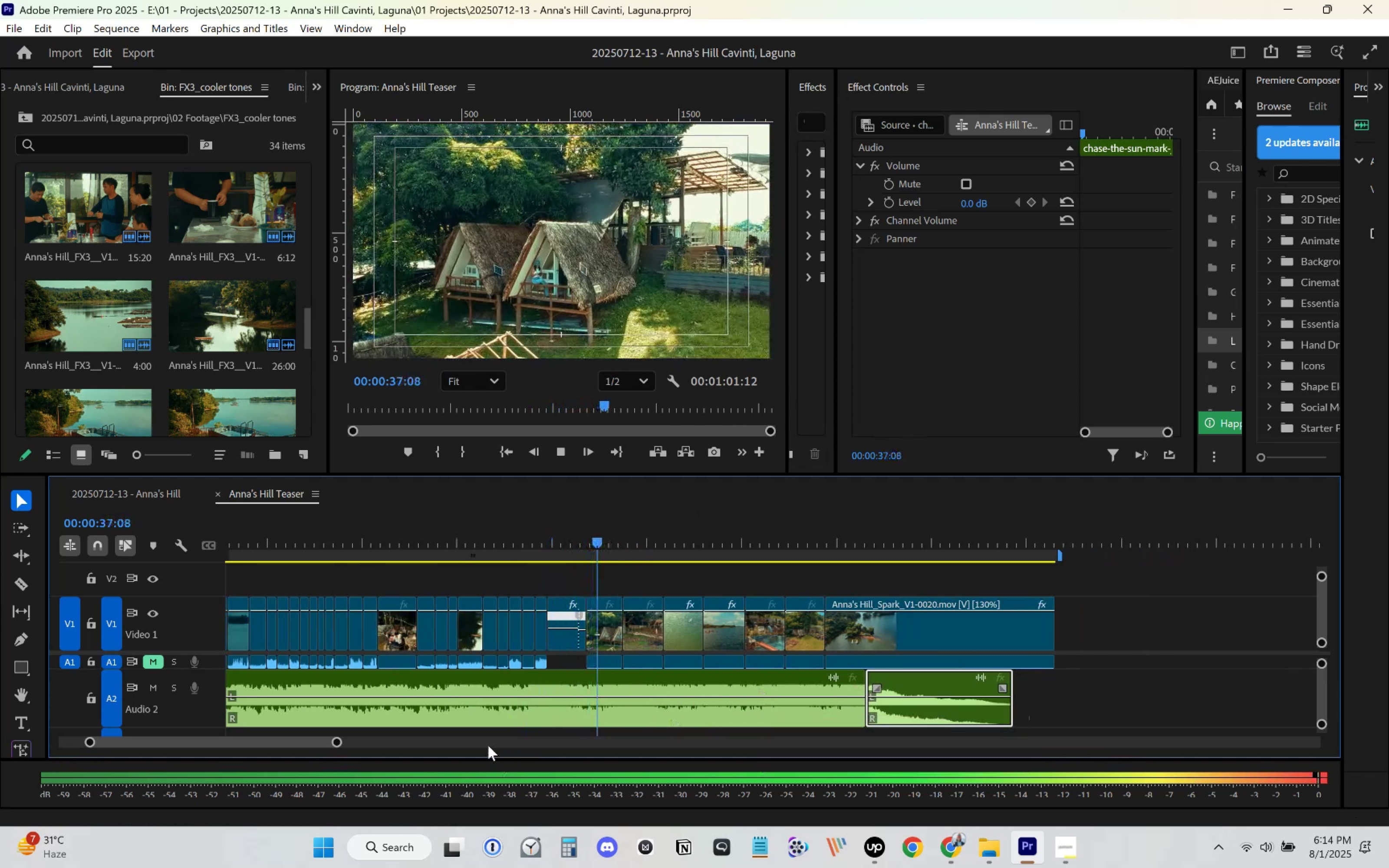 
left_click_drag(start_coordinate=[337, 744], to_coordinate=[309, 745])
 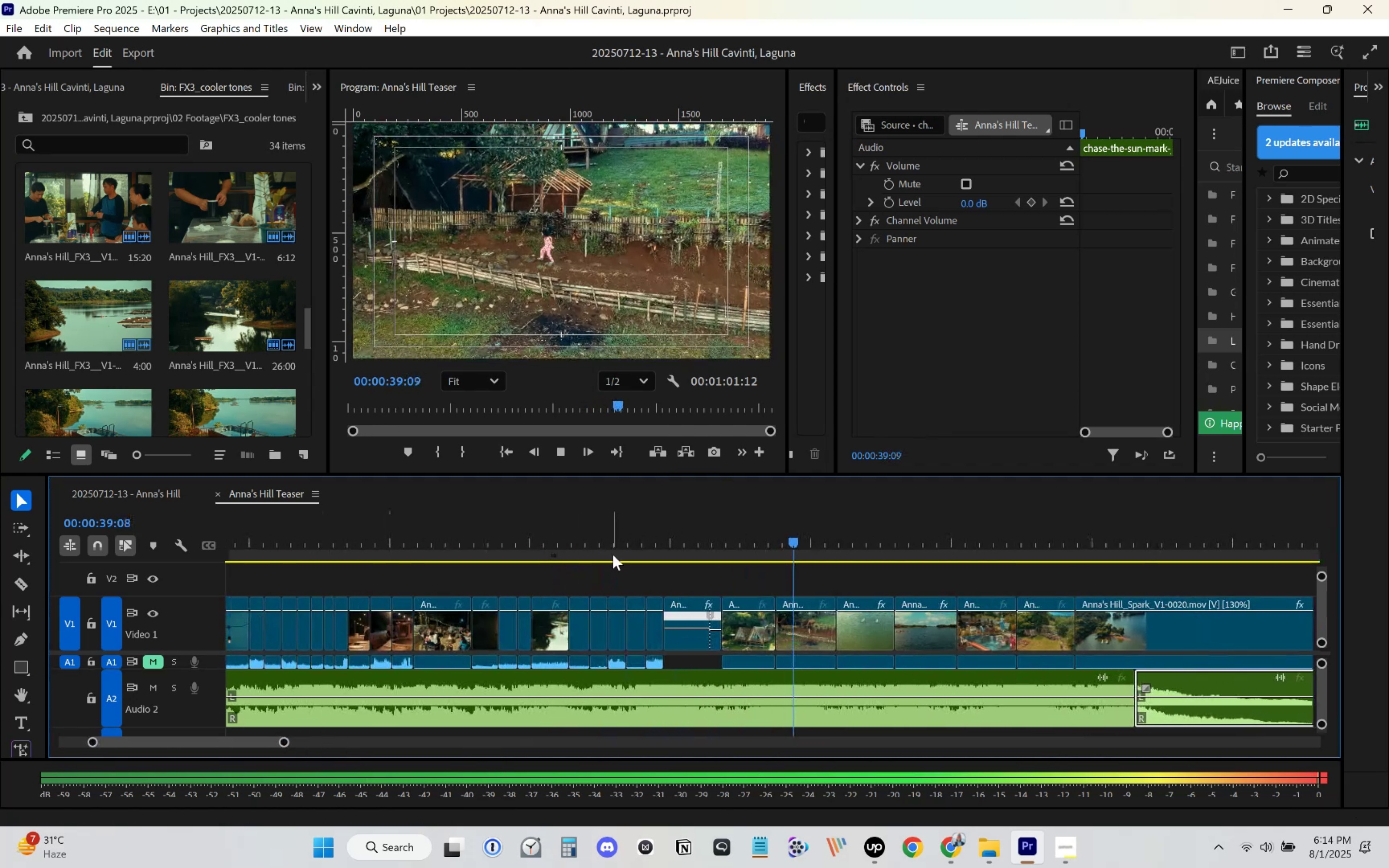 
left_click([667, 529])
 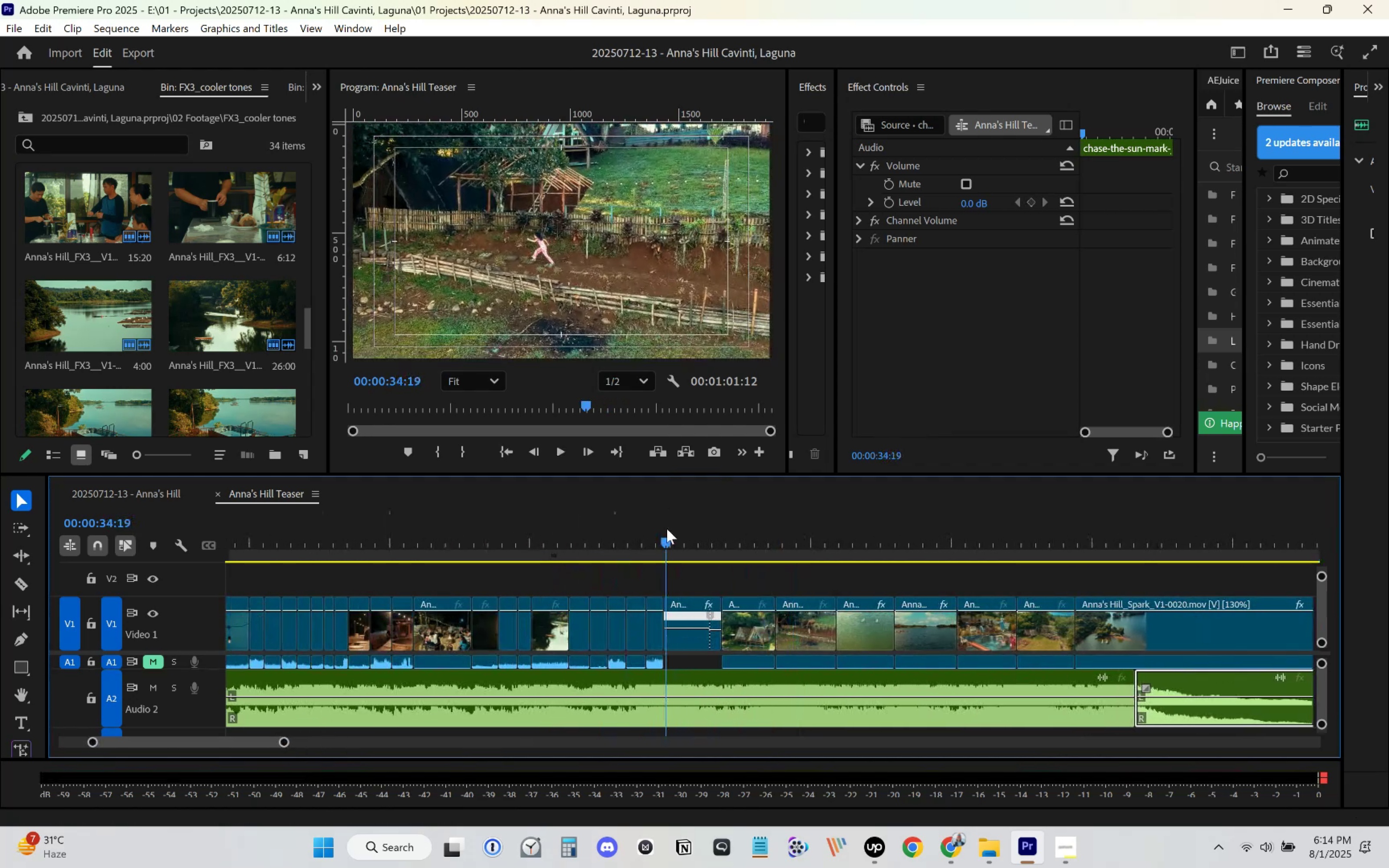 
key(Space)
 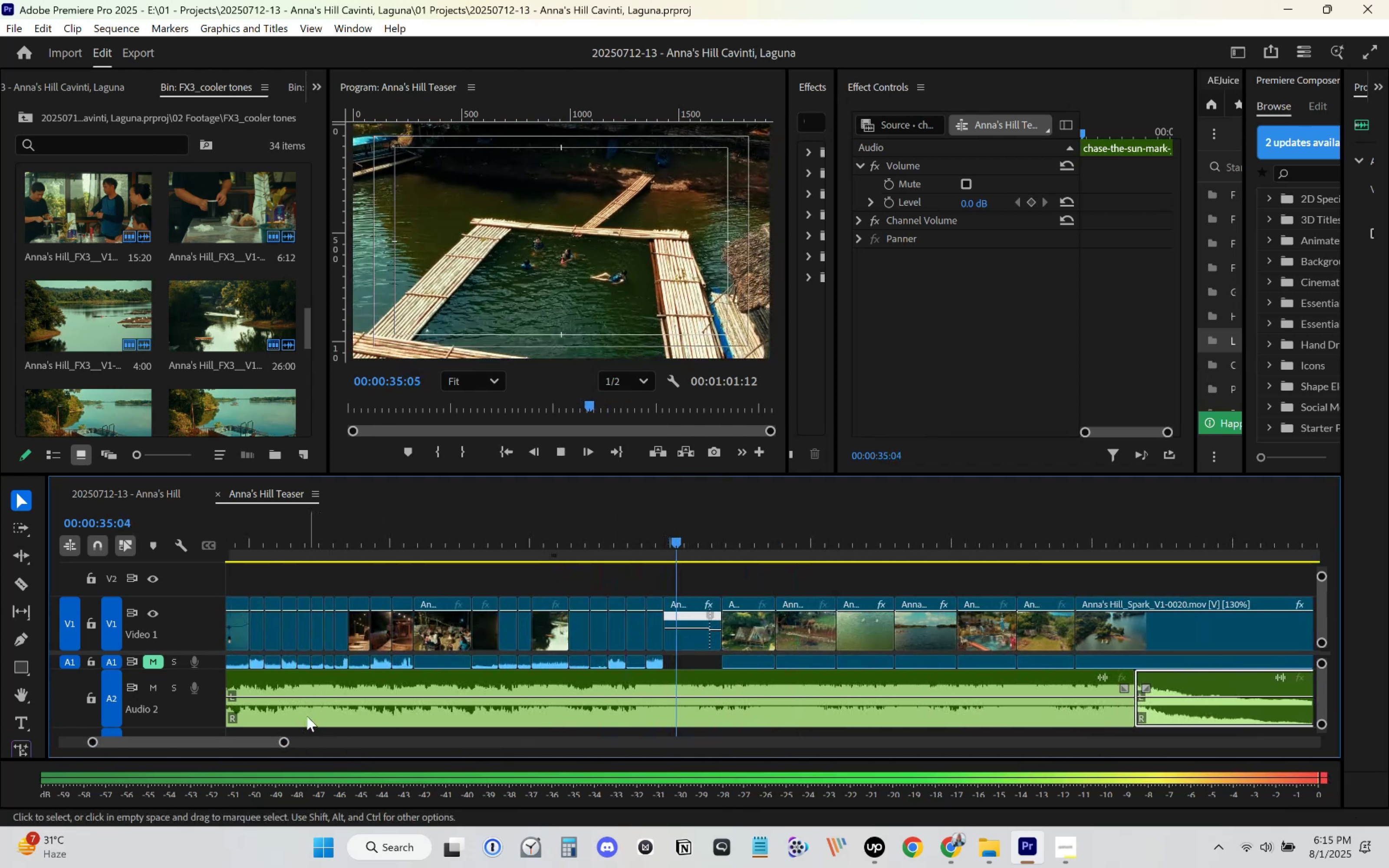 
left_click_drag(start_coordinate=[286, 740], to_coordinate=[267, 741])
 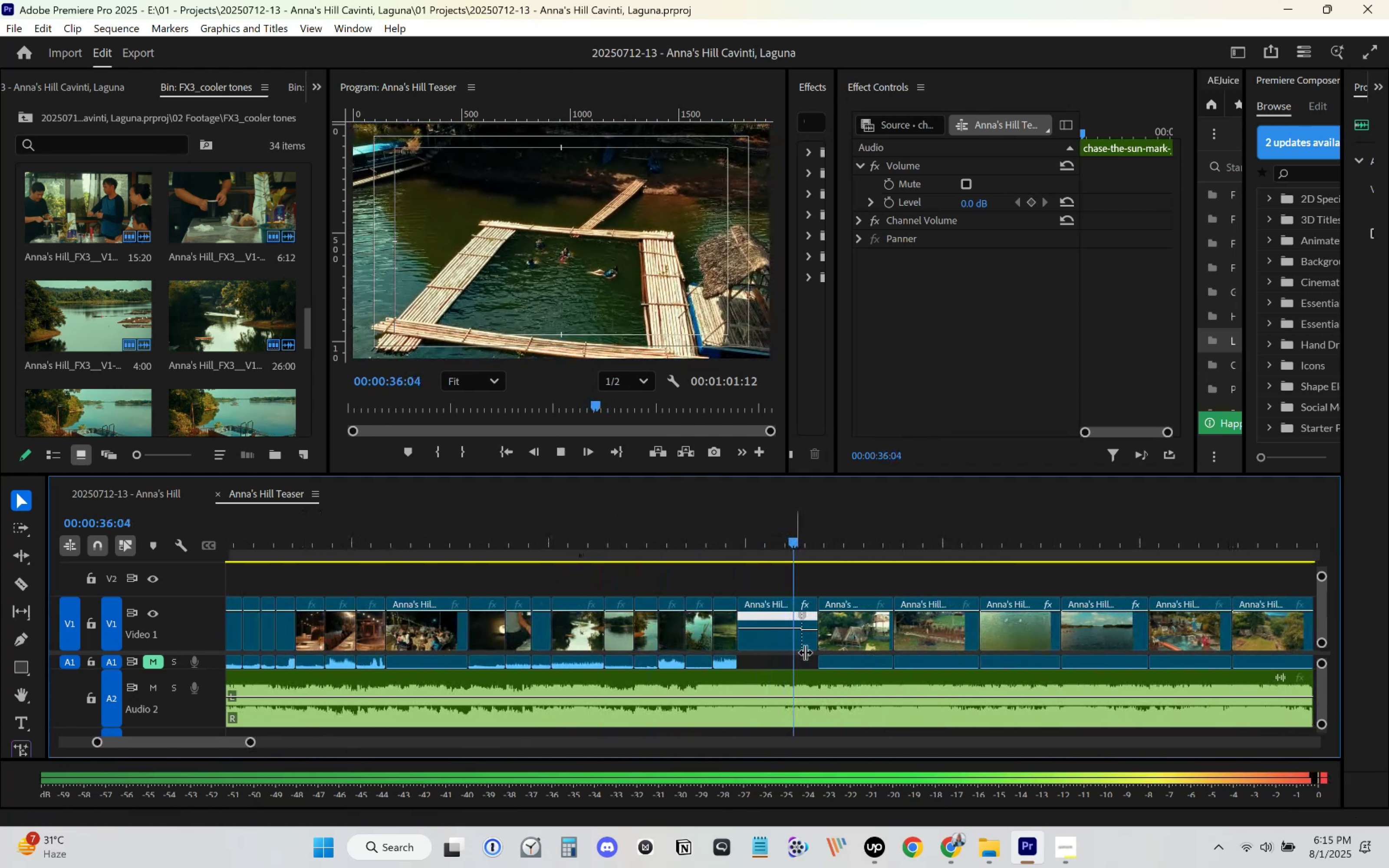 
scroll: coordinate [762, 649], scroll_direction: down, amount: 14.0
 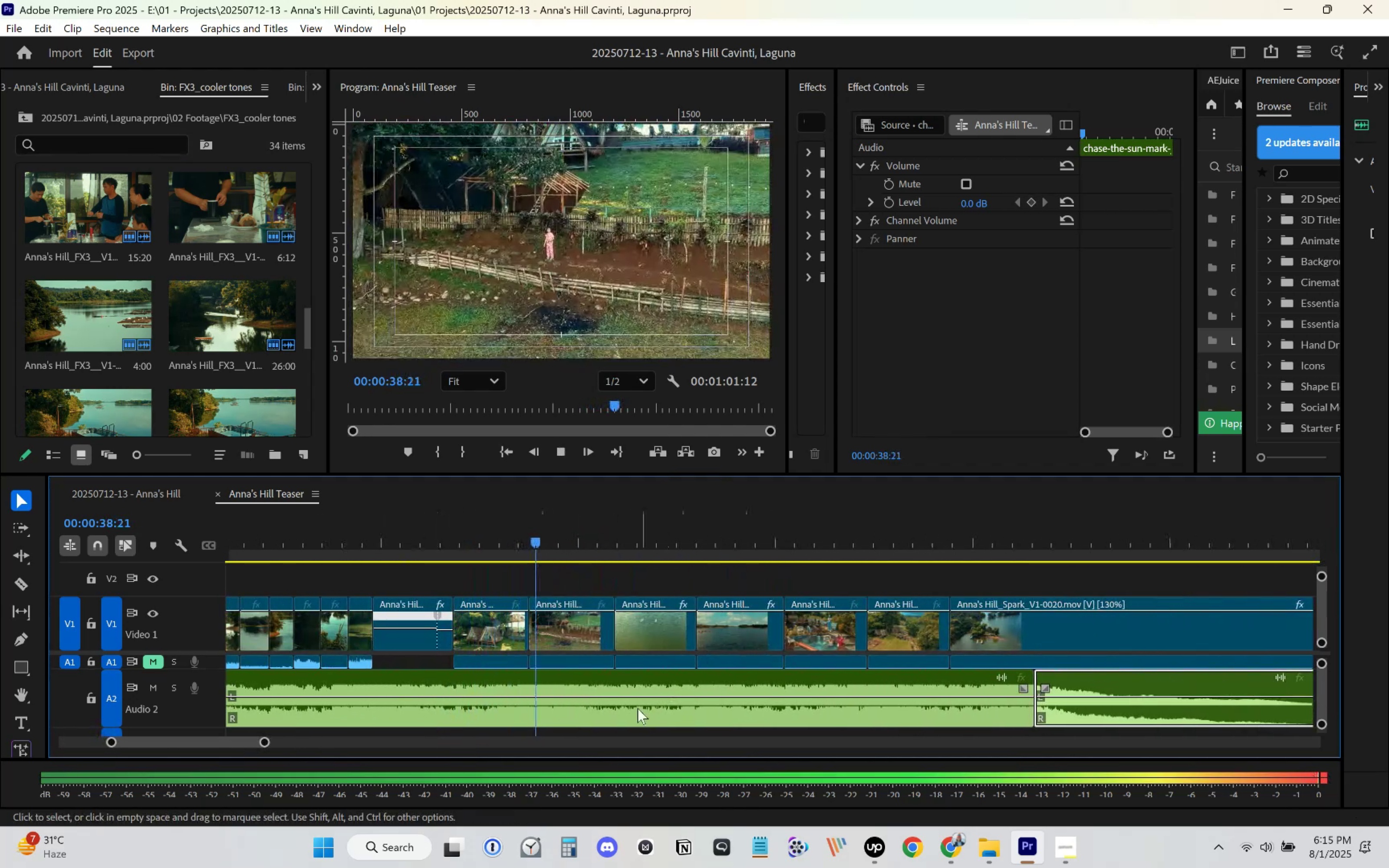 
left_click_drag(start_coordinate=[268, 744], to_coordinate=[247, 740])
 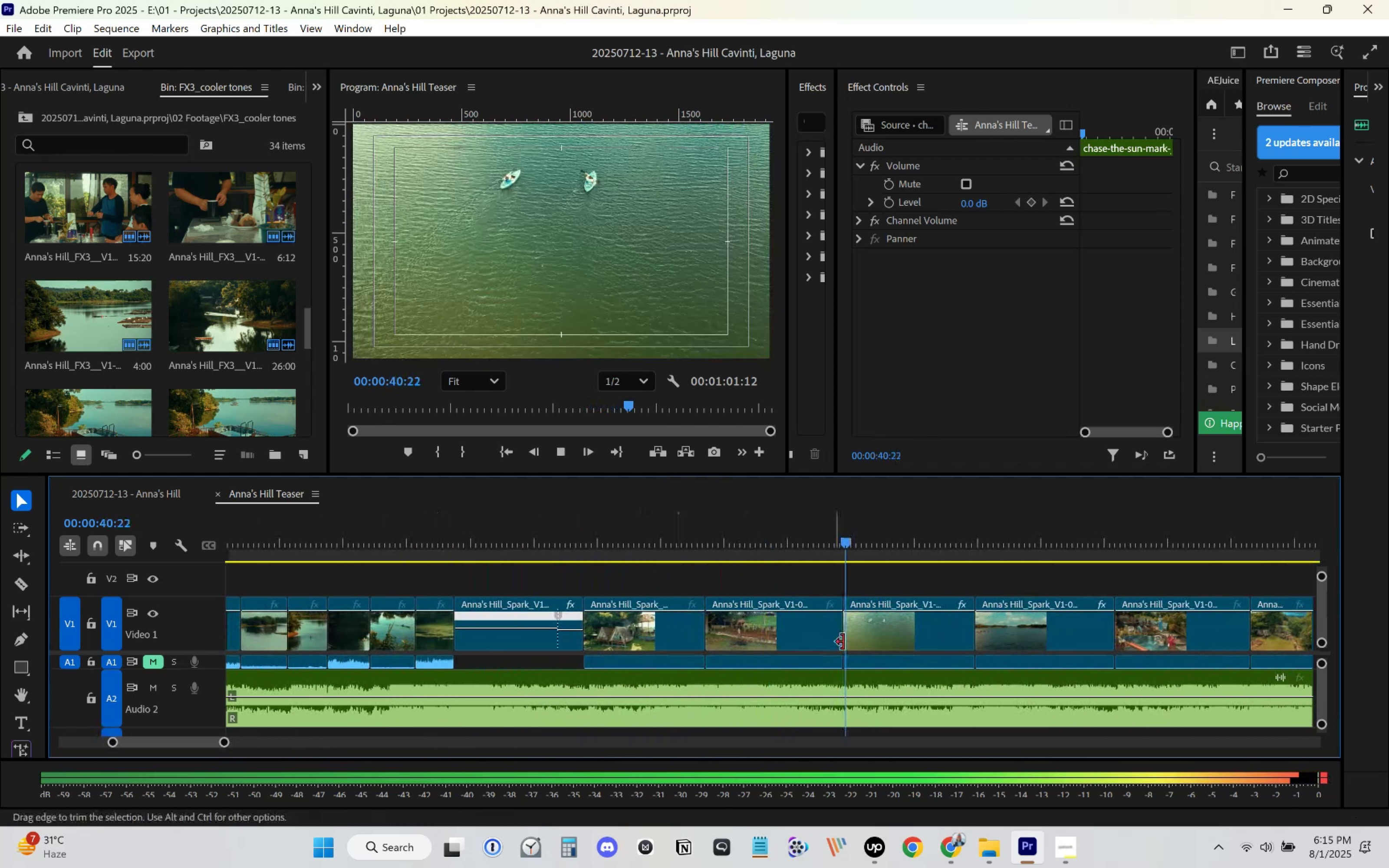 
scroll: coordinate [791, 619], scroll_direction: down, amount: 25.0
 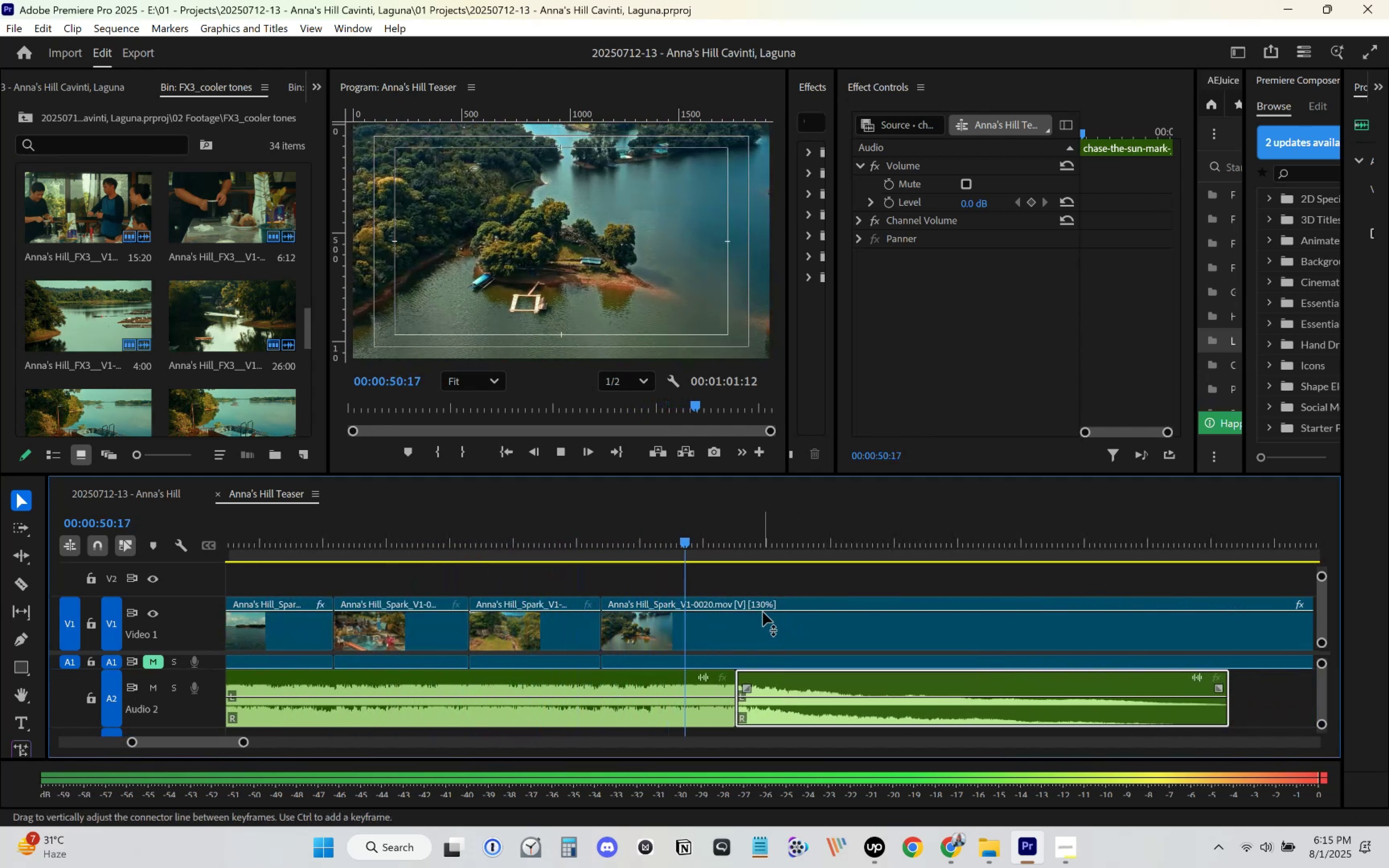 
key(Space)
 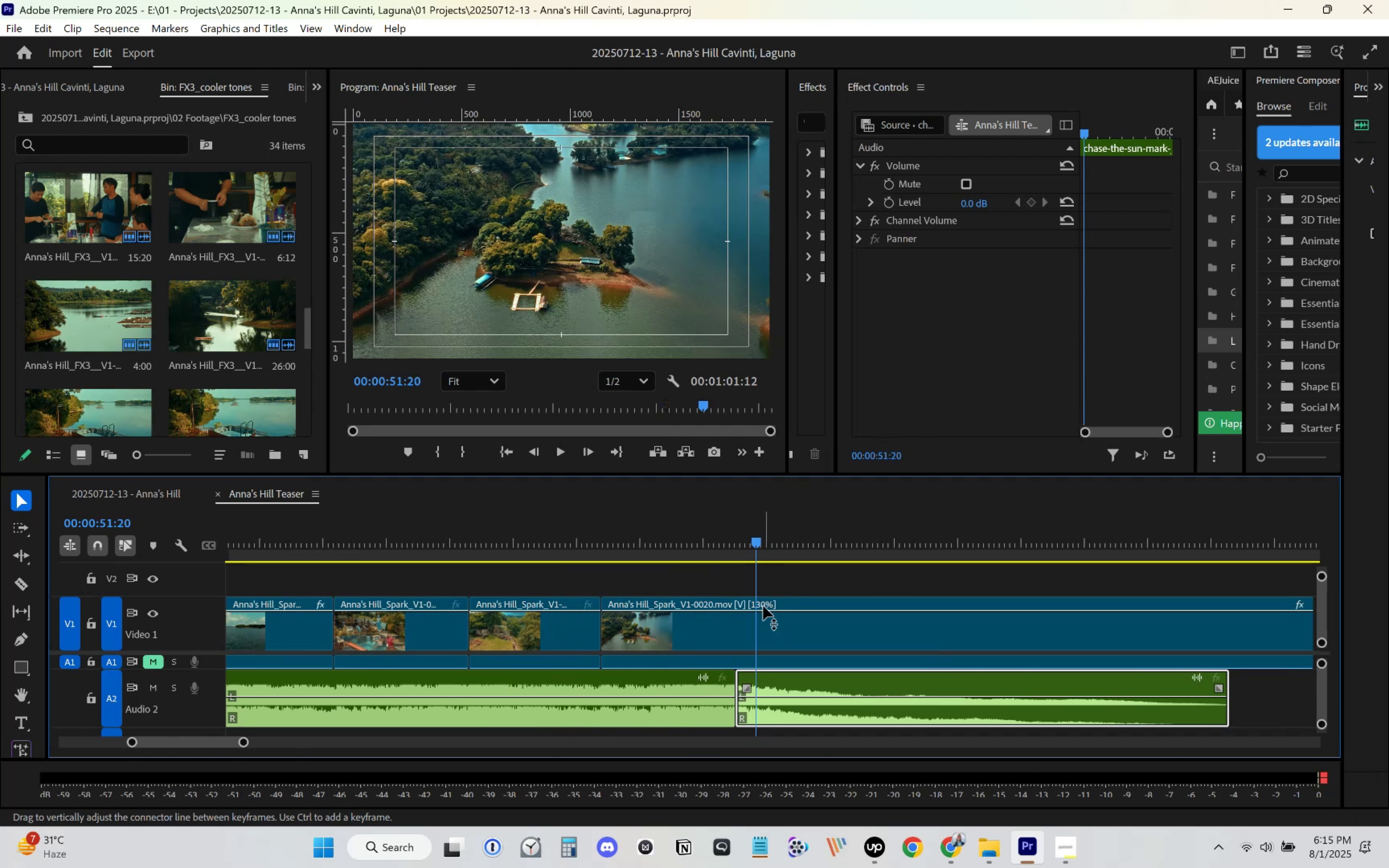 
left_click([599, 533])
 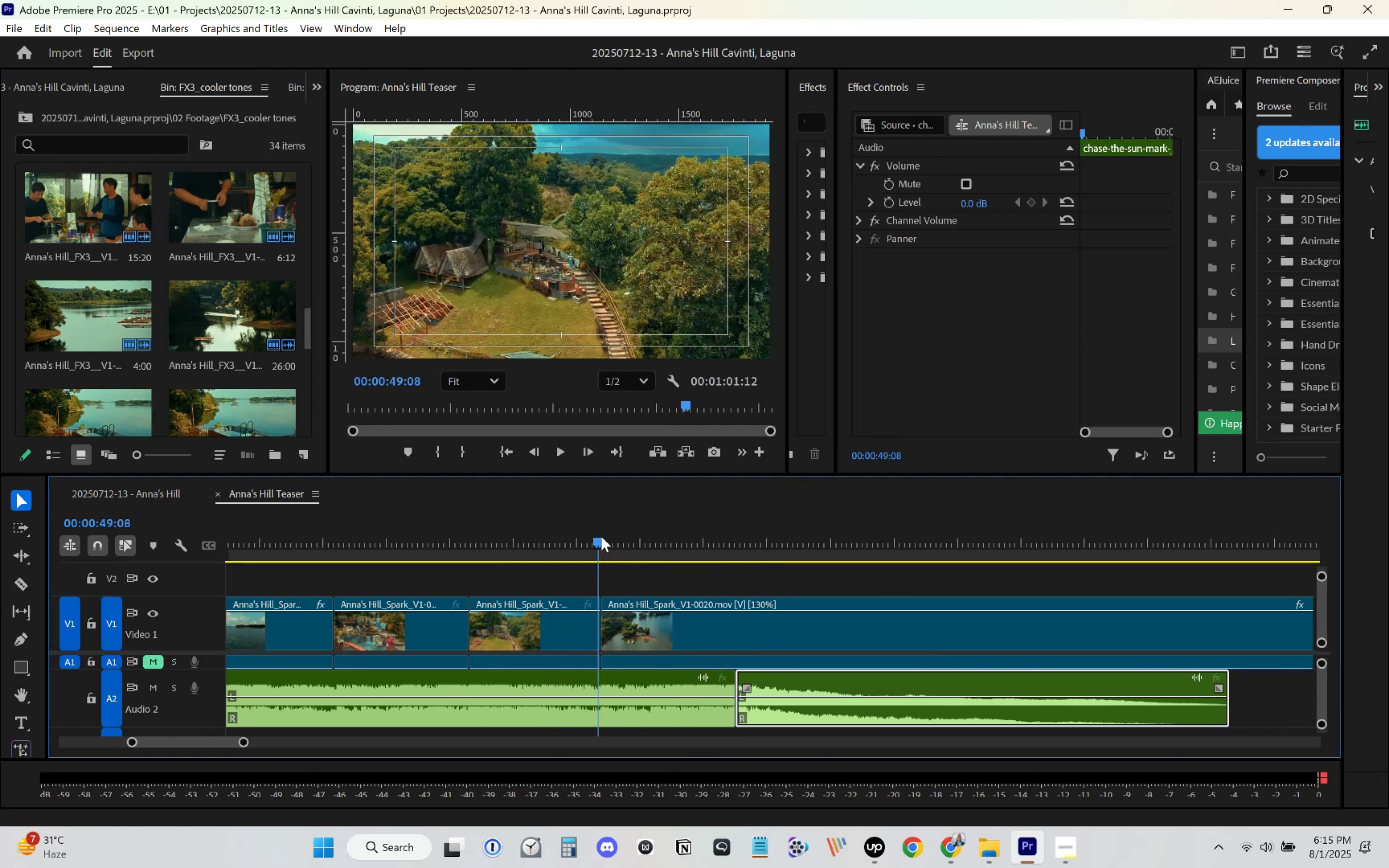 
key(Space)
 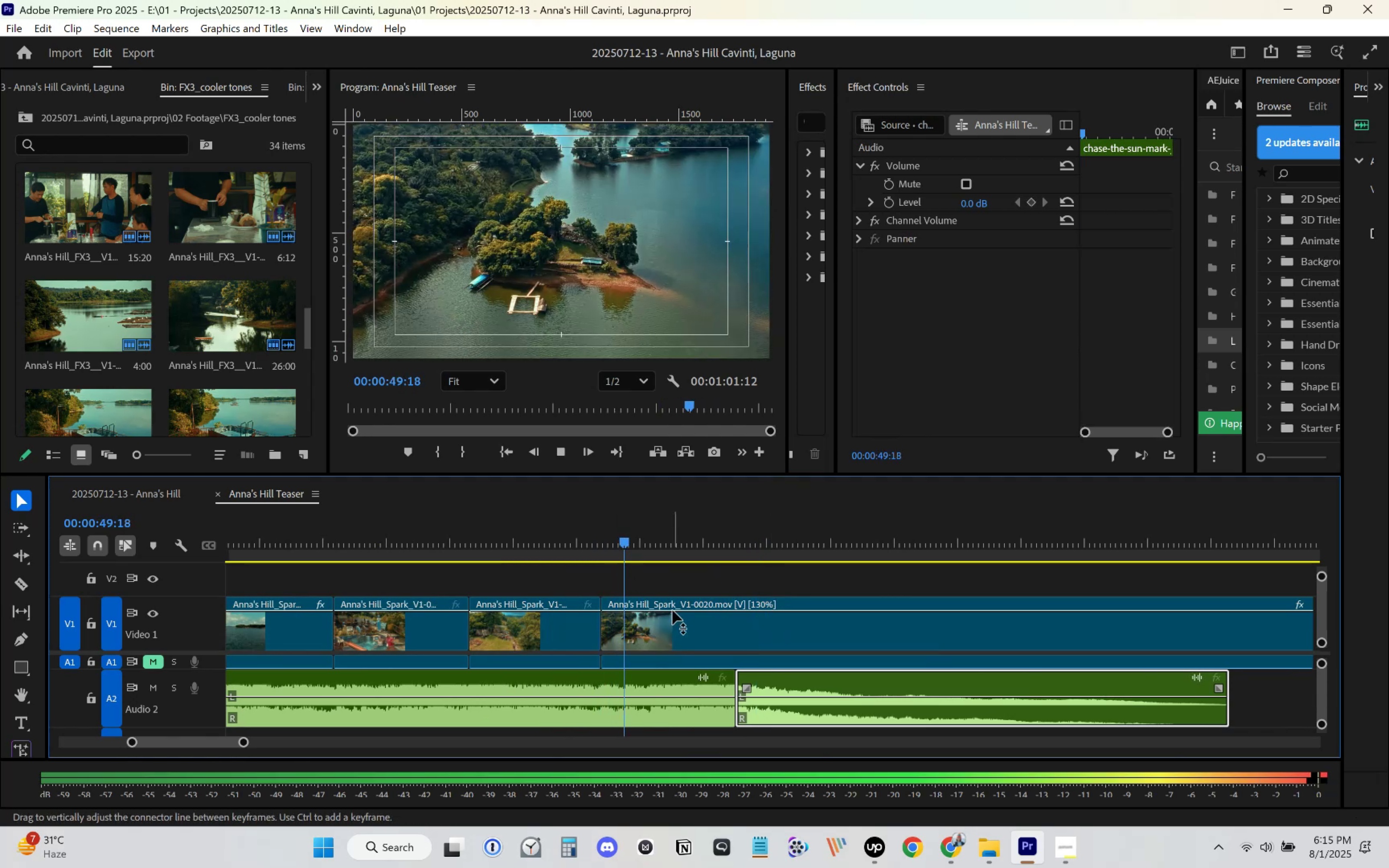 
key(Space)
 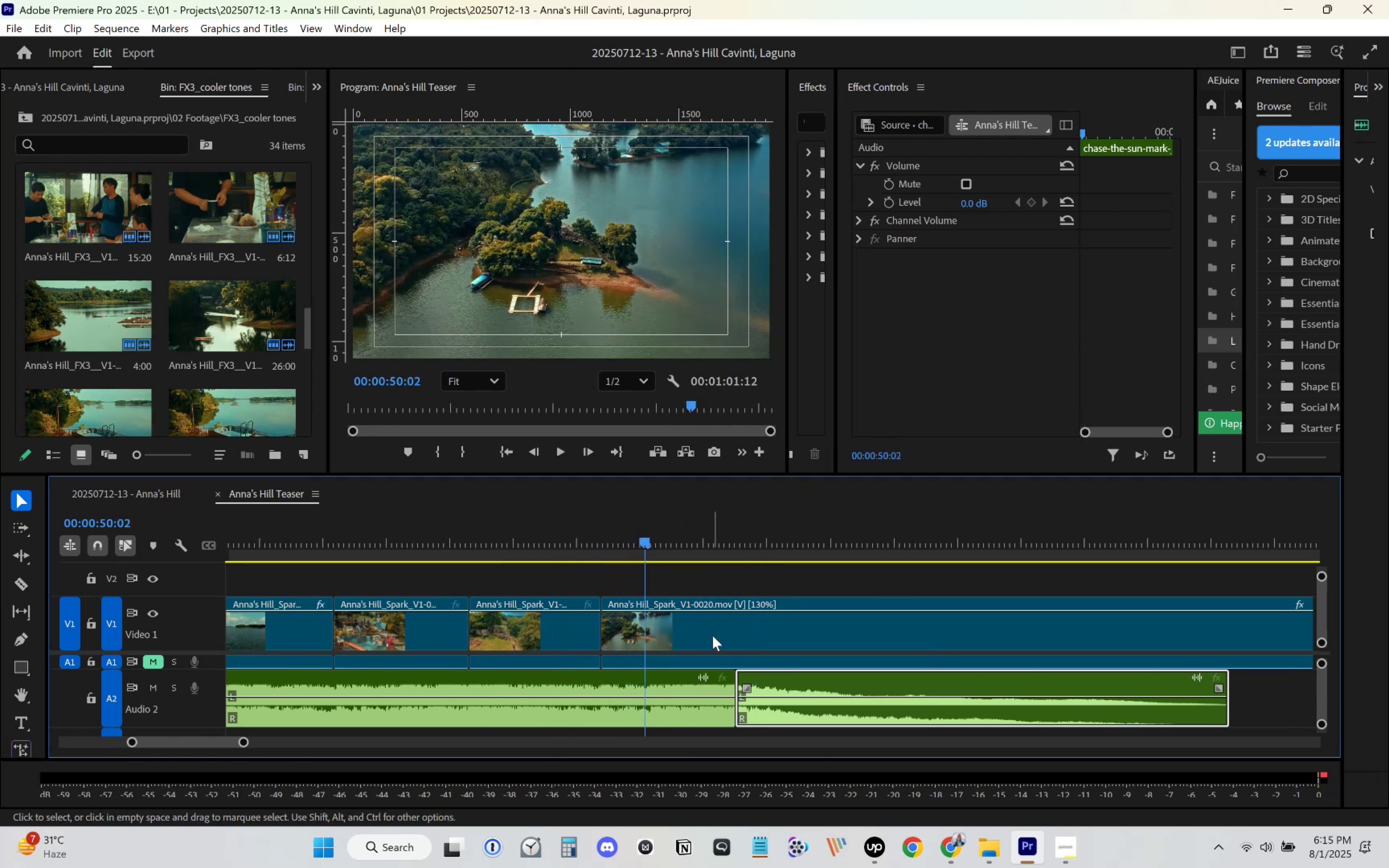 
left_click([726, 634])
 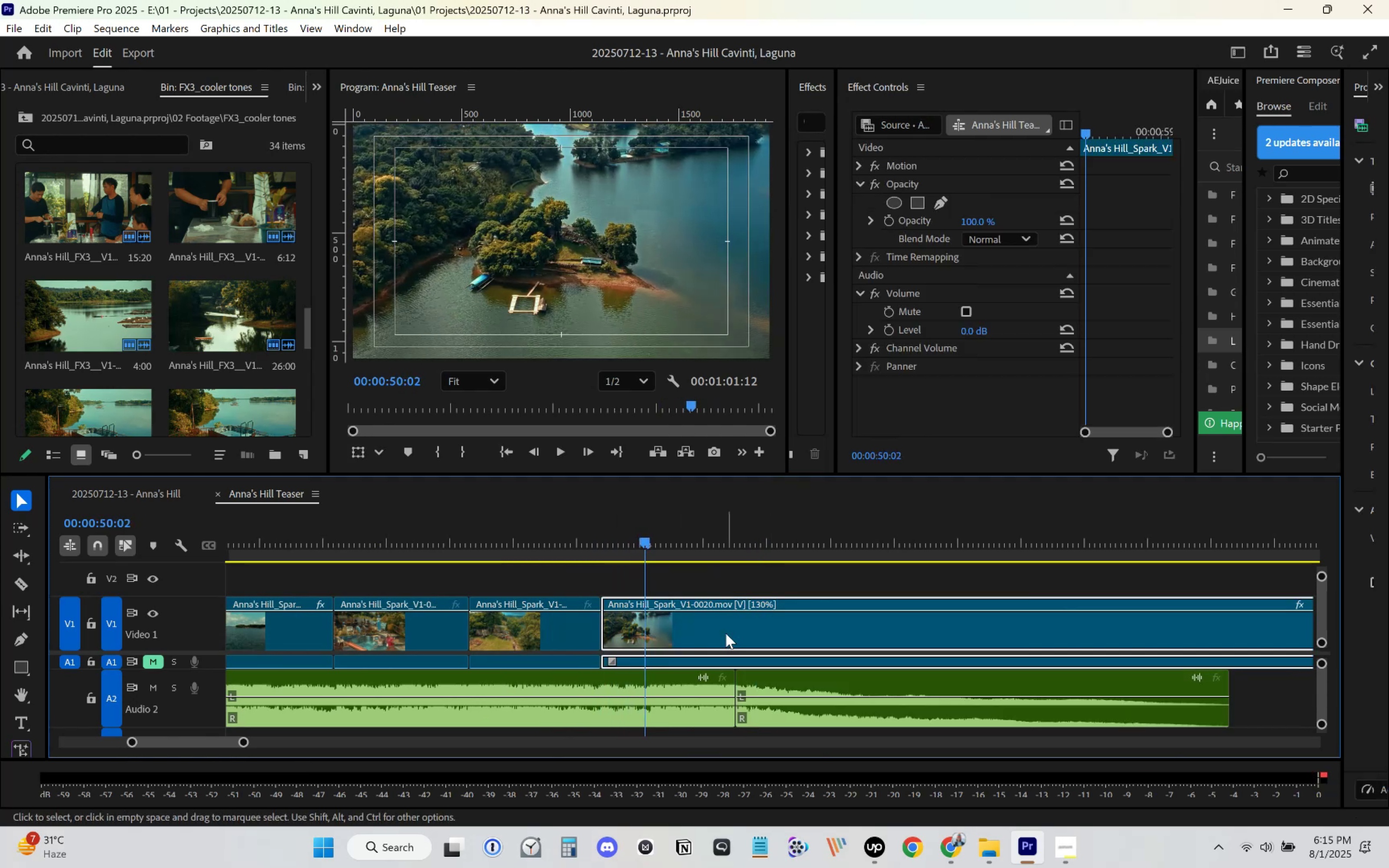 
right_click([728, 629])
 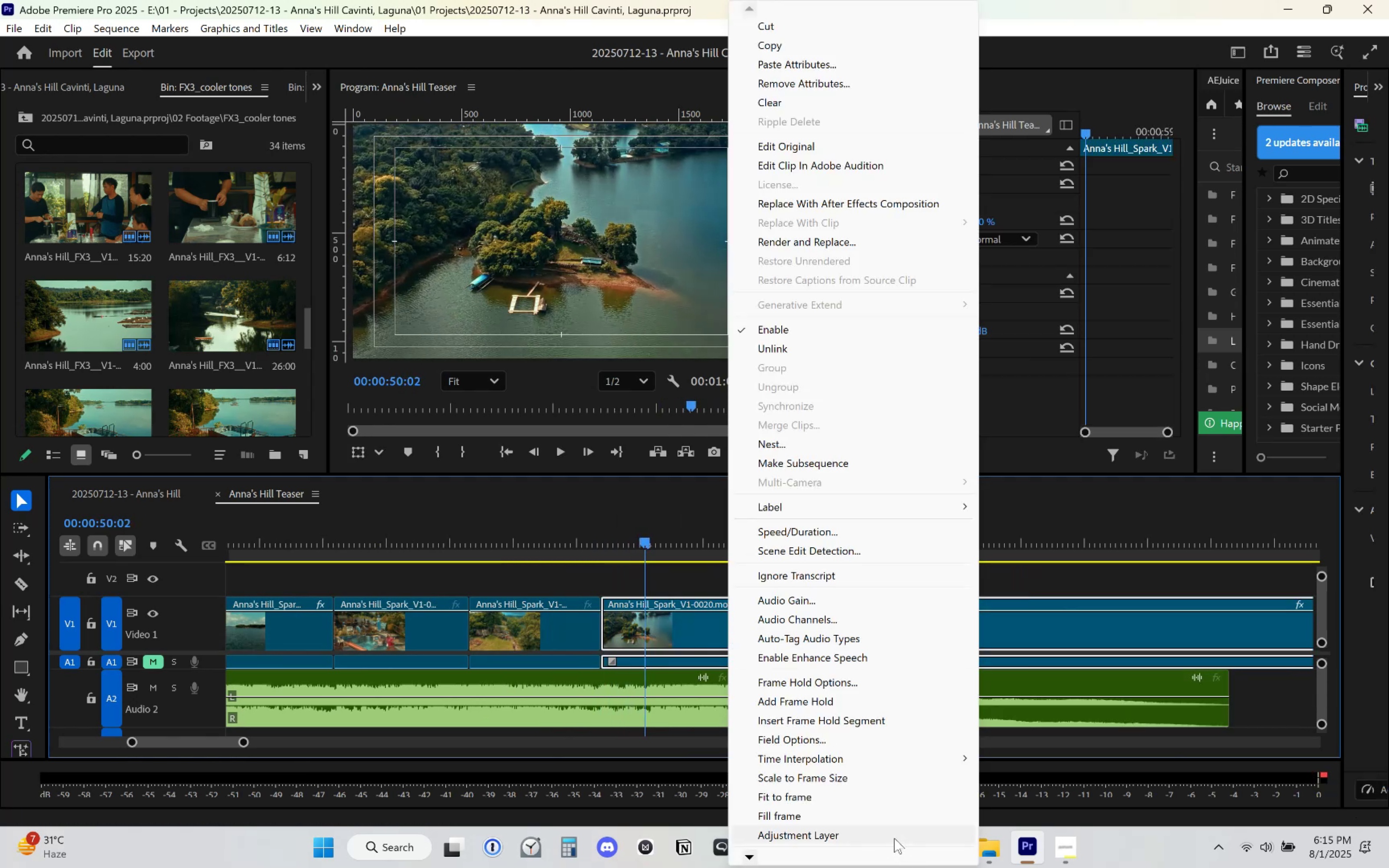 
left_click([889, 851])
 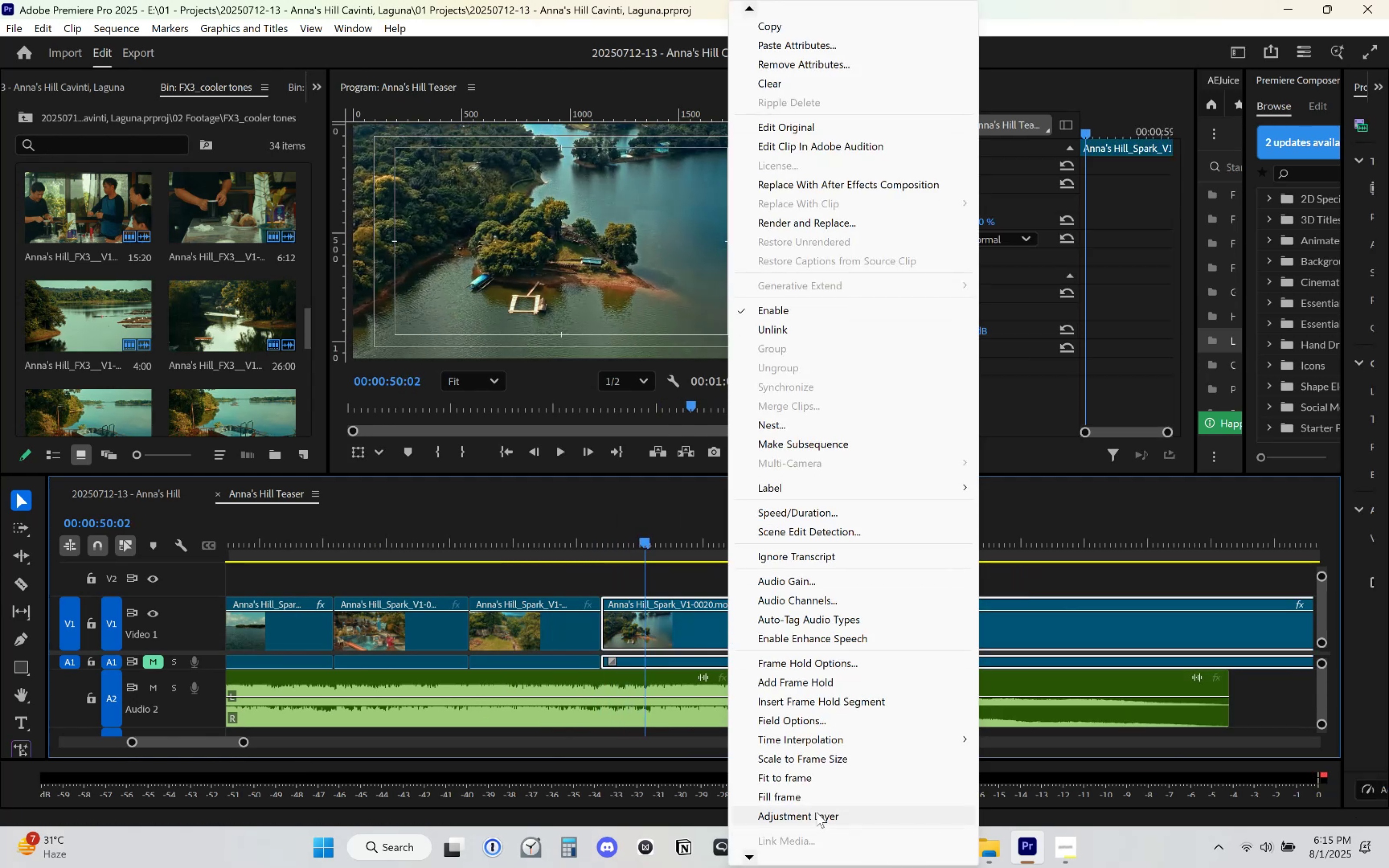 
double_click([772, 854])
 